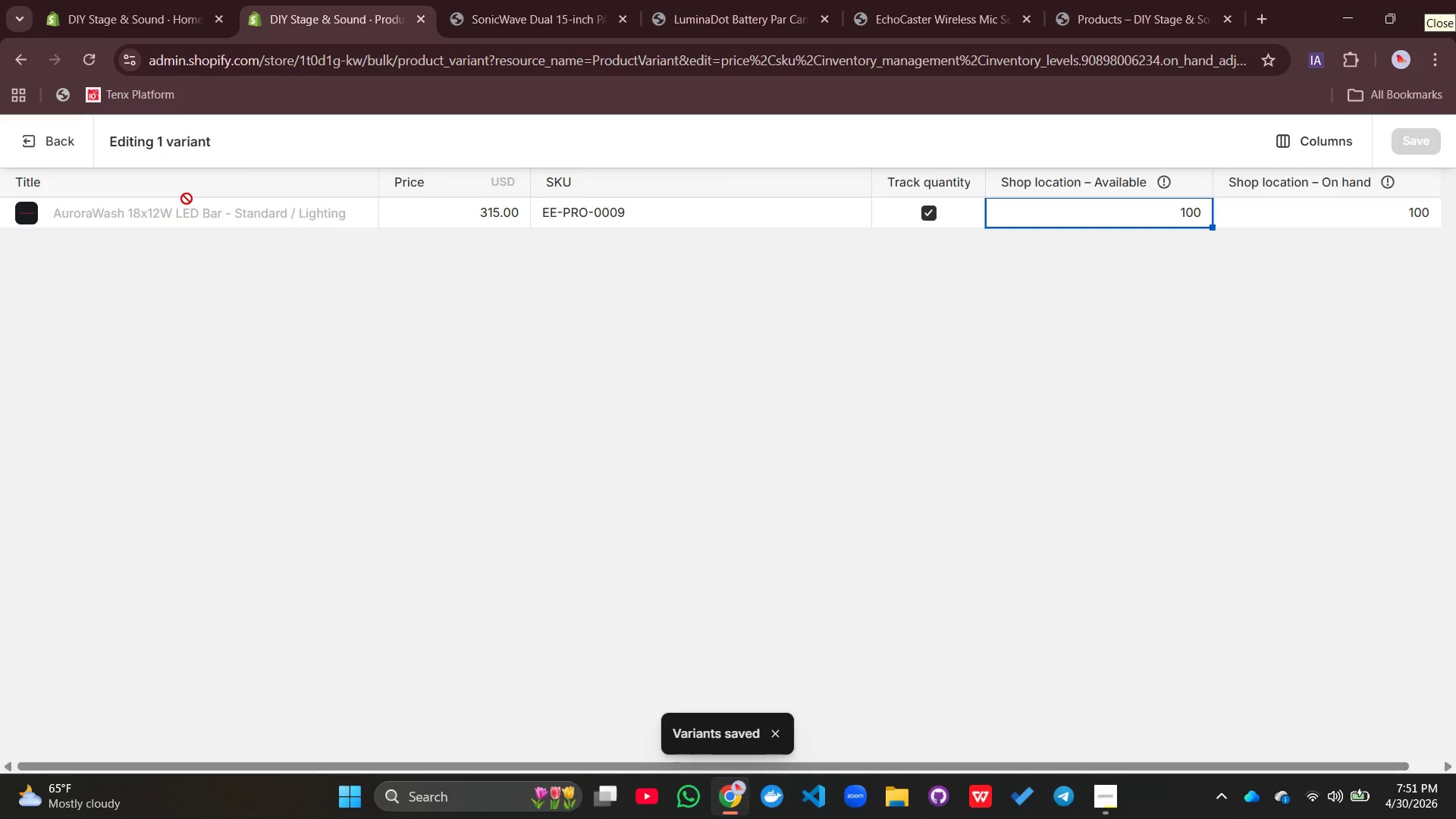 
left_click([39, 150])
 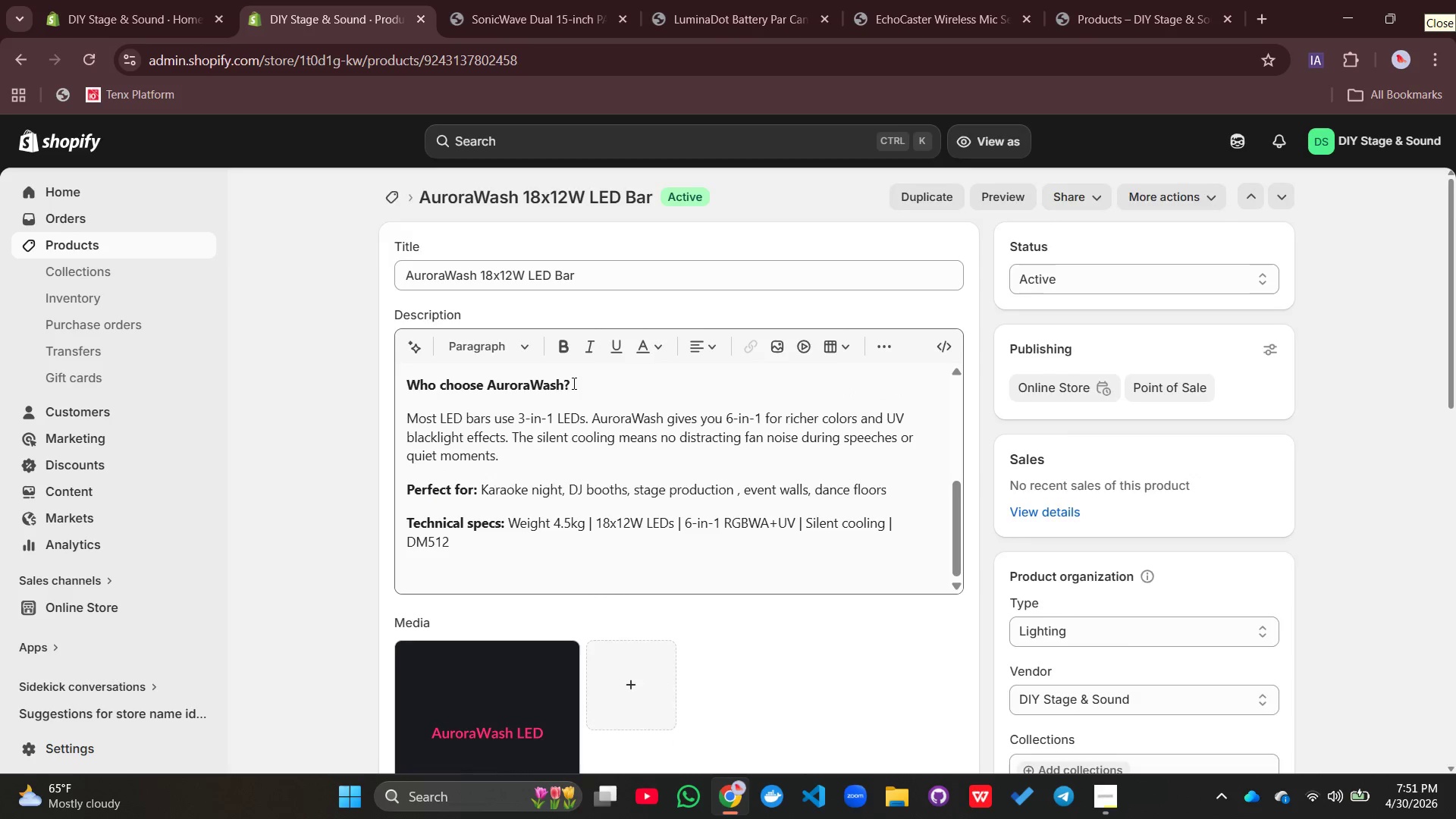 
wait(8.25)
 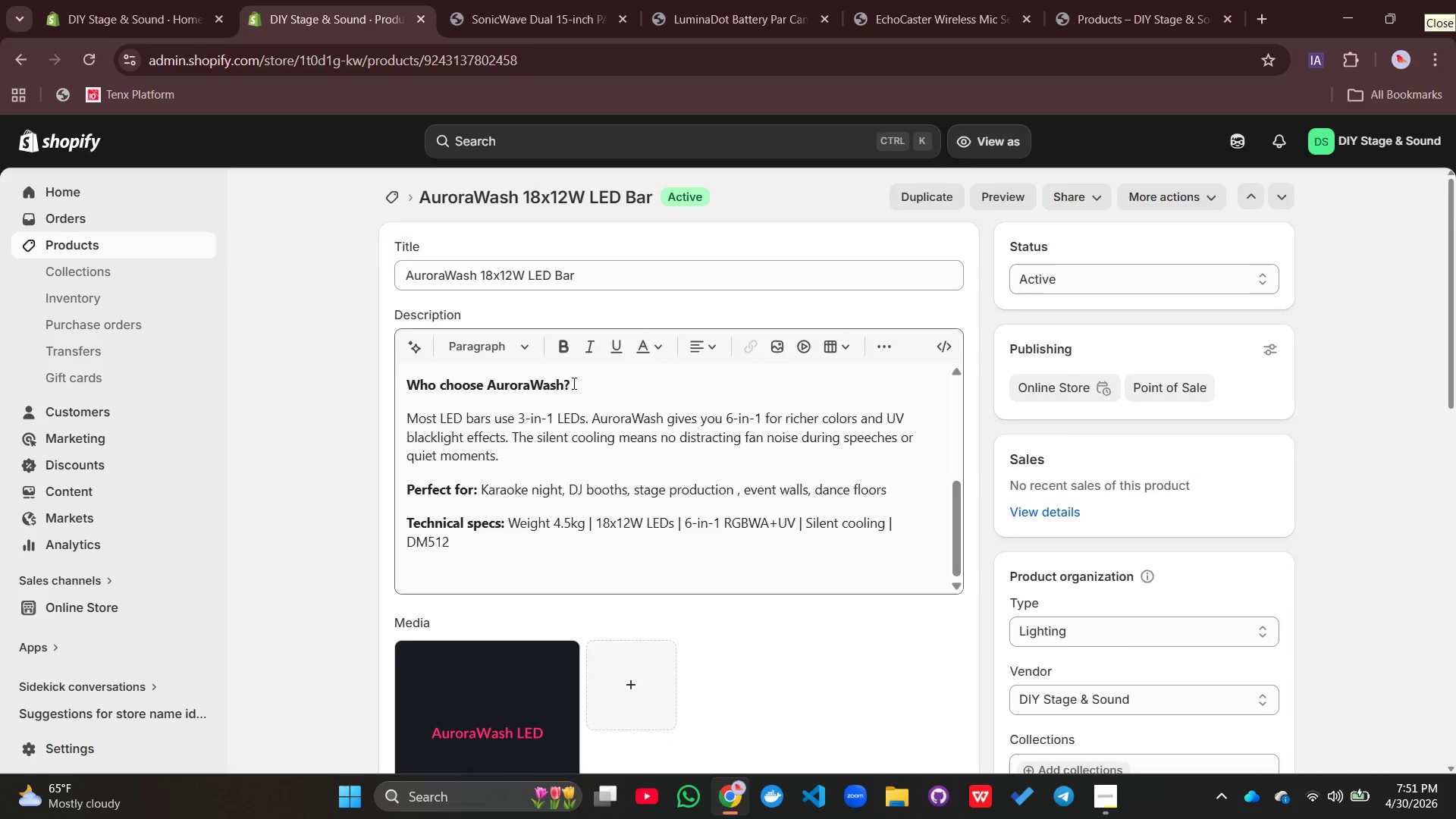 
left_click([1011, 194])
 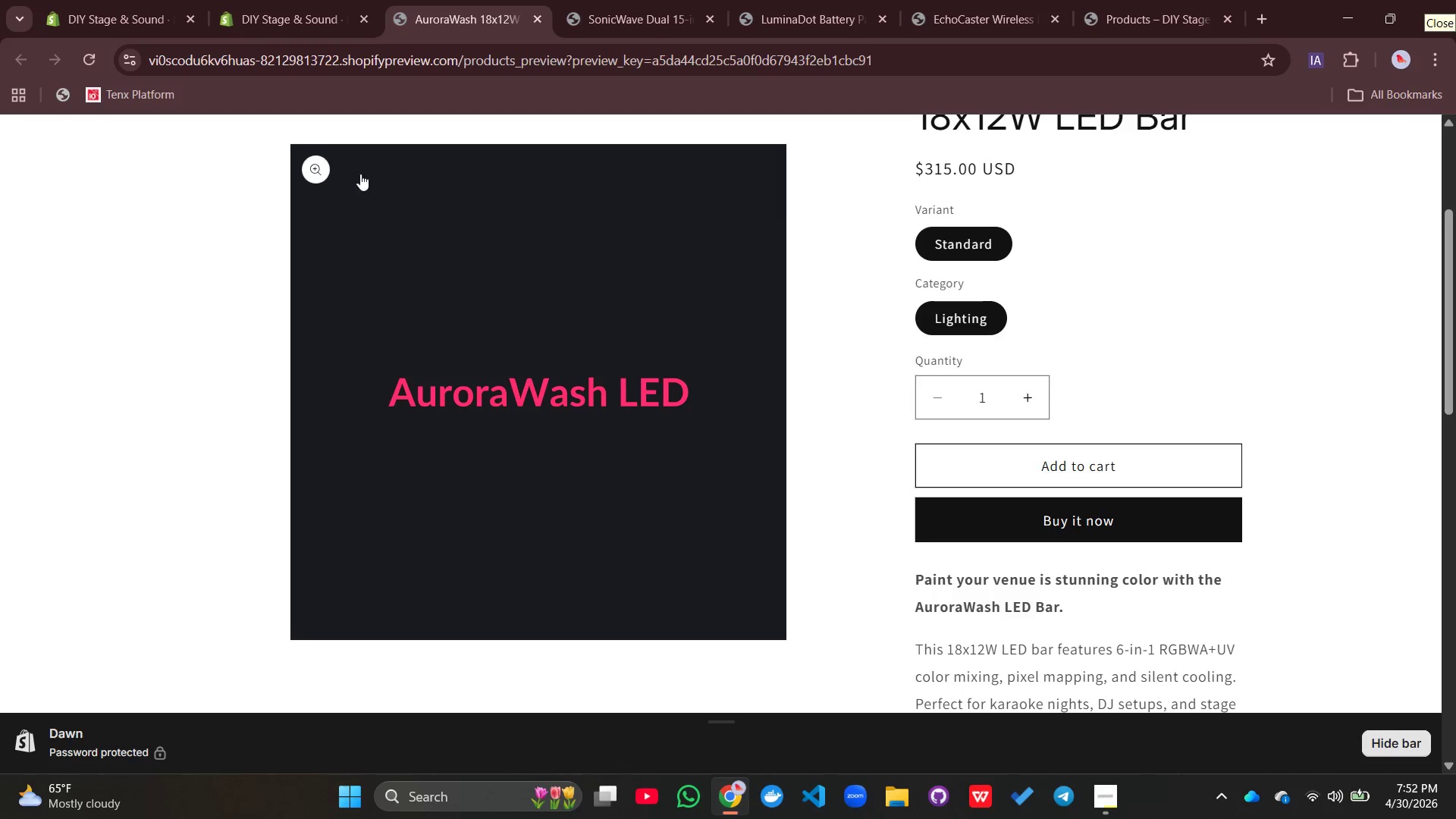 
wait(5.33)
 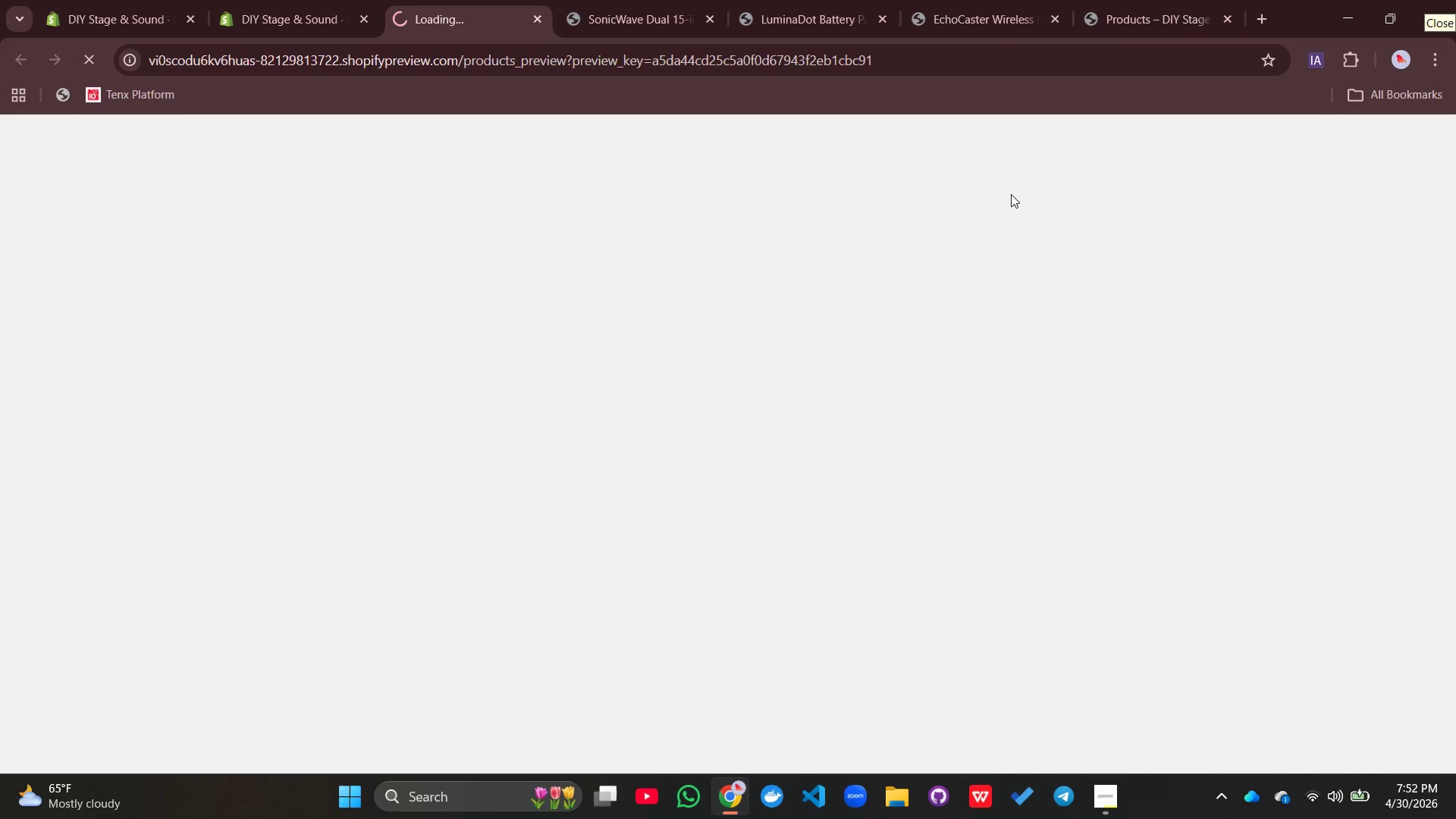 
left_click([276, 31])
 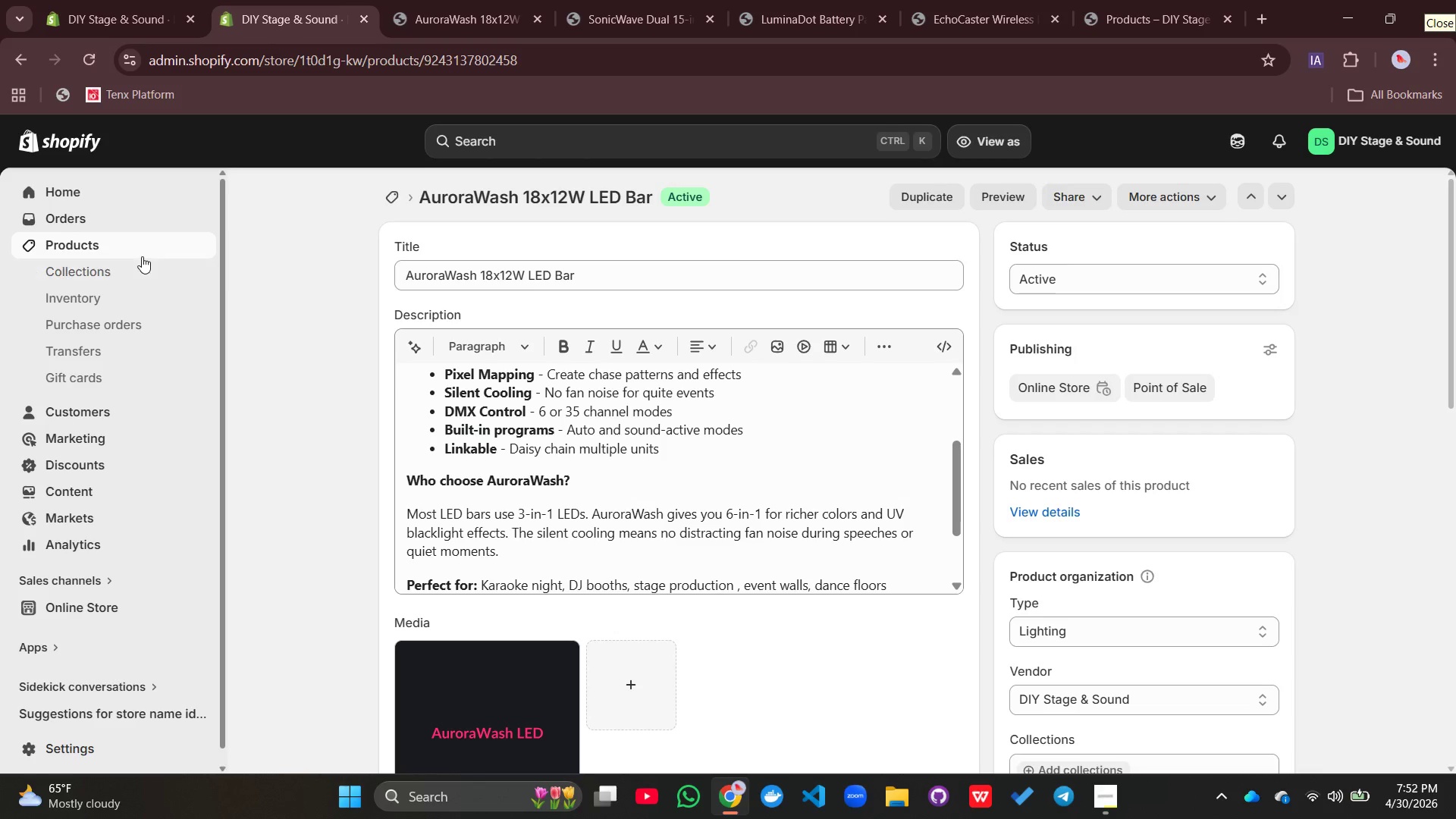 
left_click([142, 256])
 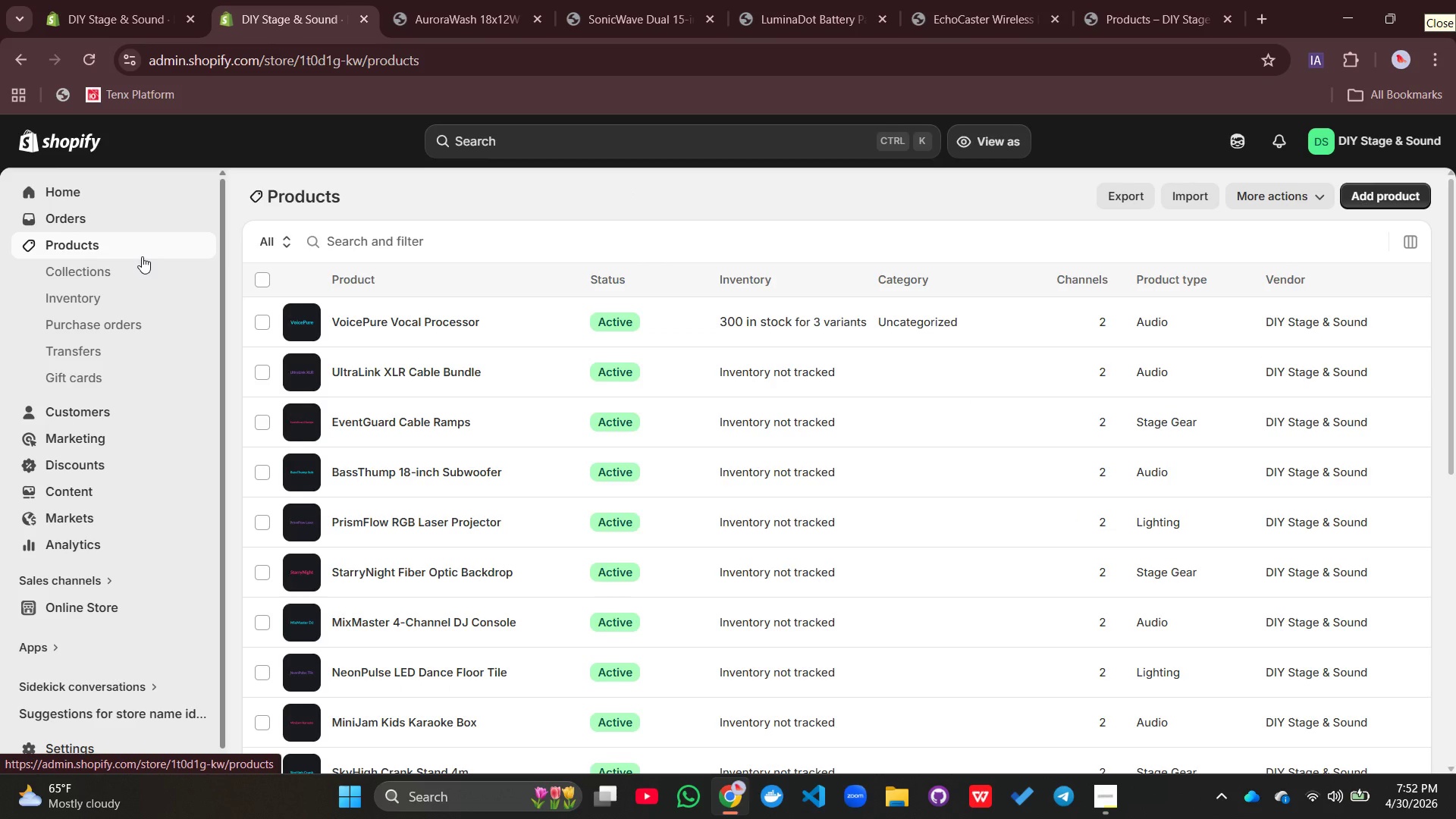 
wait(8.47)
 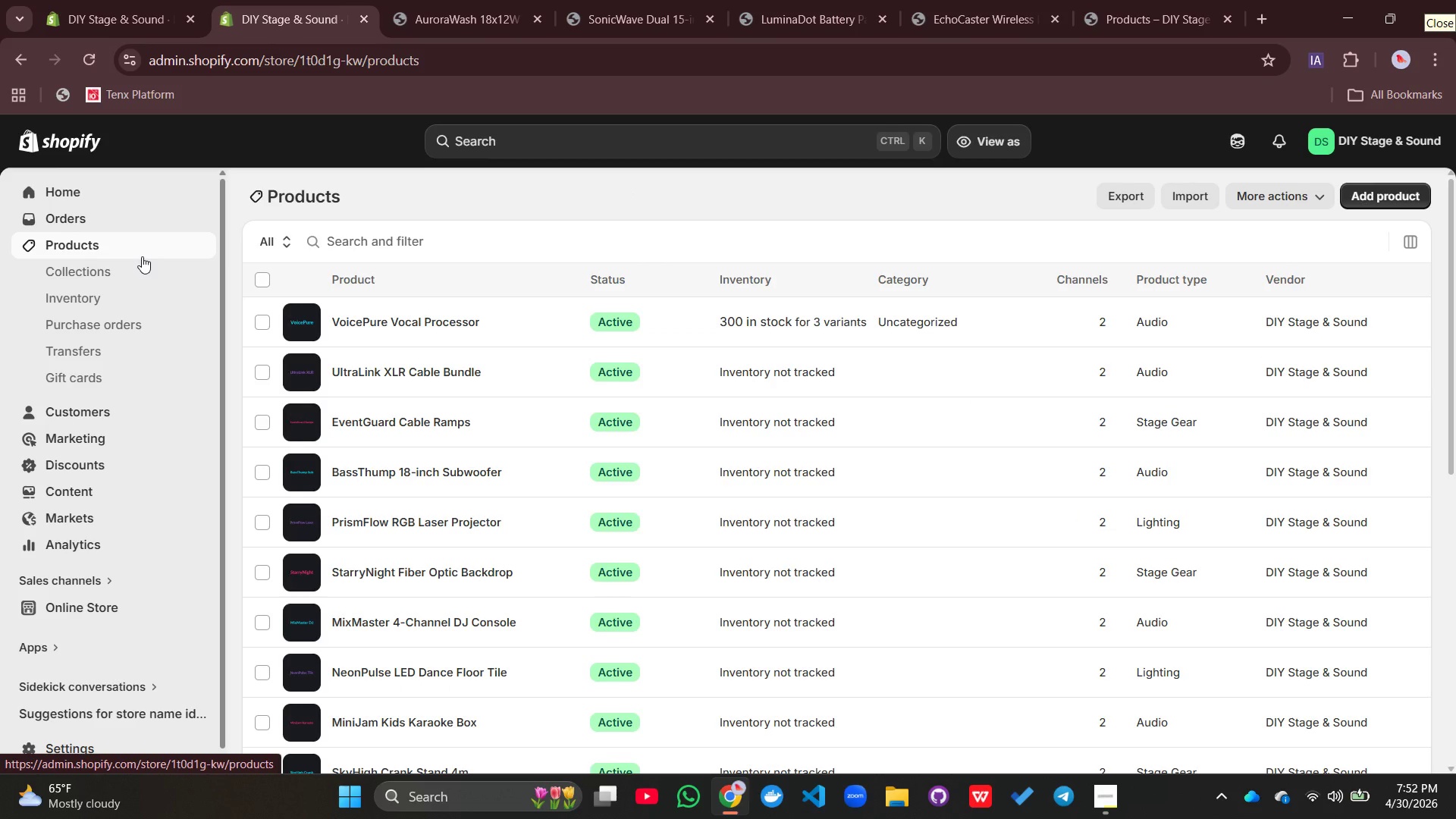 
left_click([402, 412])
 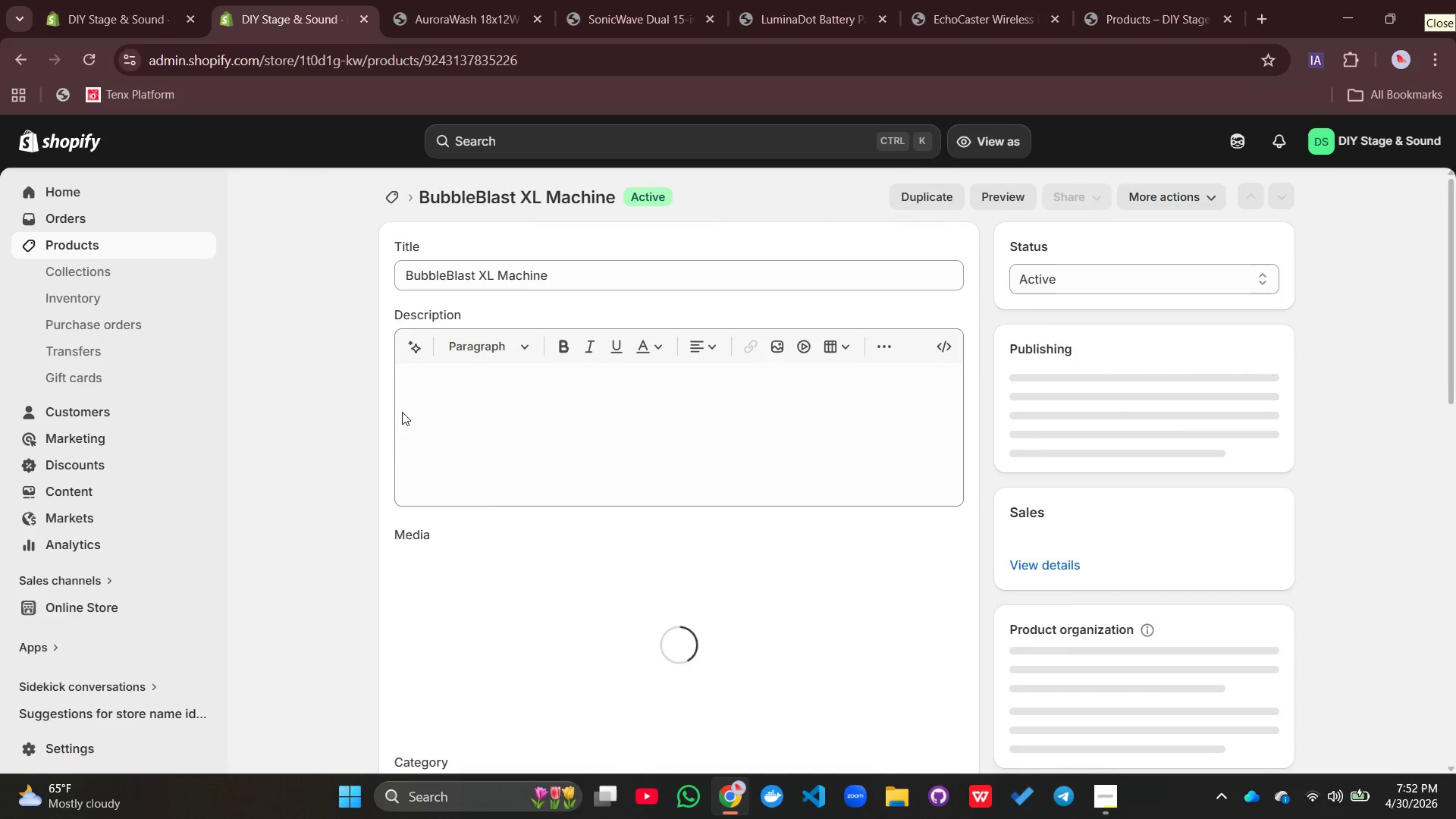 
left_click([448, 406])
 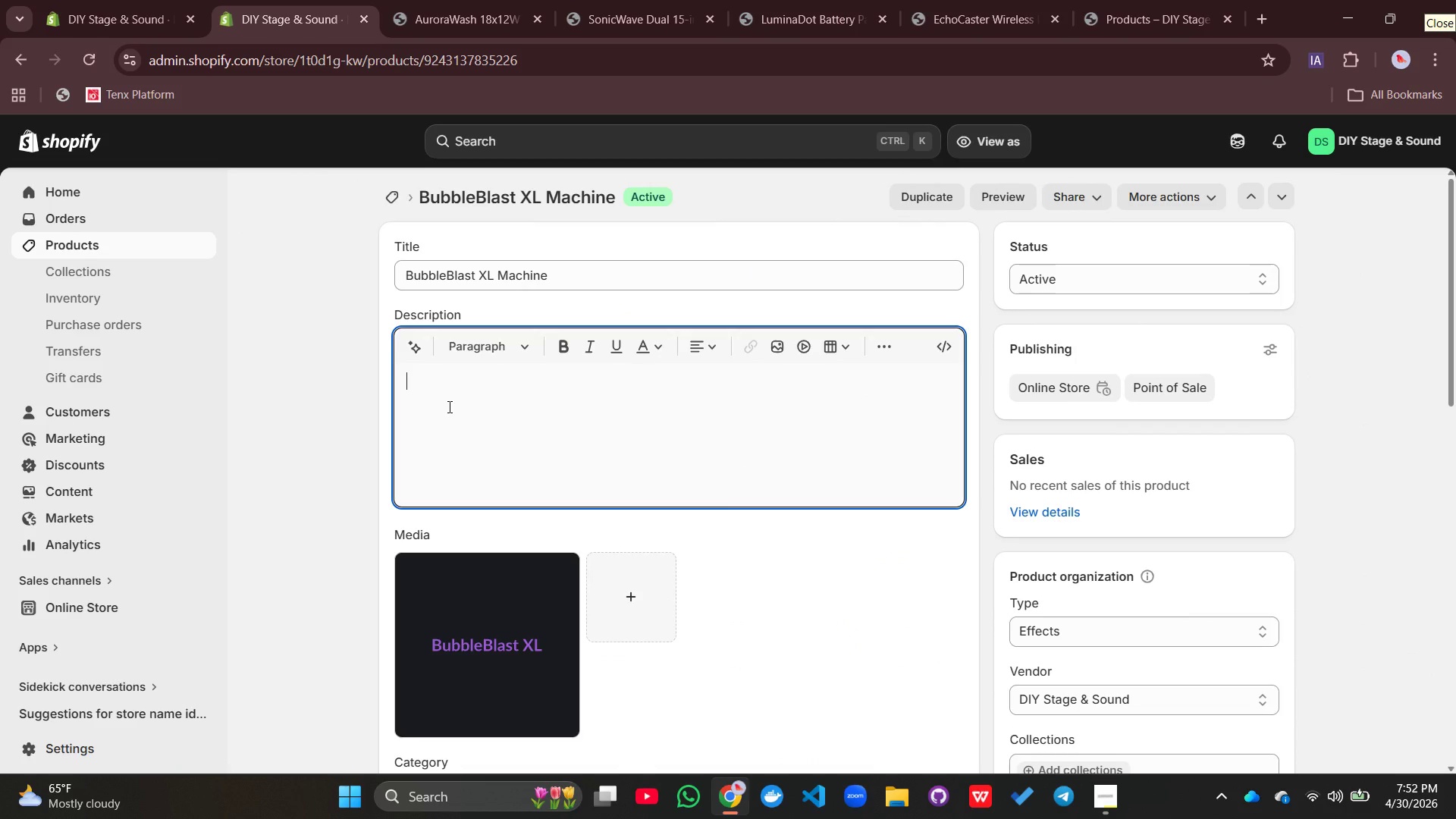 
type(Filll)
key(Backspace)
type( any room with floating fun using the BUbbleblast XL Machine.)
 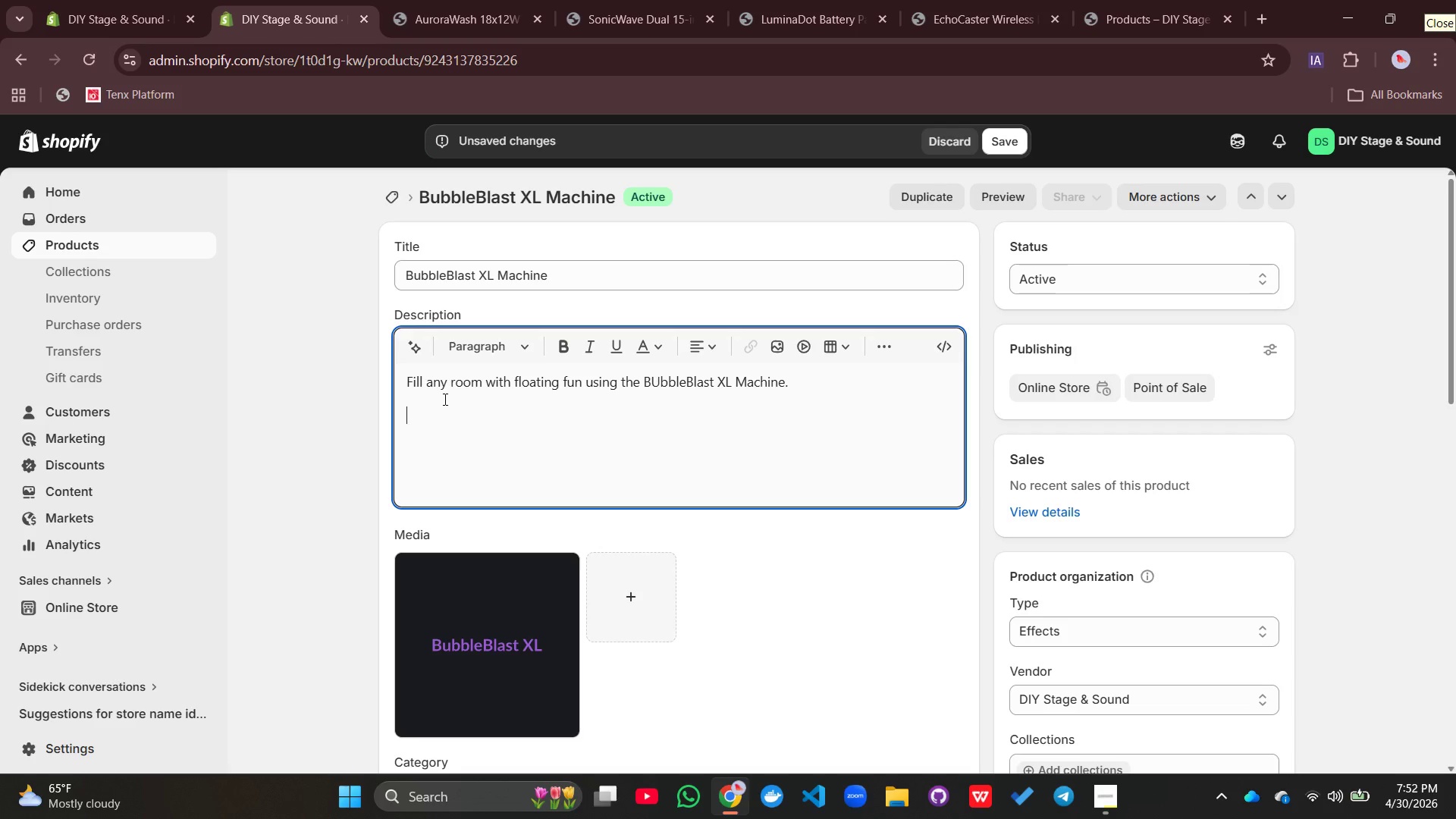 
 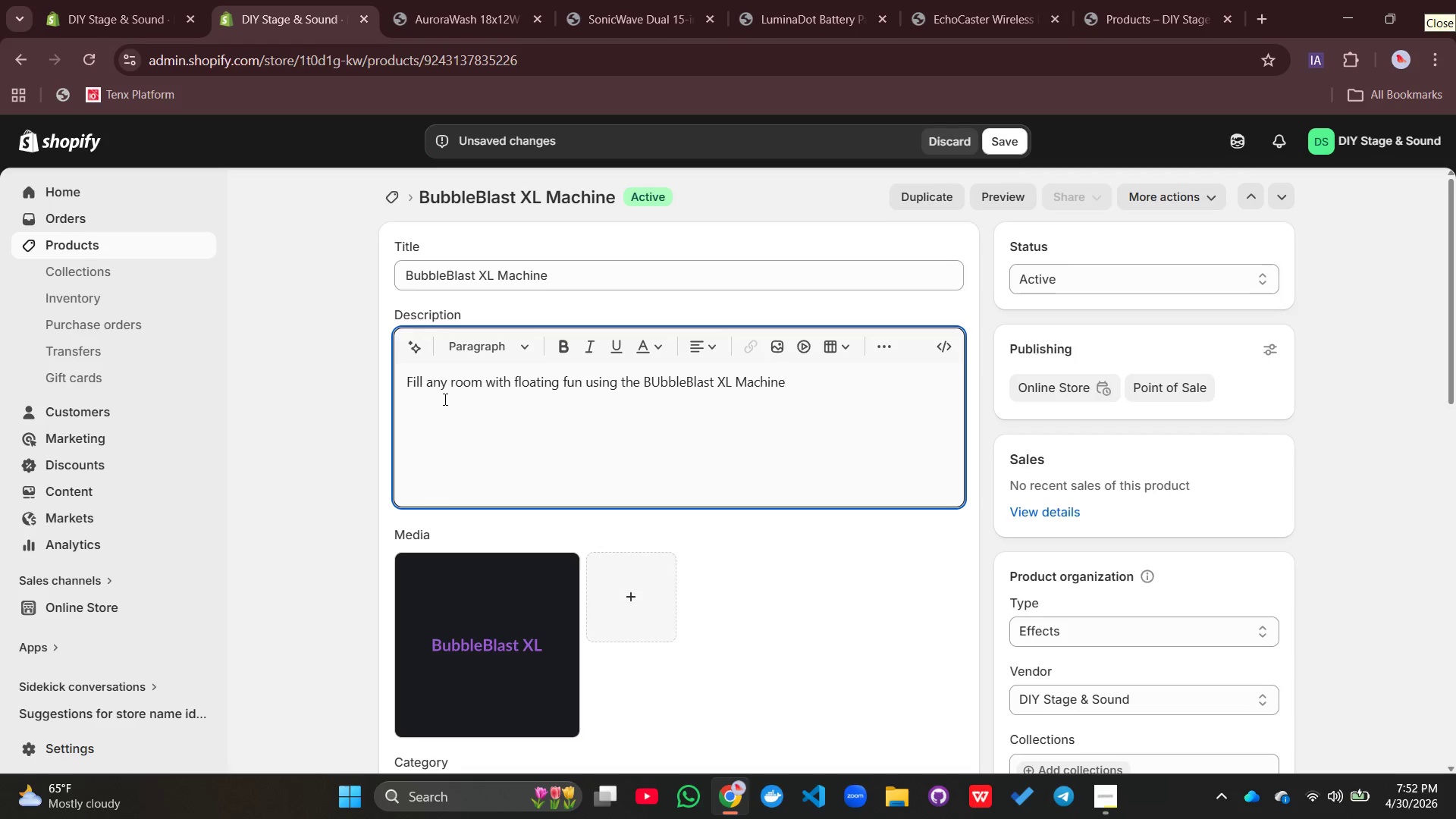 
key(Enter)
 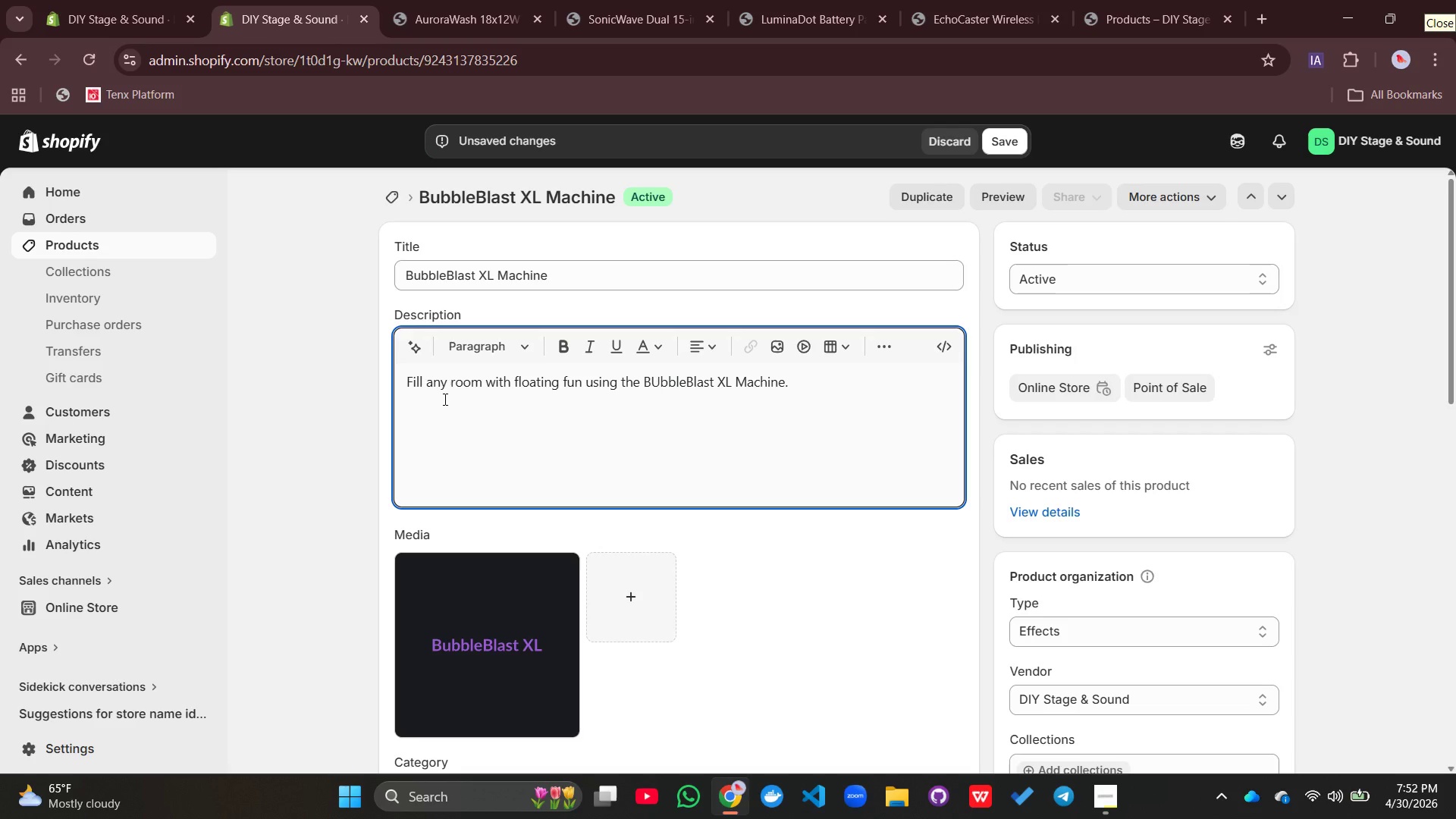 
wait(6.61)
 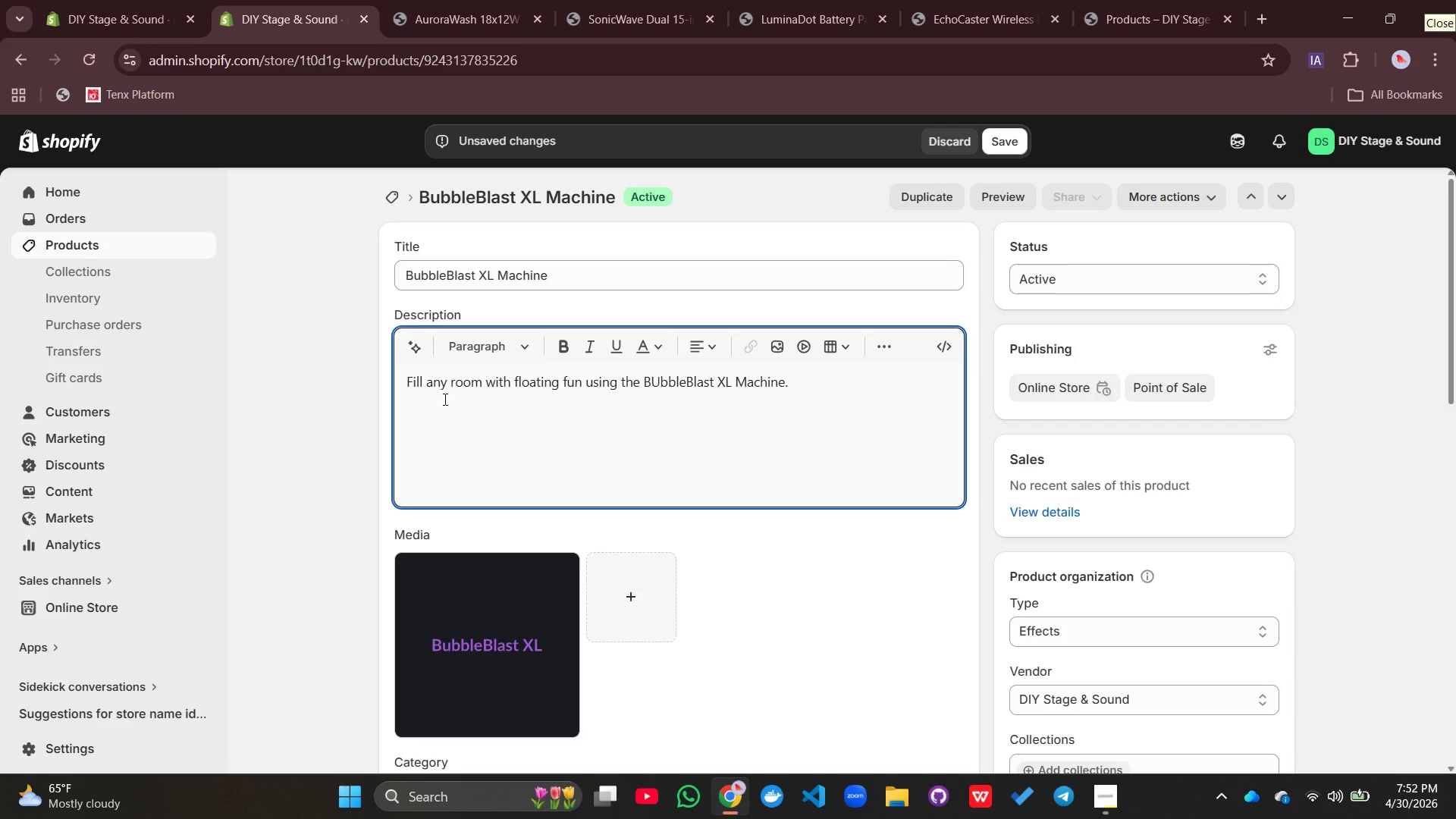 
type(this)
key(Backspace)
key(Backspace)
key(Backspace)
key(Backspace)
type(This high-output bubble machine features dual fans and al)
key(Backspace)
type( ka)
key(Backspace)
key(Backspace)
type(large s)
key(Backspace)
type(reservior for continuous bubble producti)
 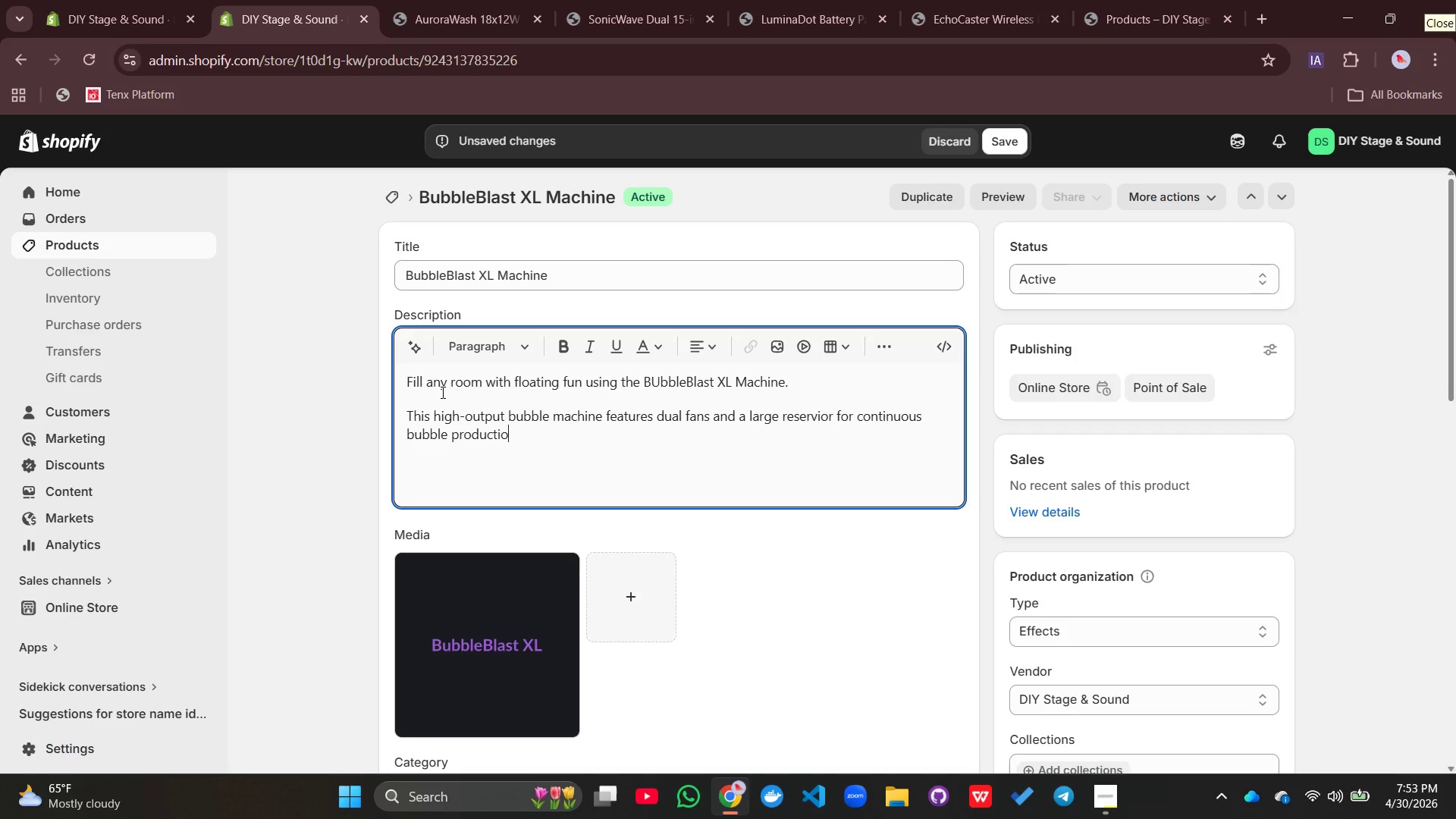 
 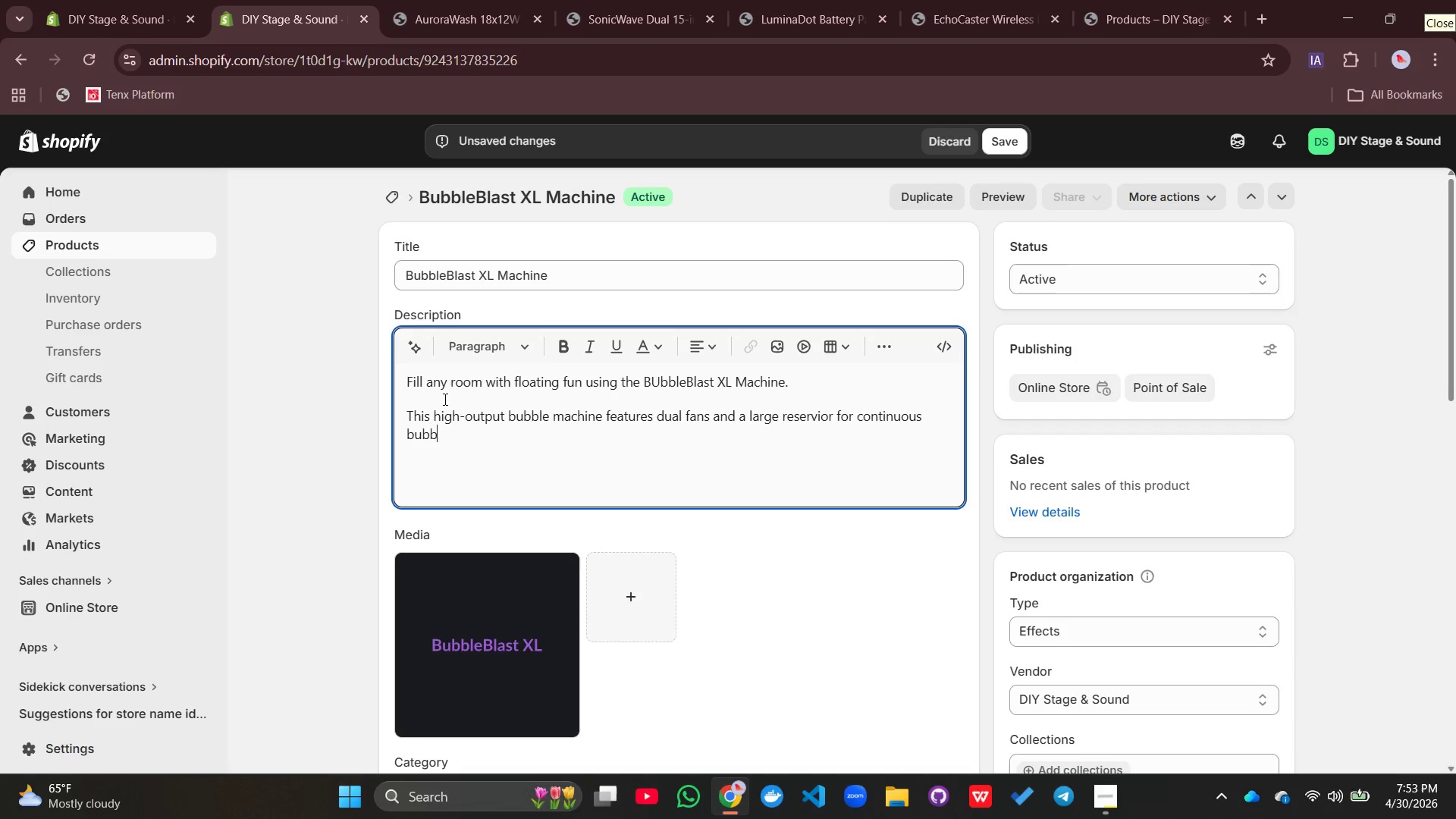 
type(on>)
key(Backspace)
type(>)
key(Backspace)
type(/)
key(Backspace)
type(/)
key(Backspace)
type(. Perfect for kids parties, weddings, and outdoor events.)
 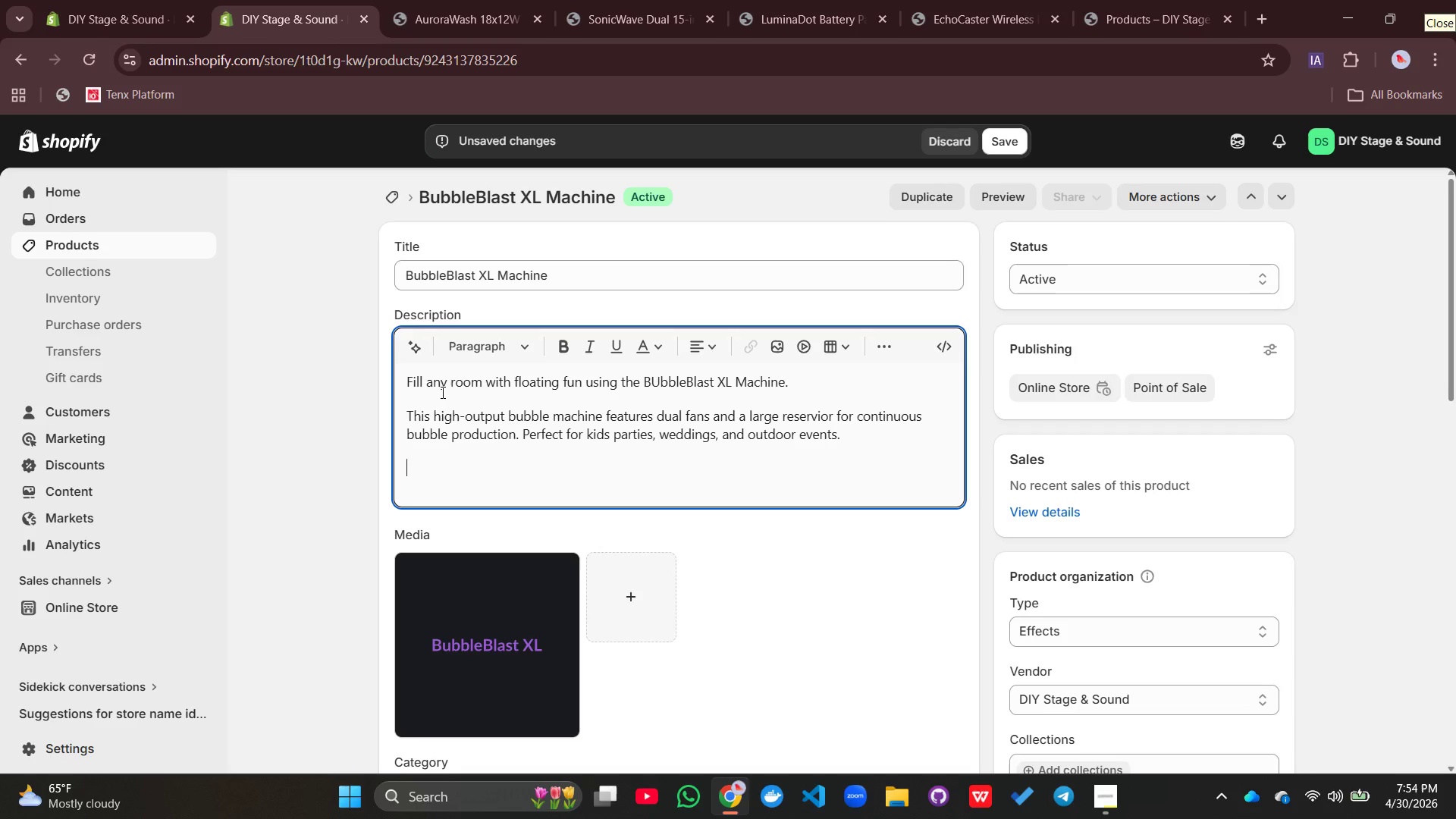 
 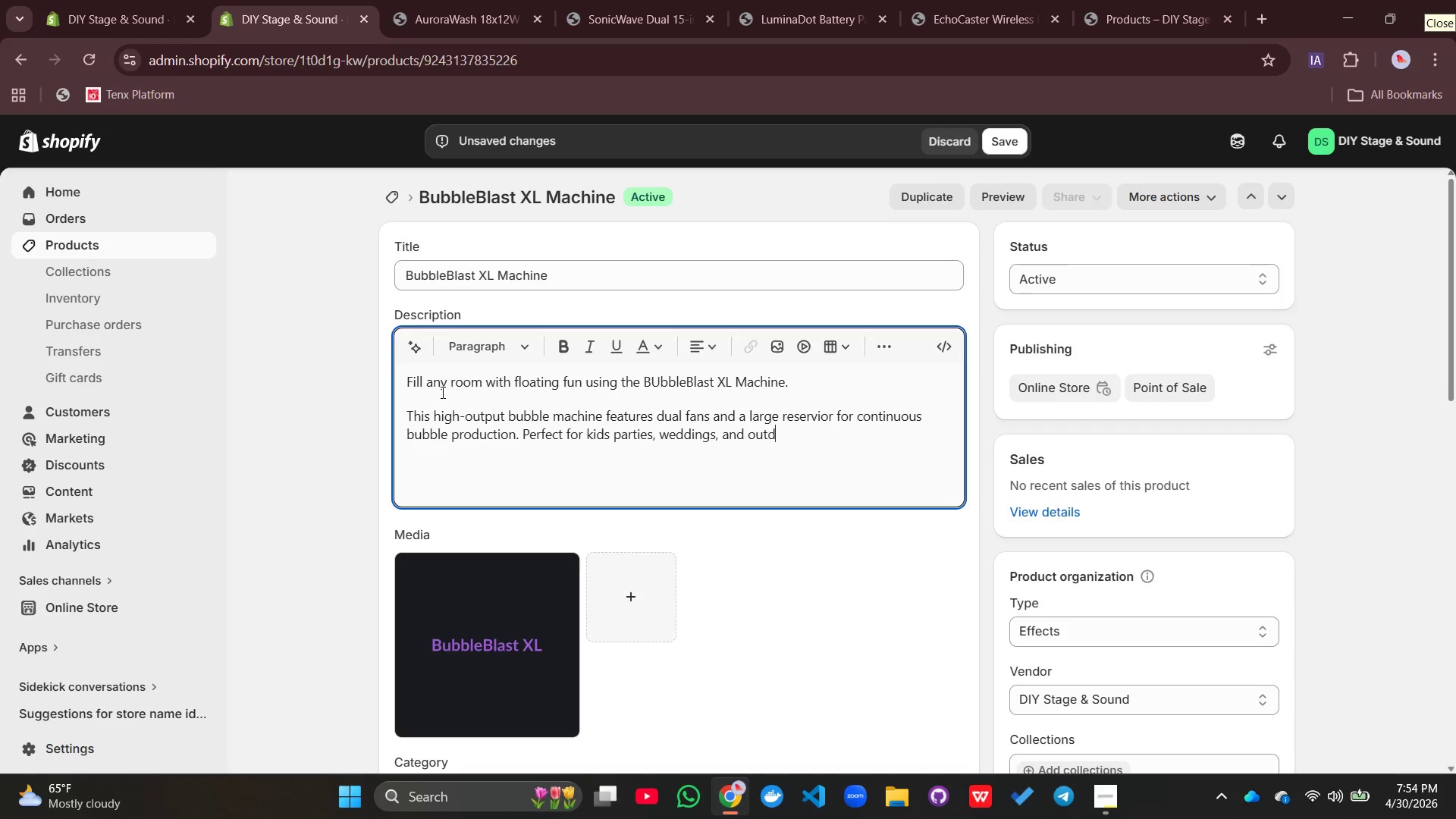 
key(Enter)
 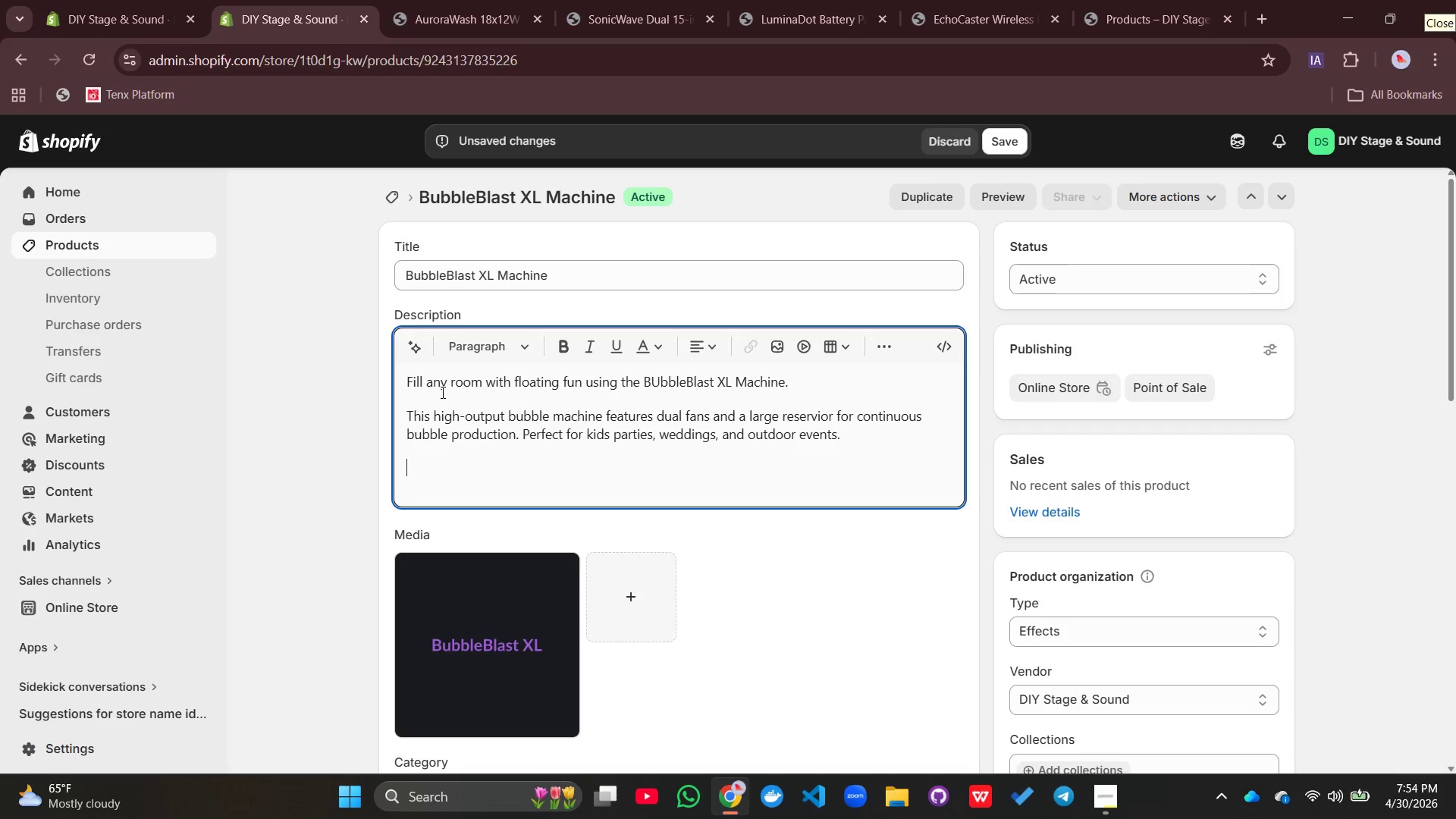 
type(Key Features:)
 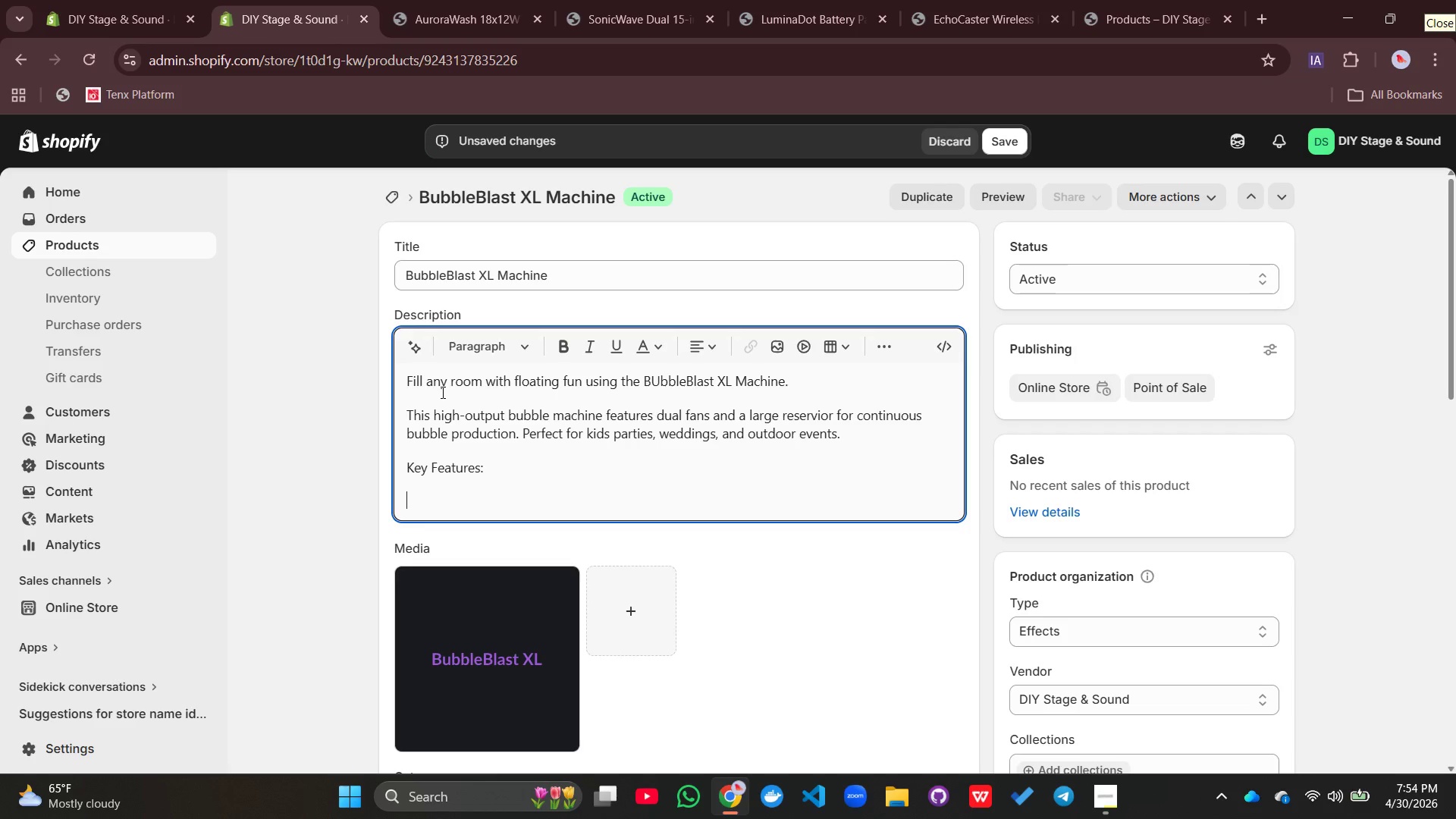 
 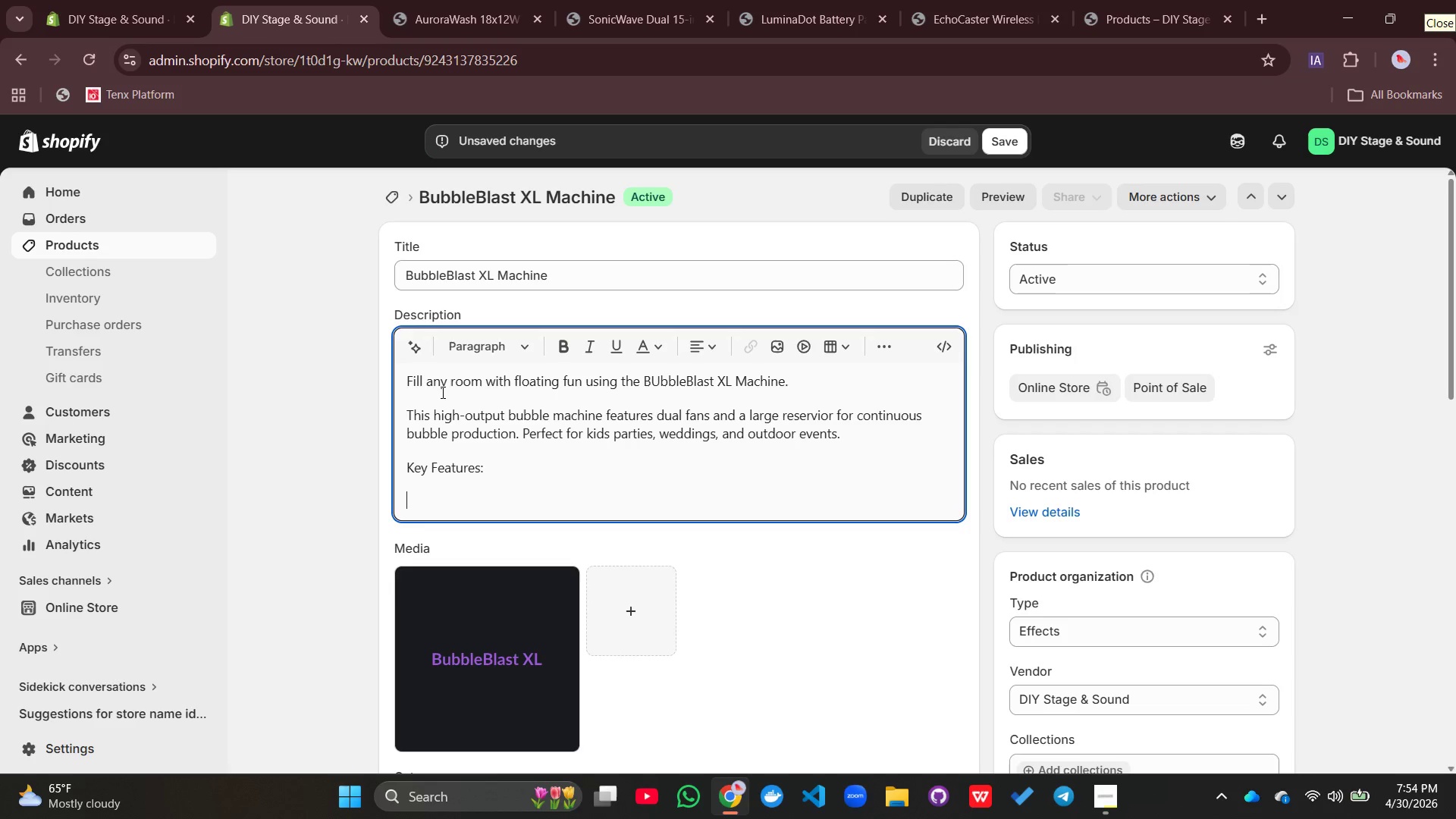 
key(Enter)
 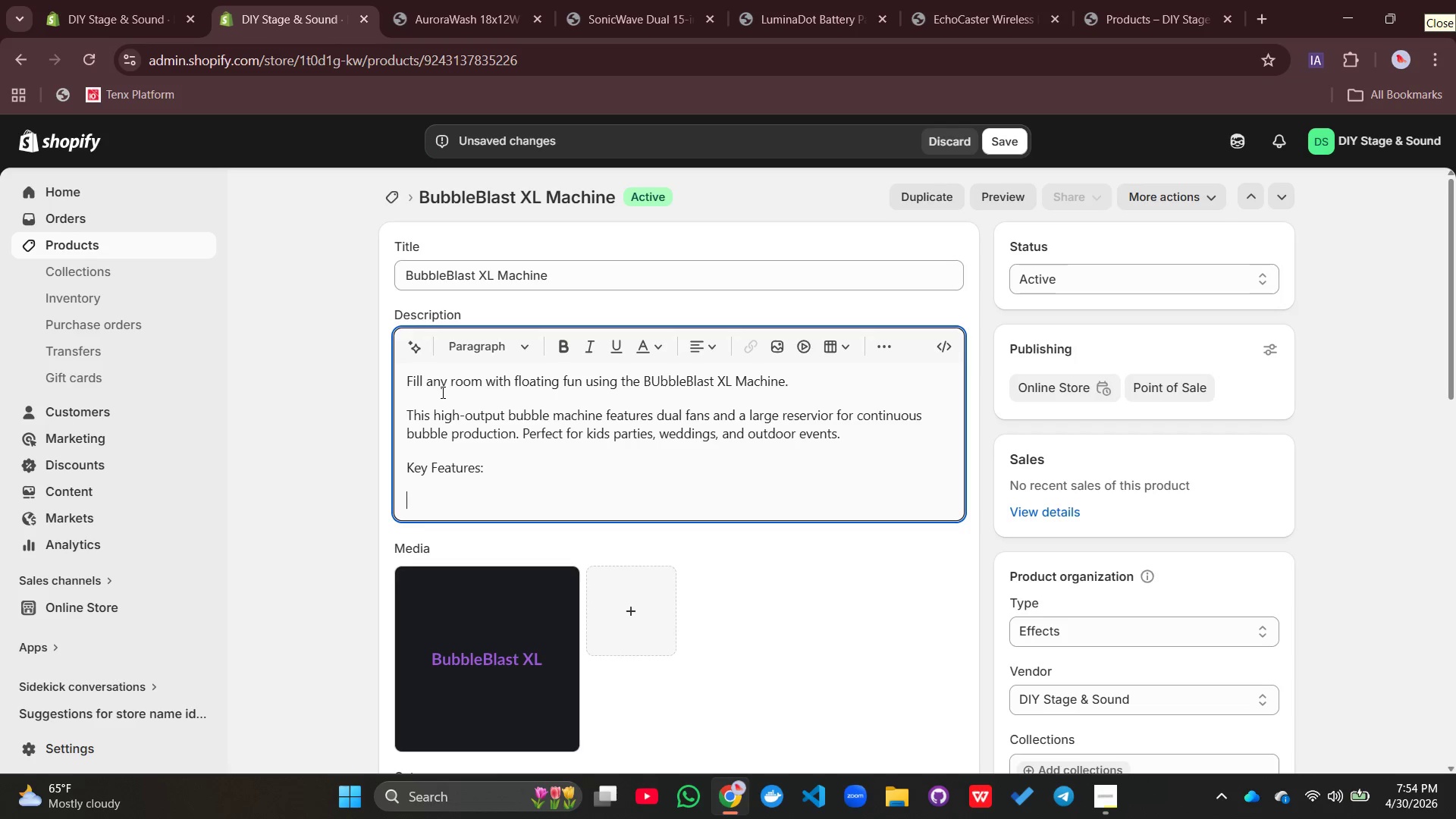 
type(Dual Fans - Pri)
key(Backspace)
type(oduces thousands )
 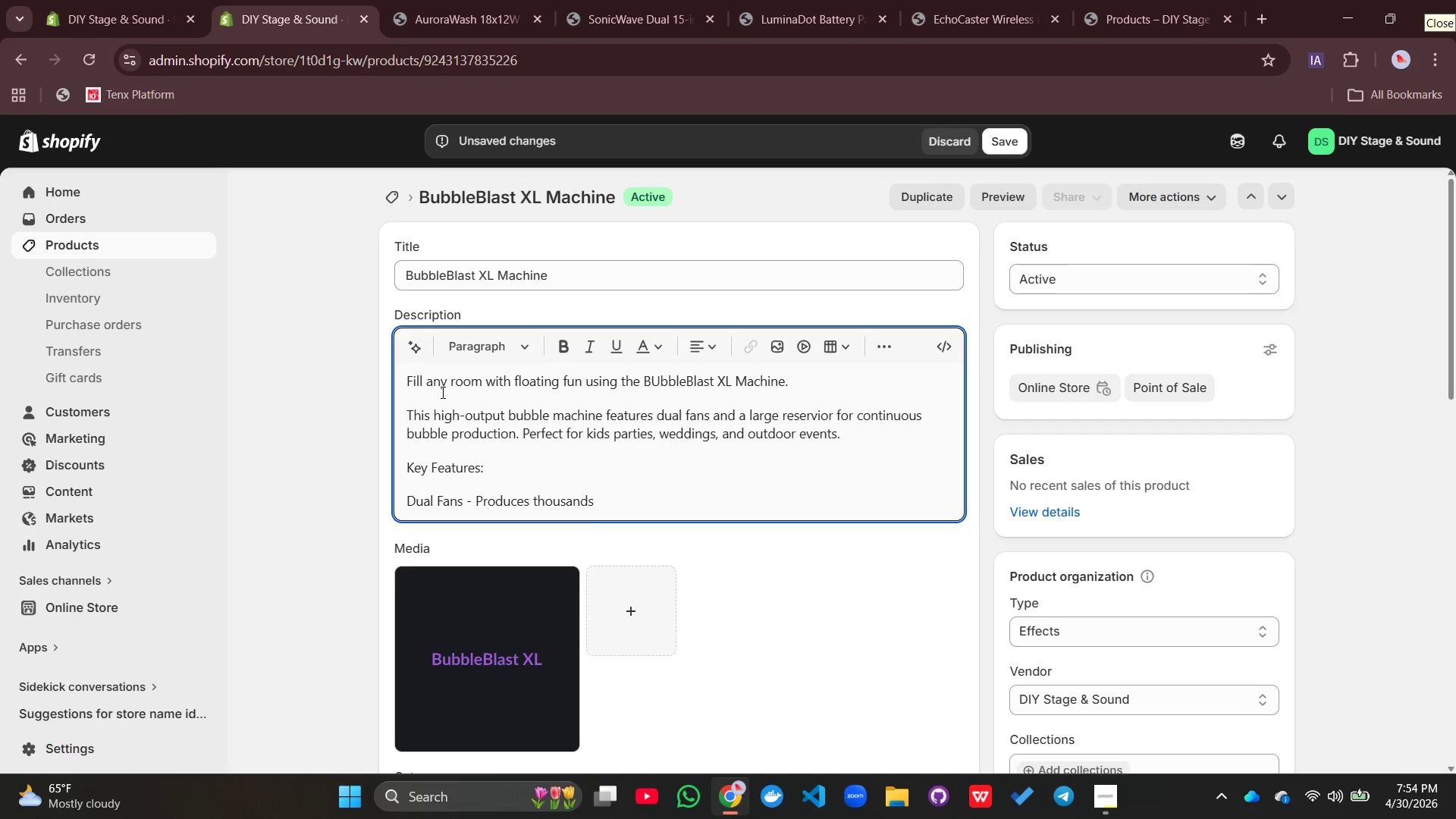 
type(of bubbles per time)
 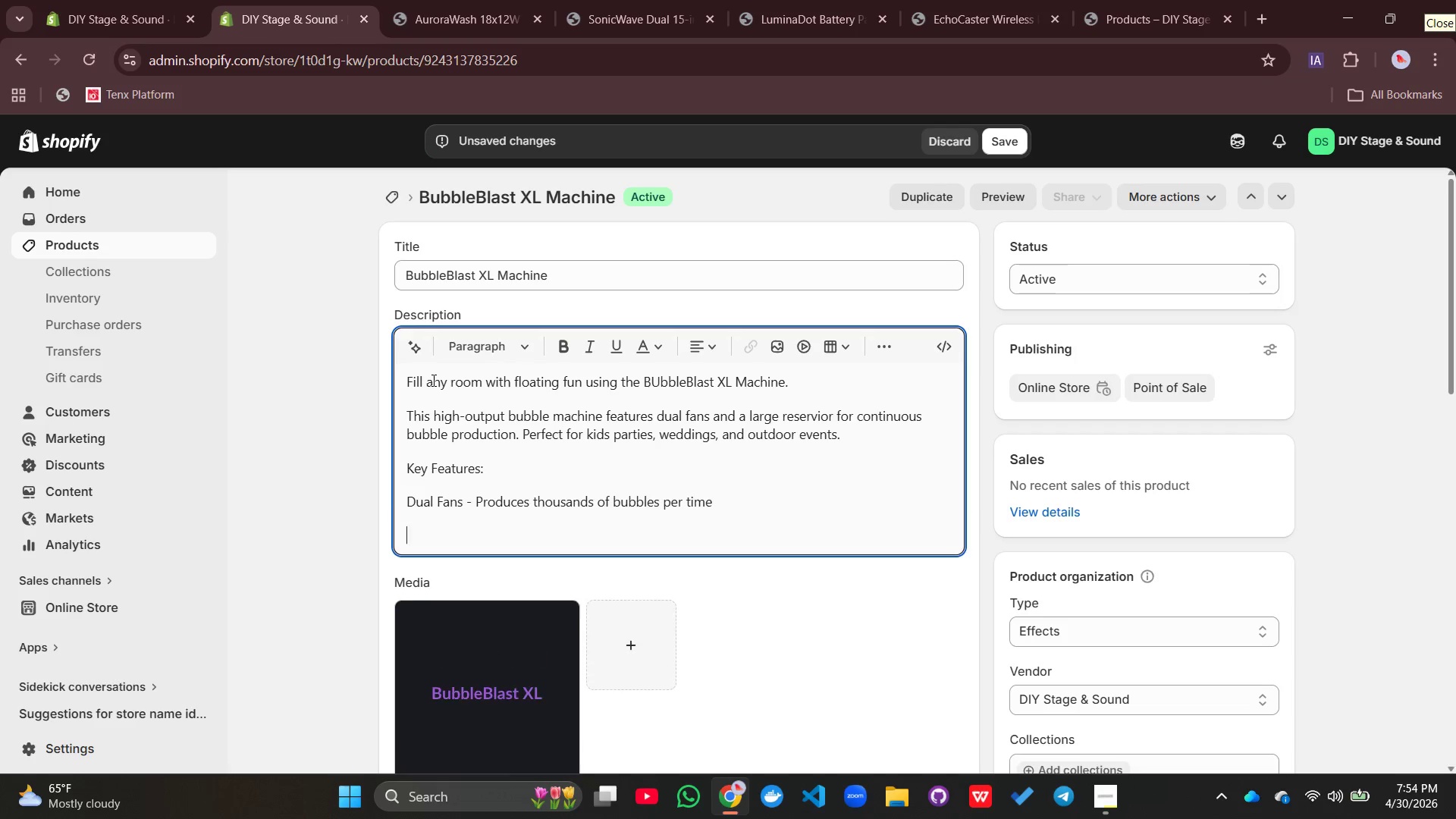 
key(Enter)
 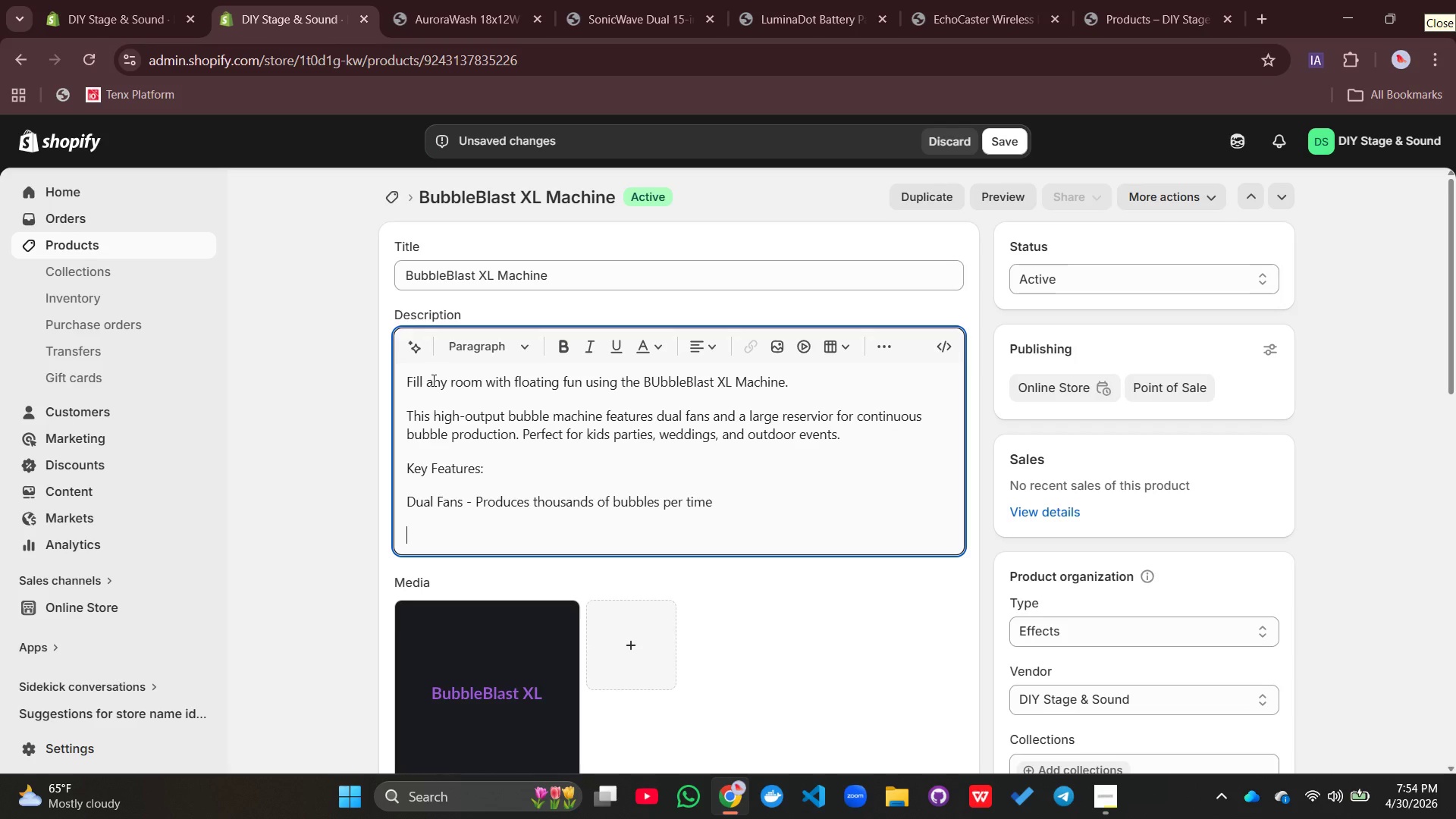 
type(LArge)
key(Backspace)
key(Backspace)
key(Backspace)
key(Backspace)
type(arge Resi)
 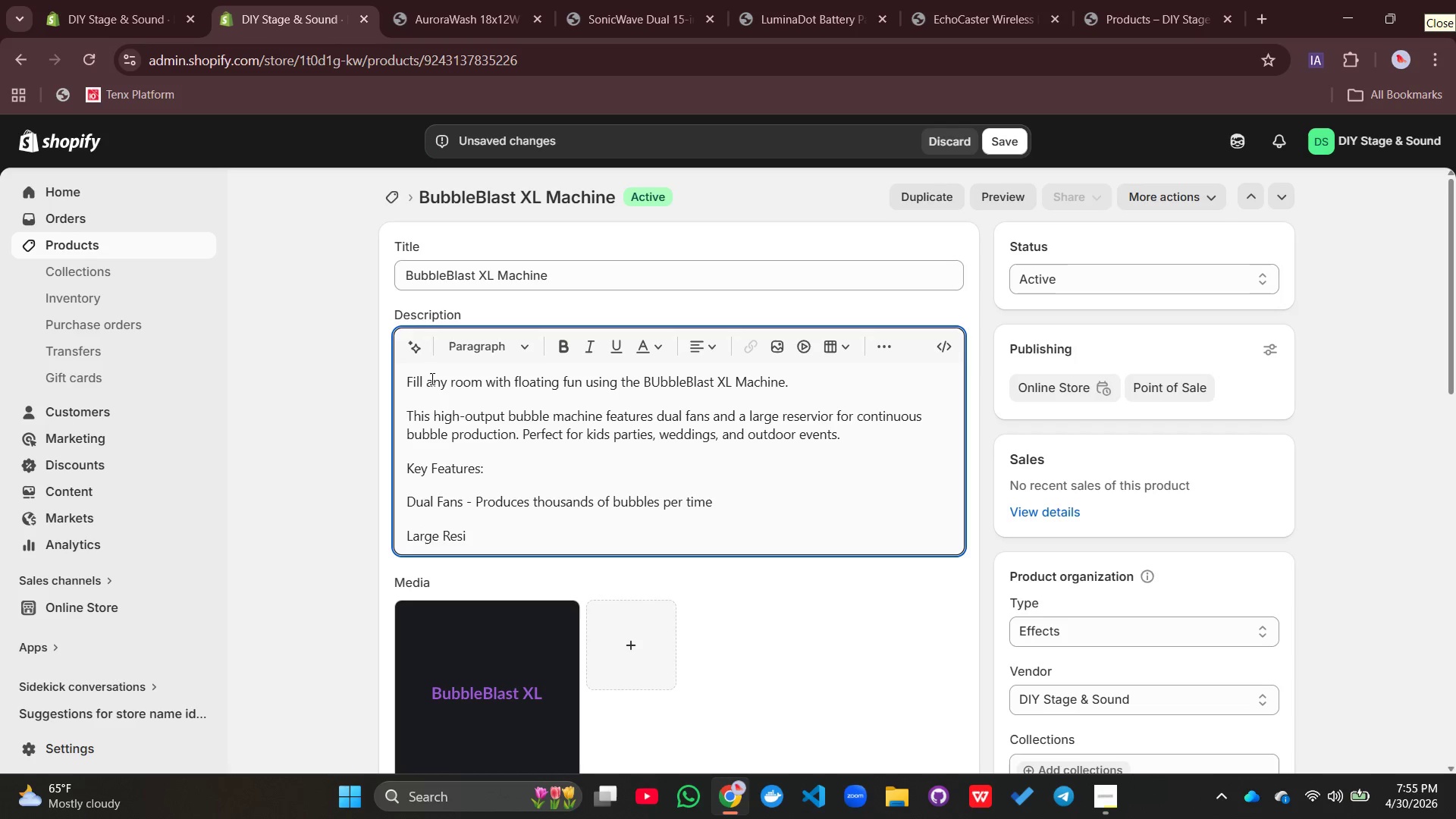 
type(erv)
 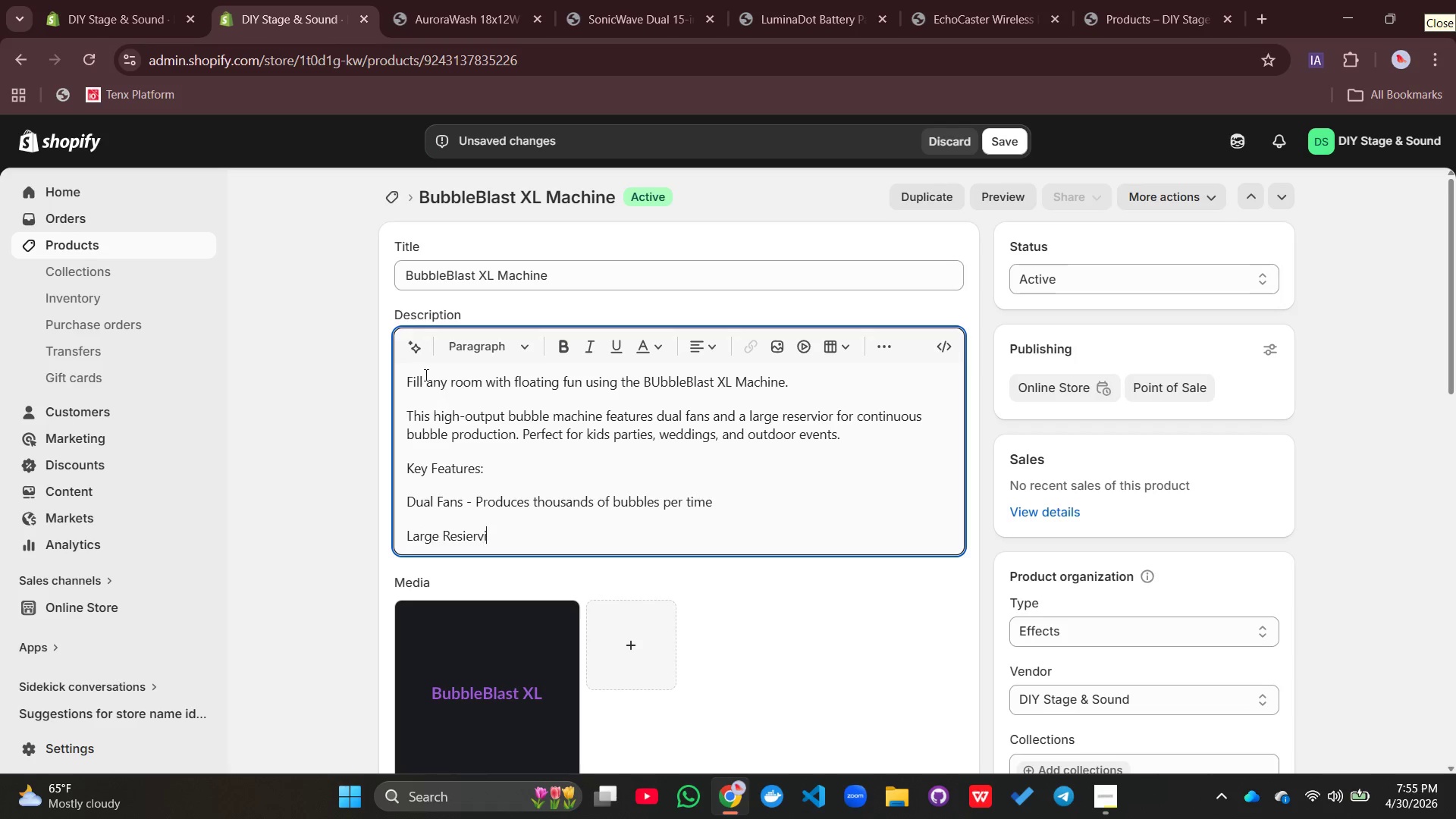 
type(ior)
 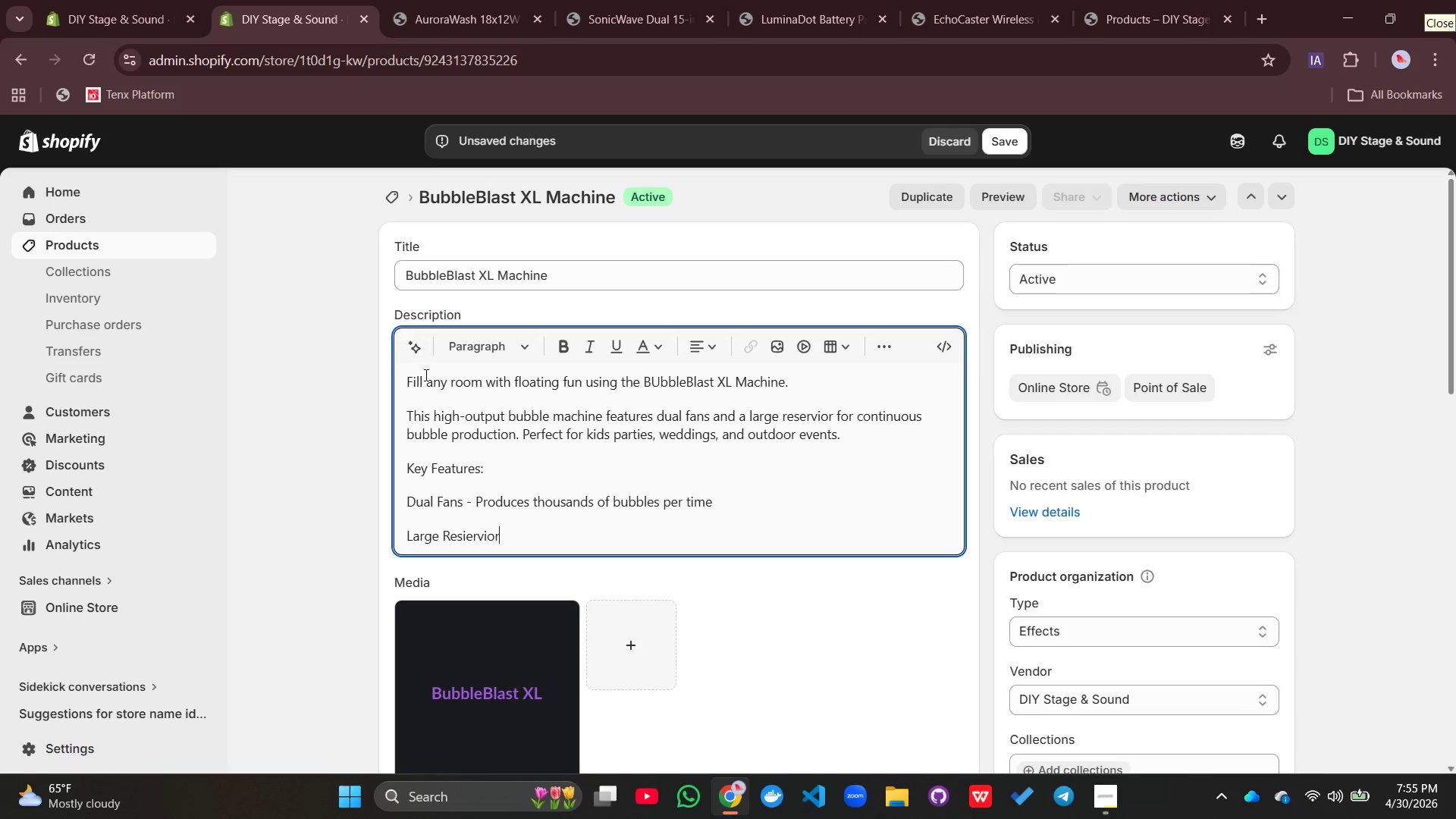 
key(ArrowLeft)
 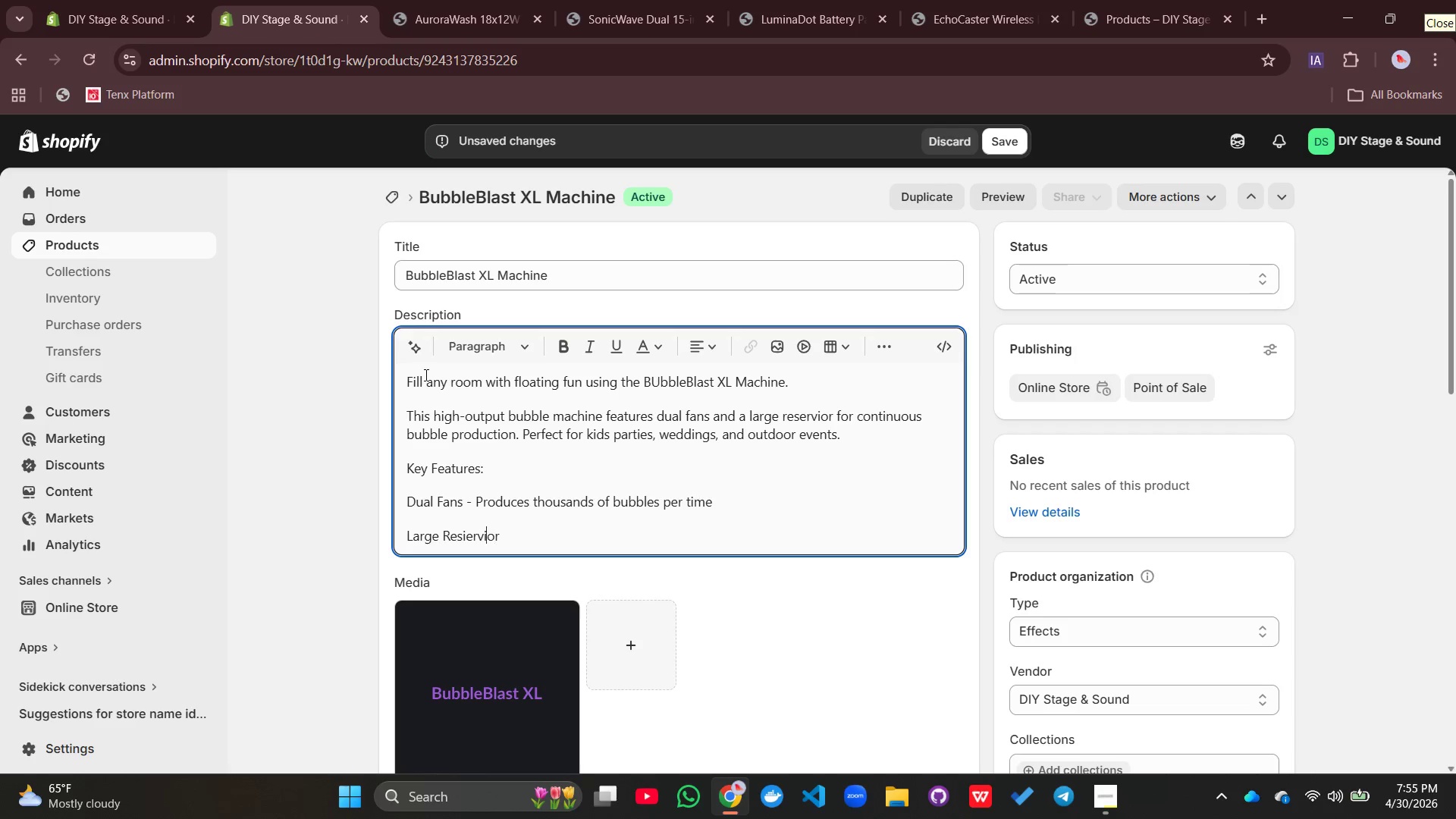 
key(ArrowLeft)
 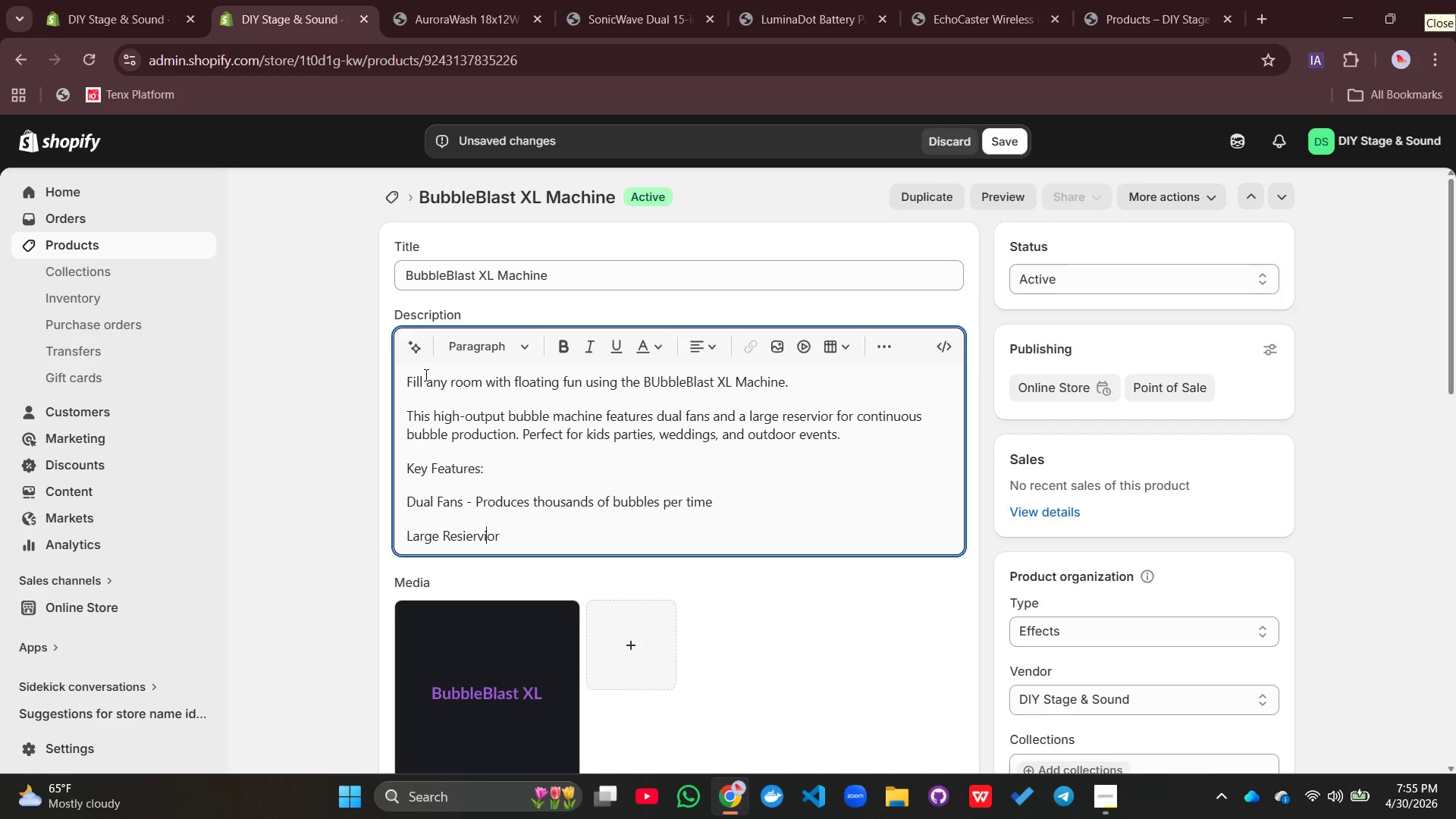 
key(ArrowLeft)
 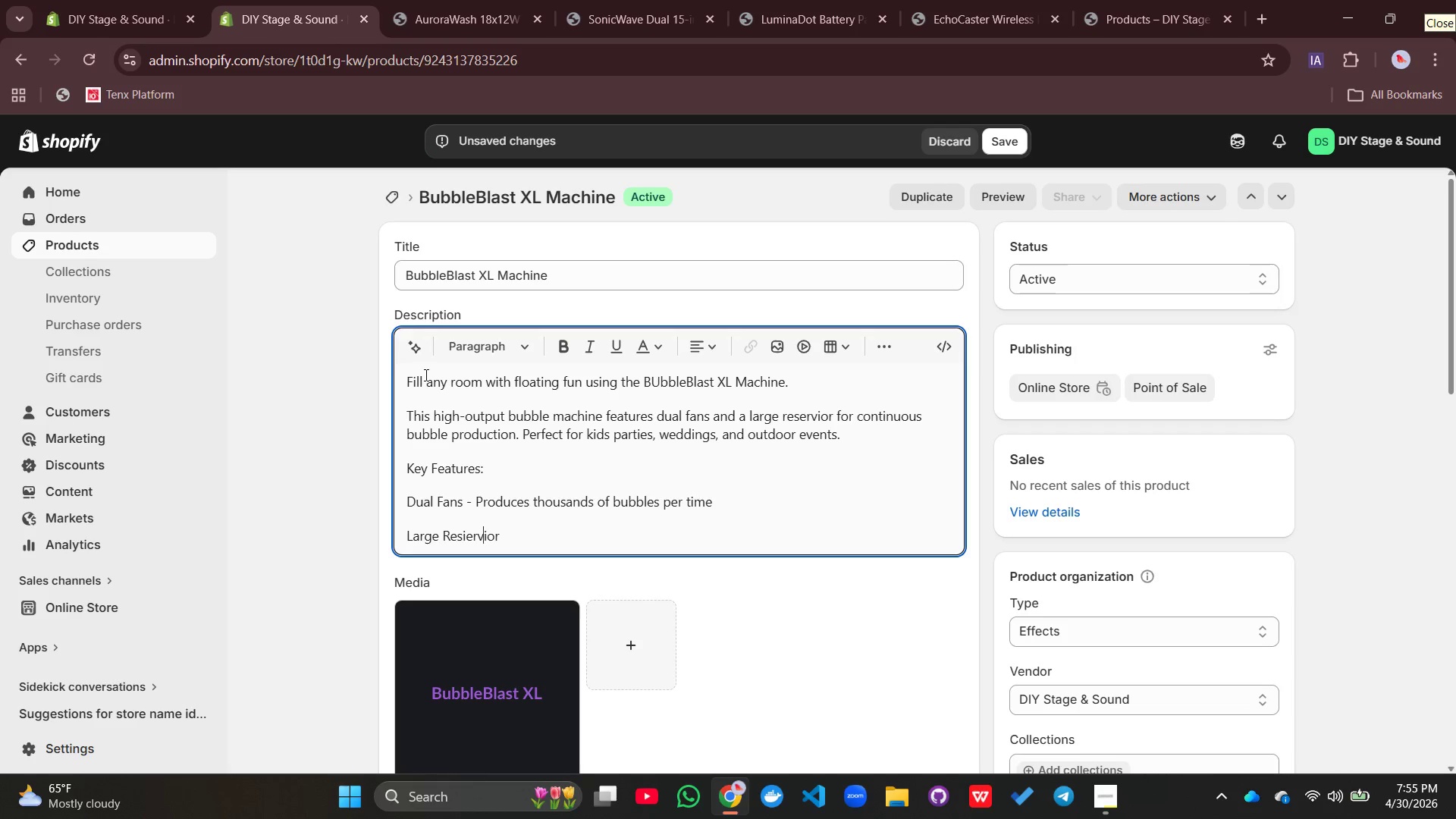 
key(ArrowLeft)
 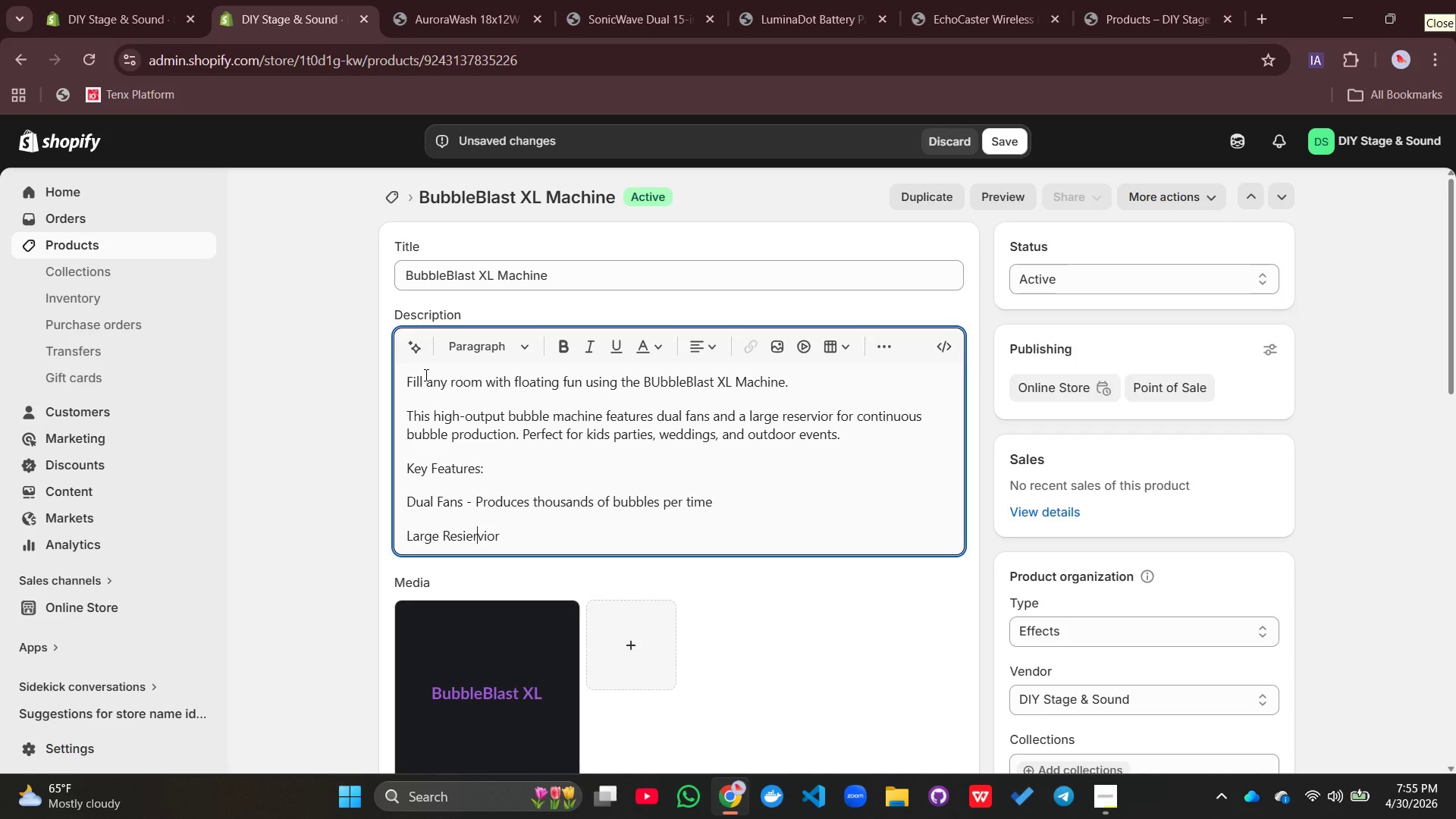 
key(ArrowLeft)
 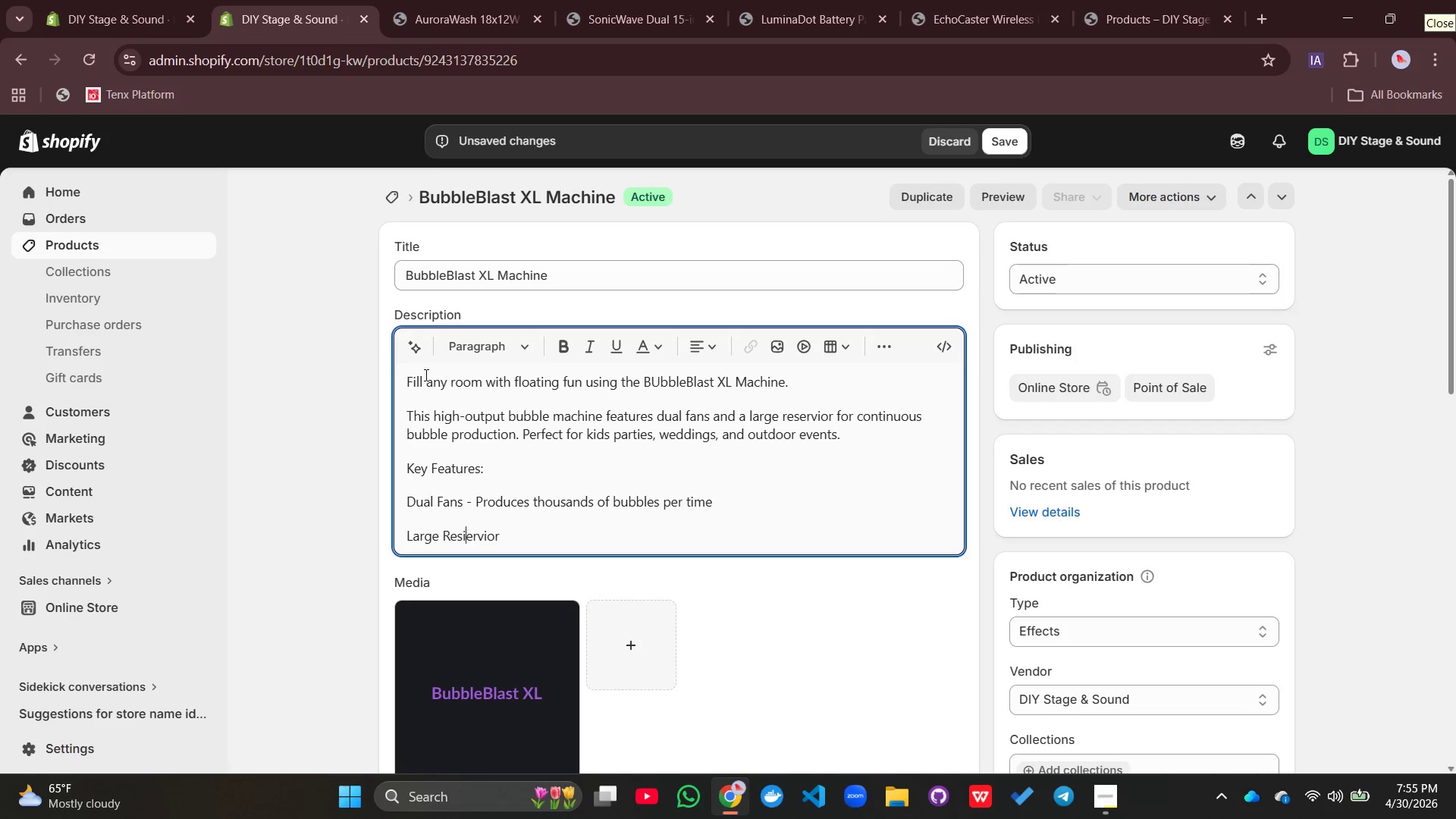 
key(ArrowLeft)
 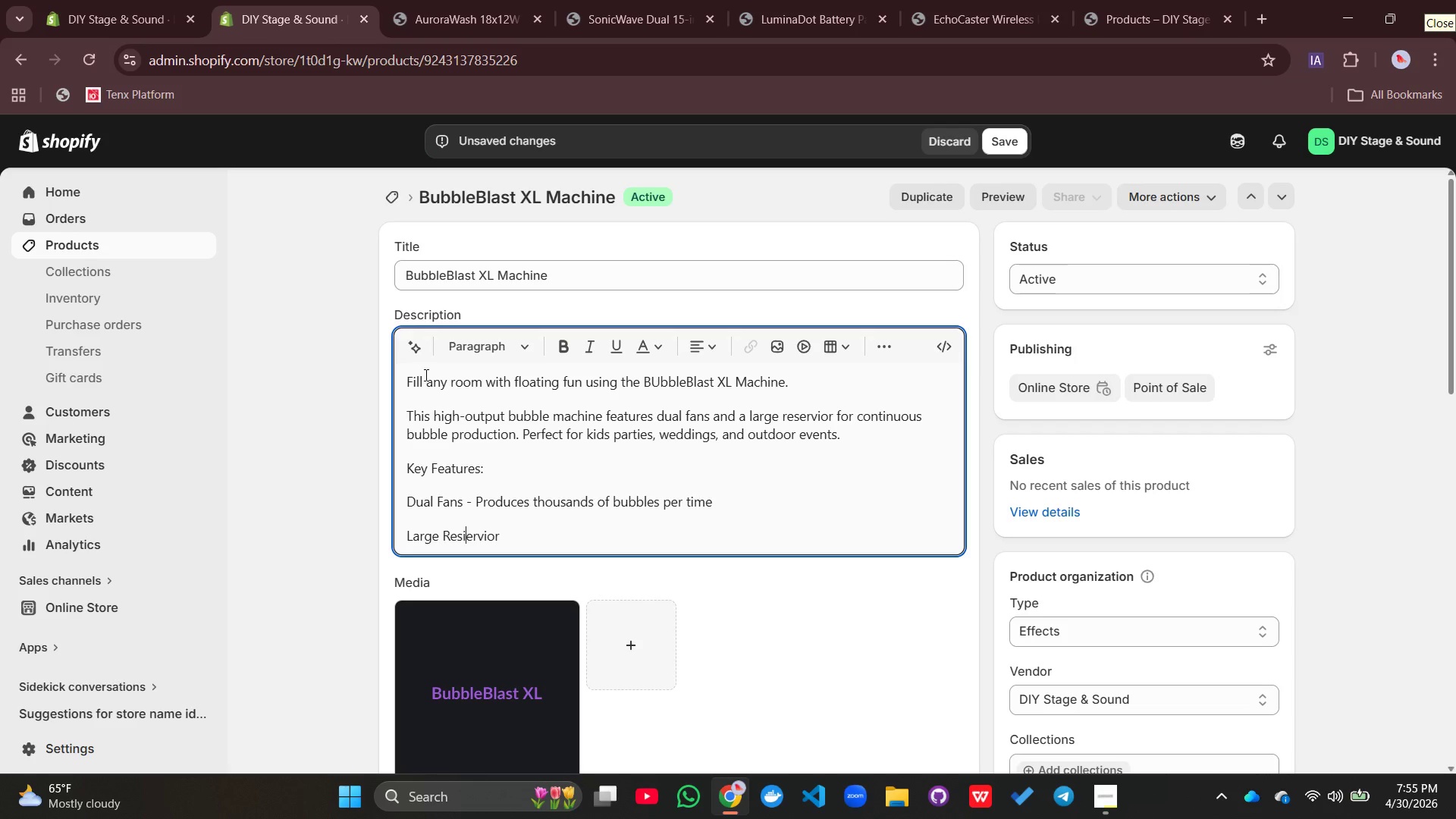 
key(Backslash)
 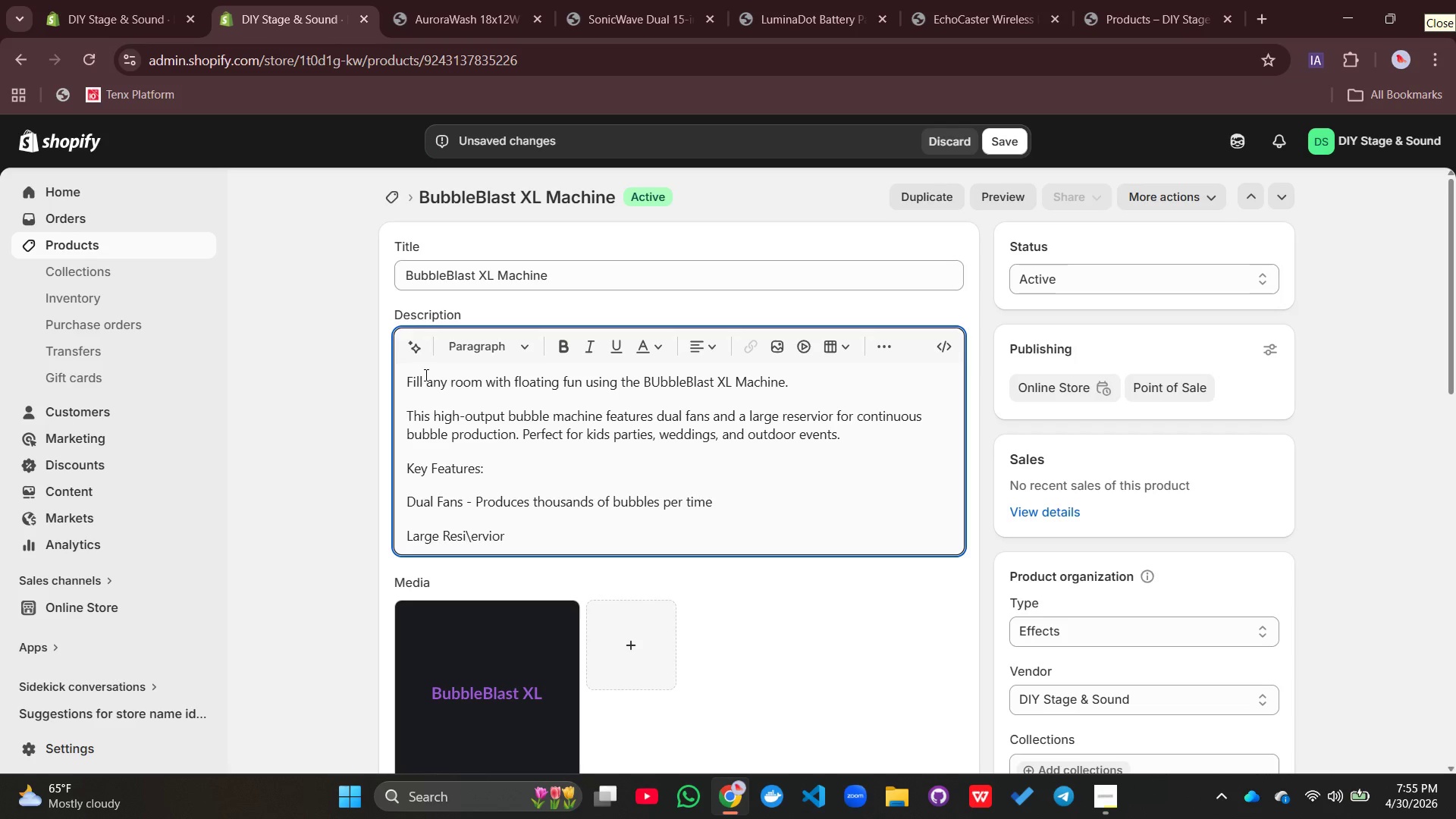 
key(Backspace)
 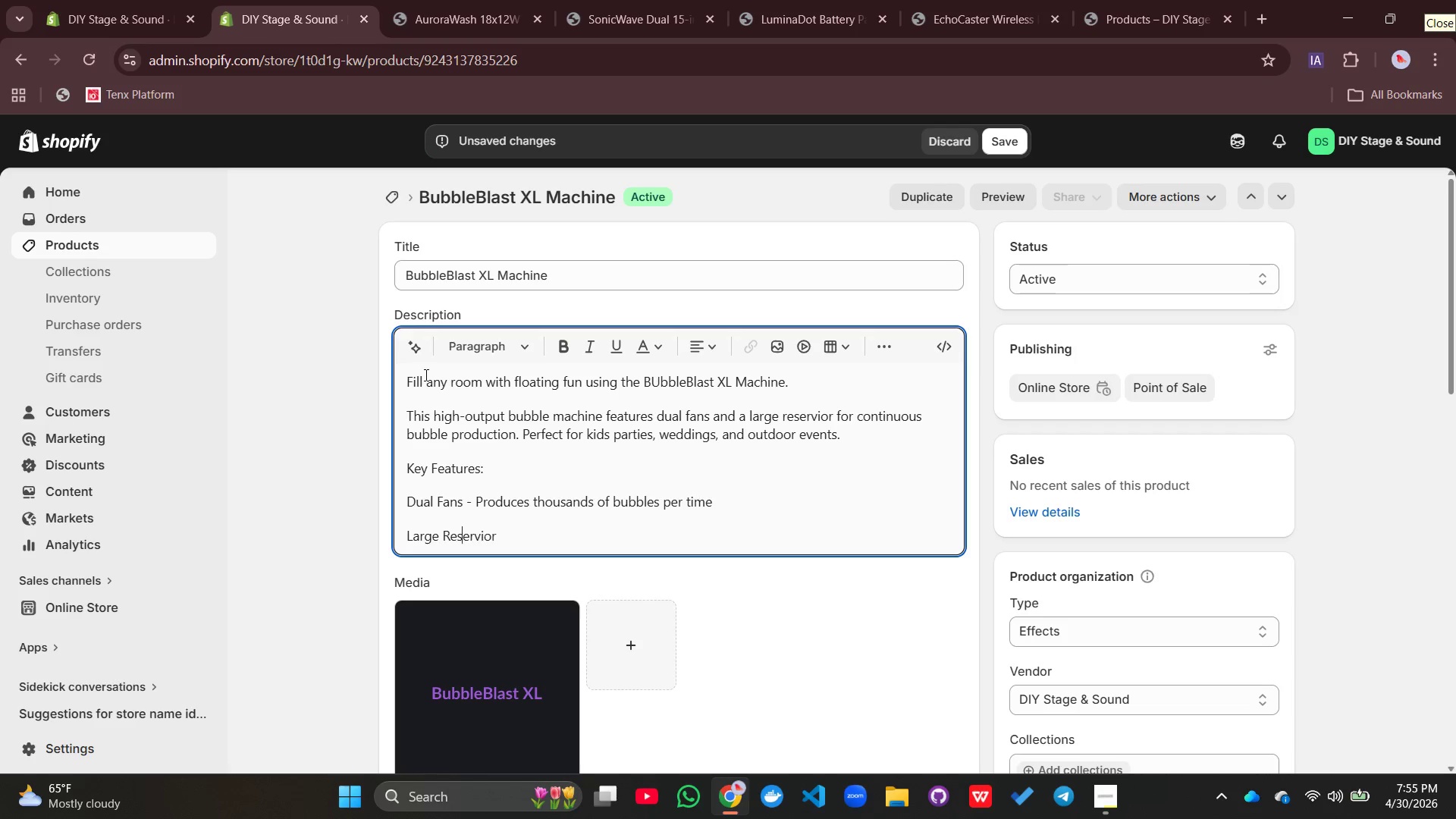 
key(Backspace)
 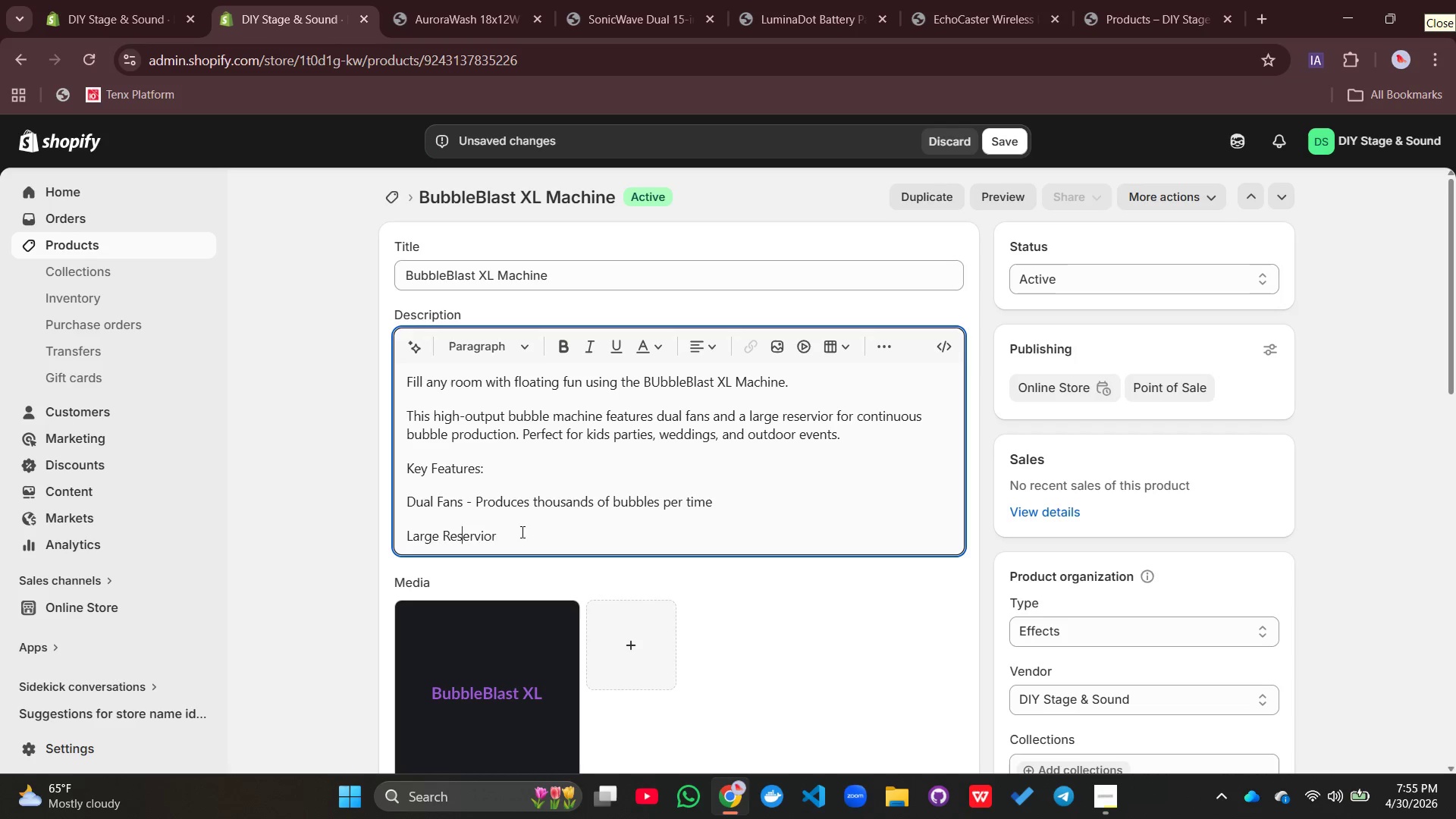 
left_click([507, 537])
 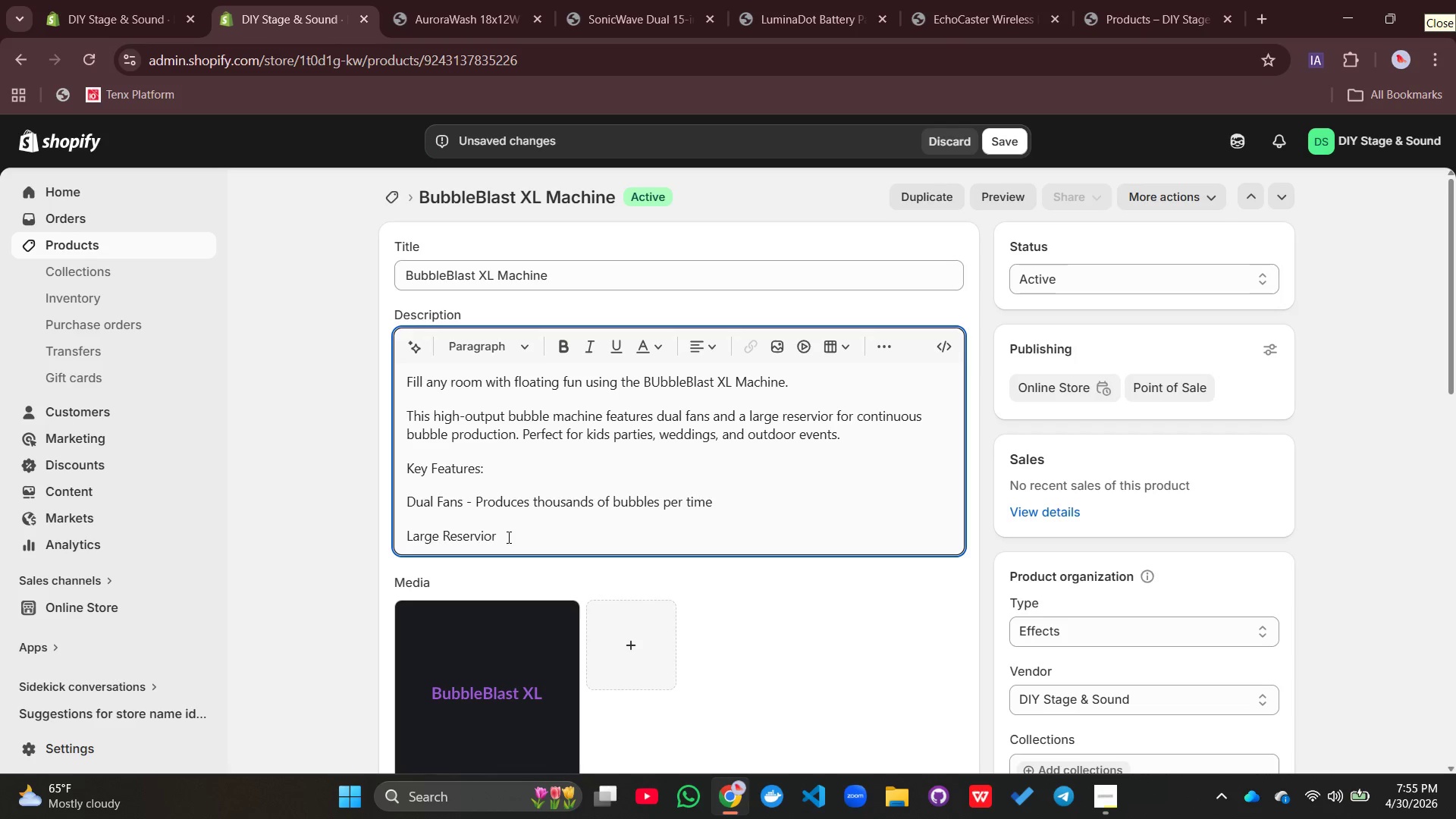 
type( - Runs 2+ hours comtinuously)
 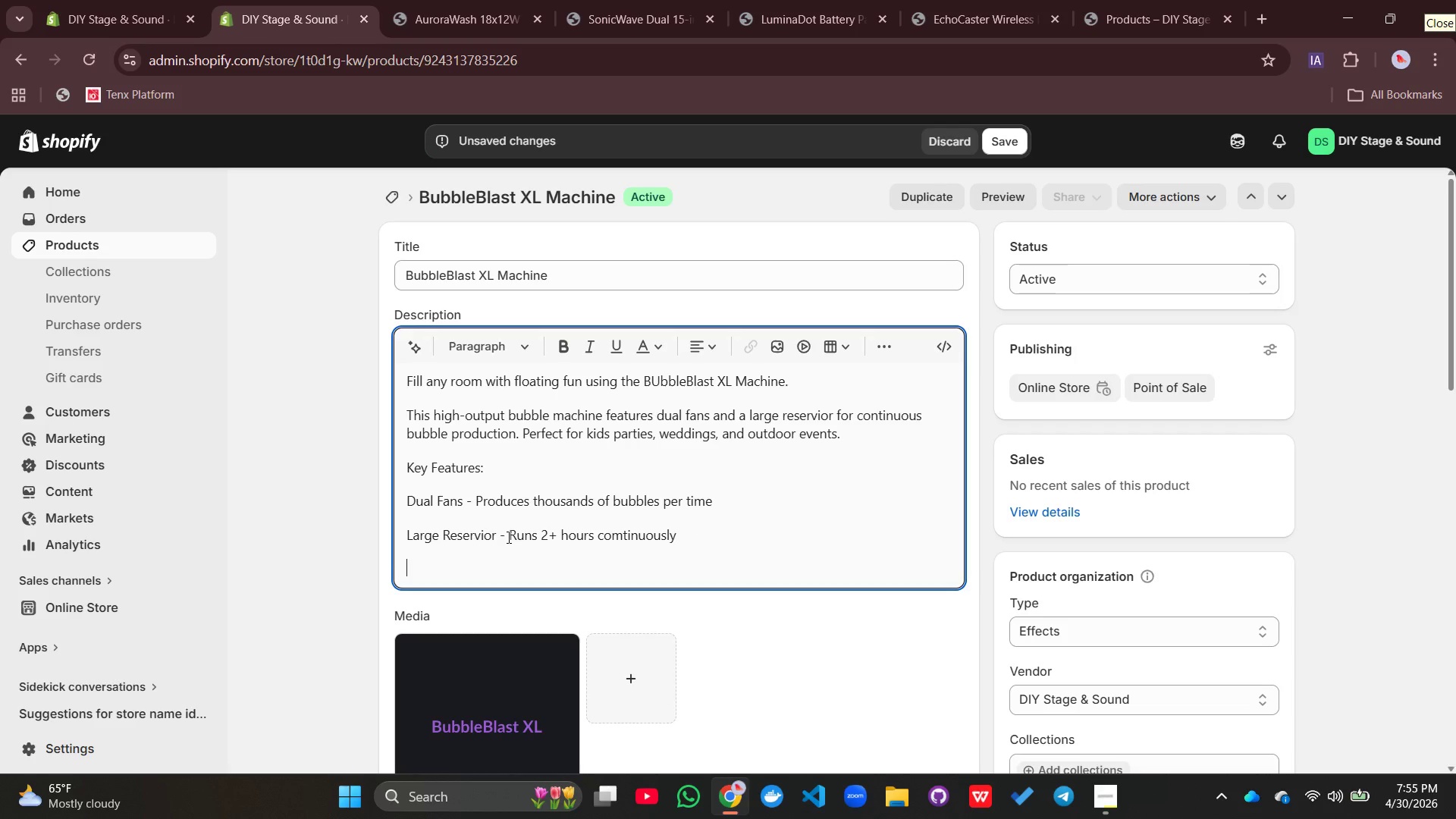 
 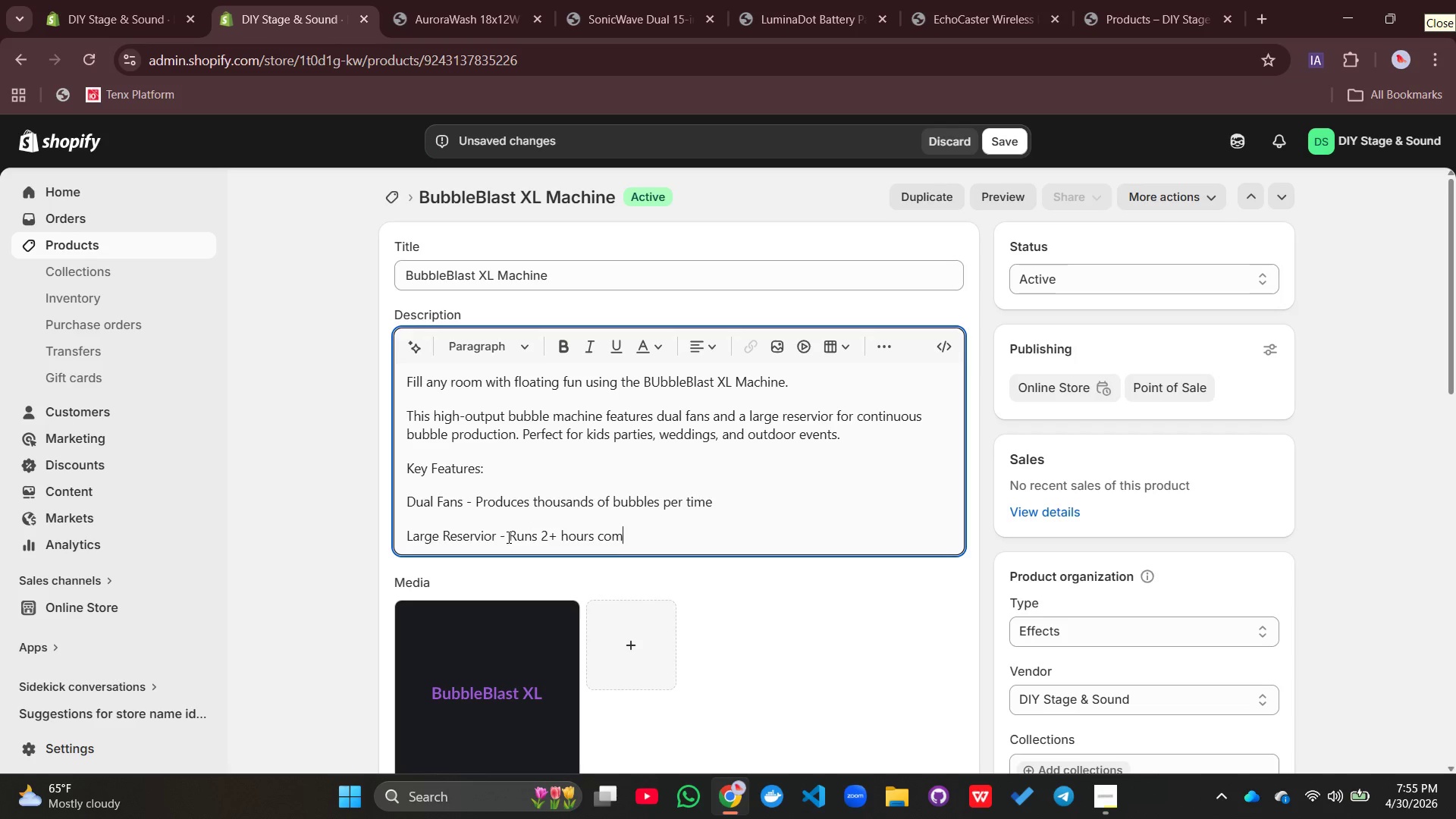 
key(Enter)
 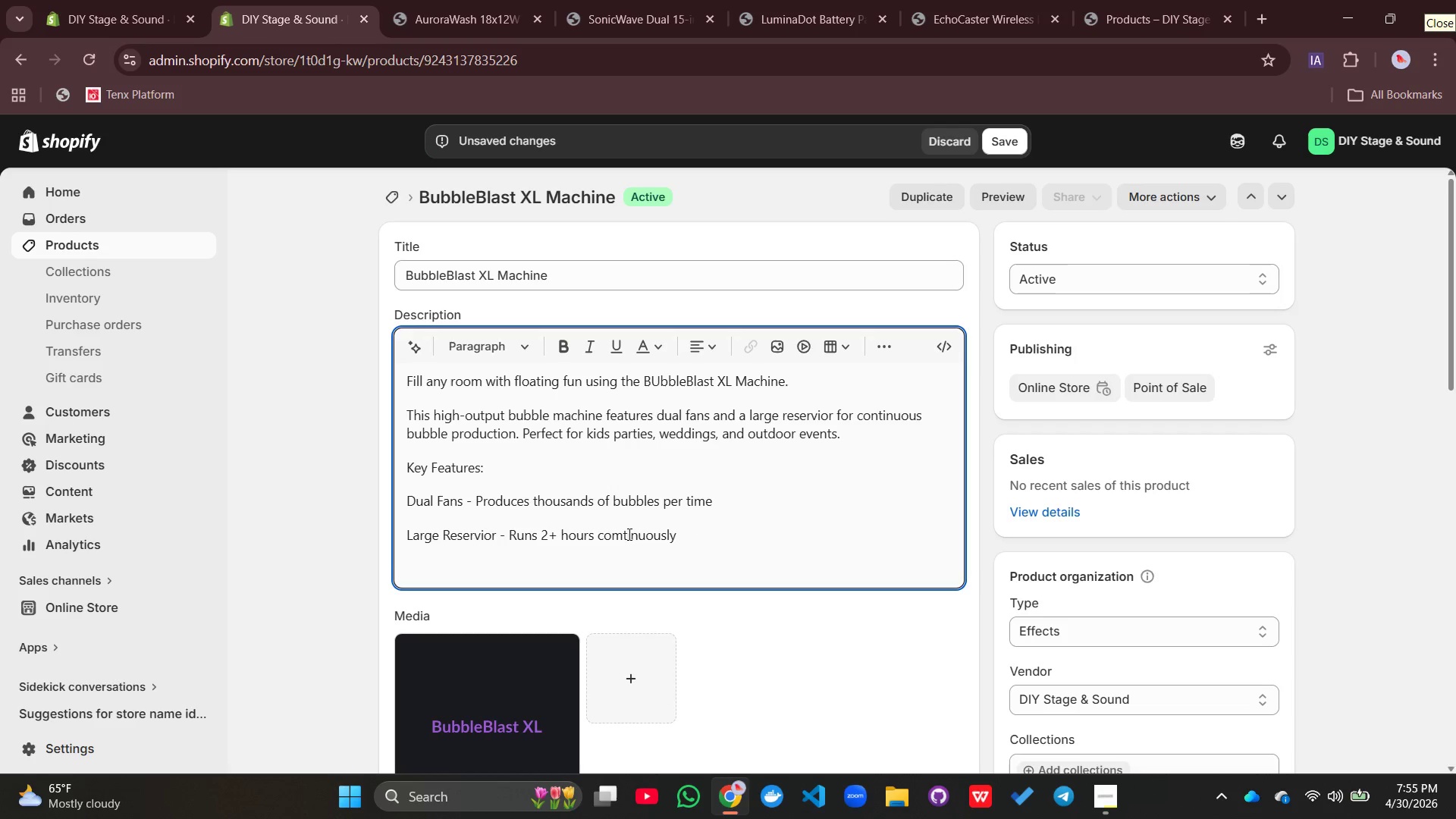 
left_click([620, 536])
 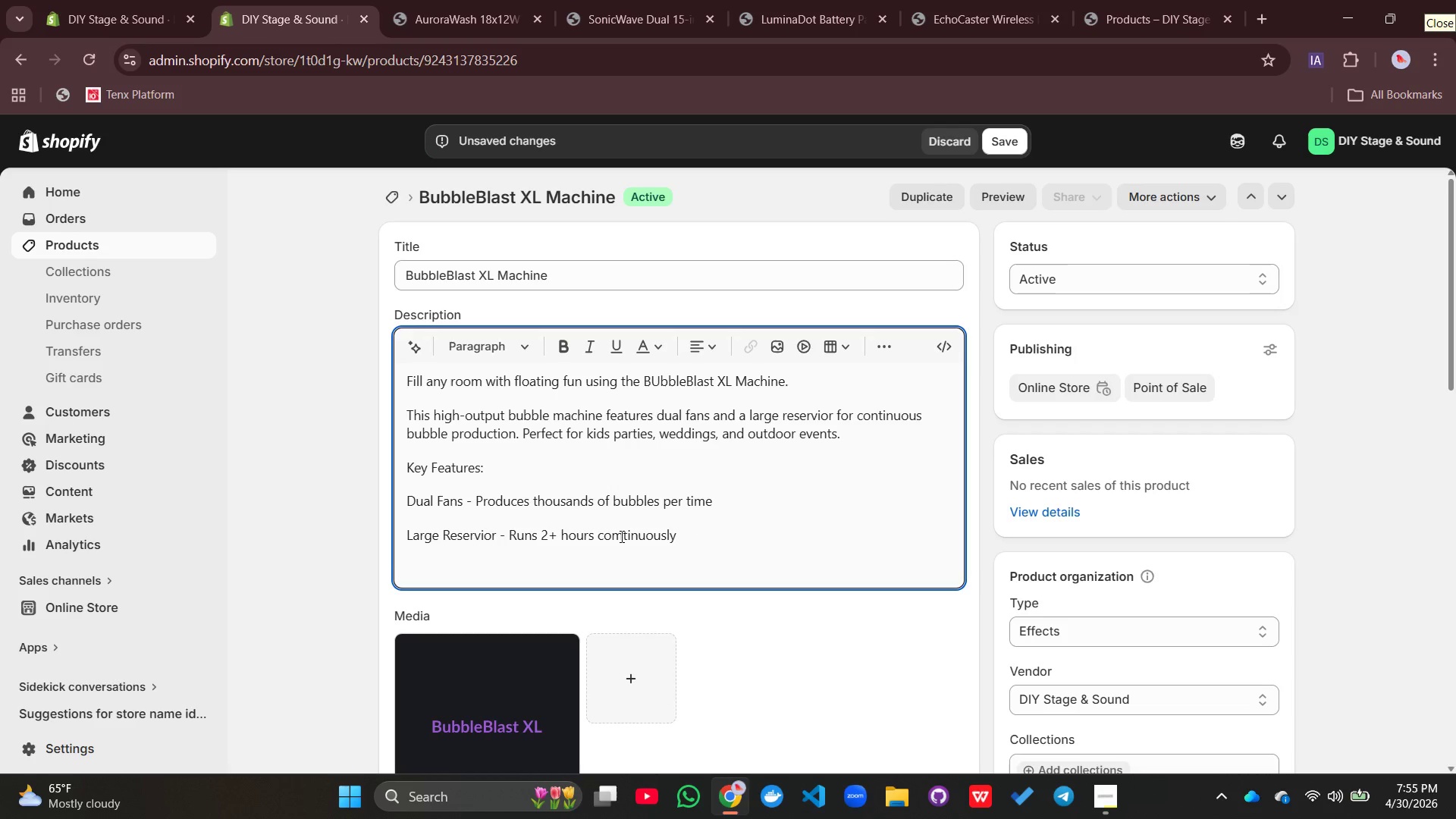 
key(Backspace)
 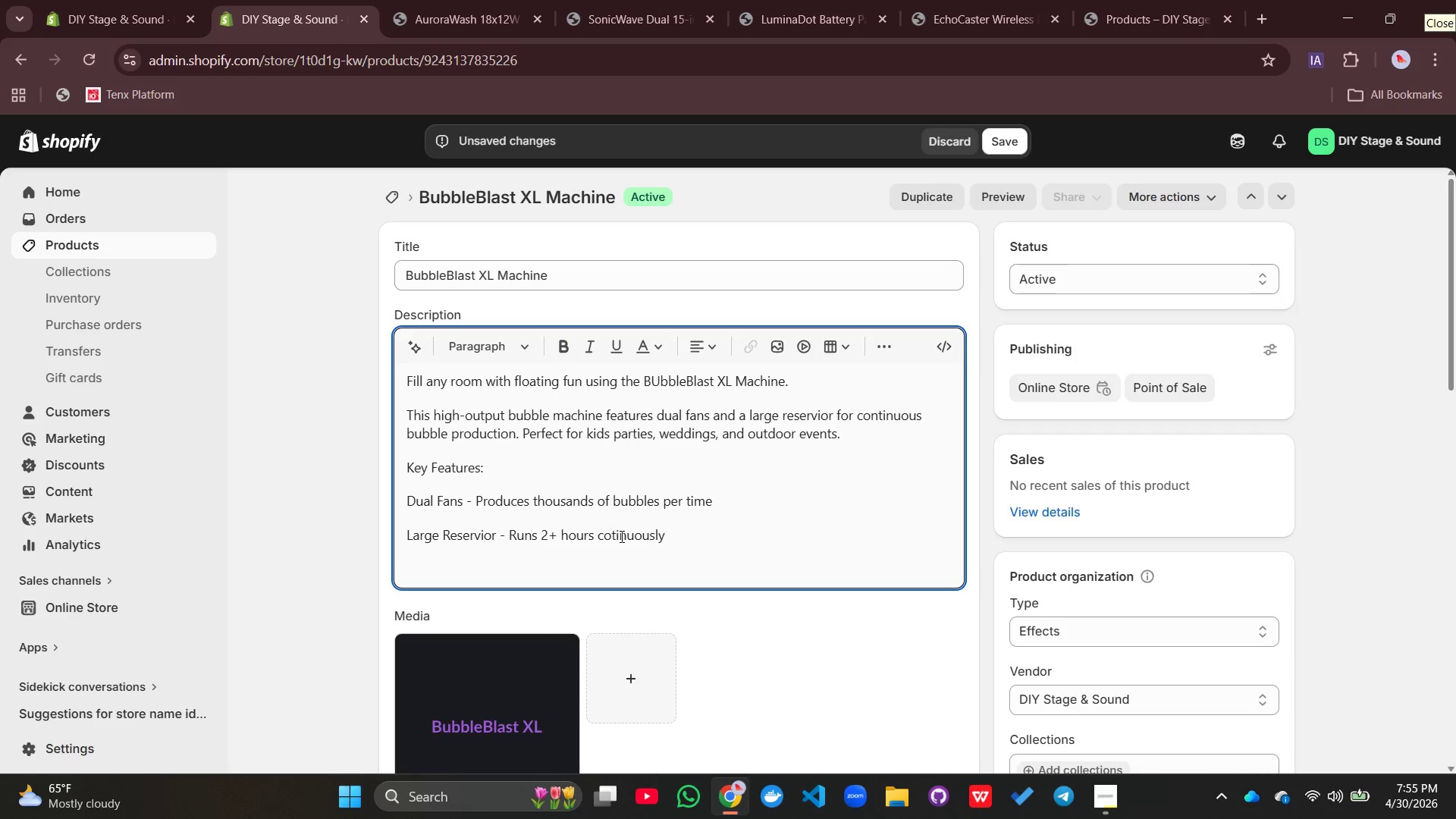 
key(N)
 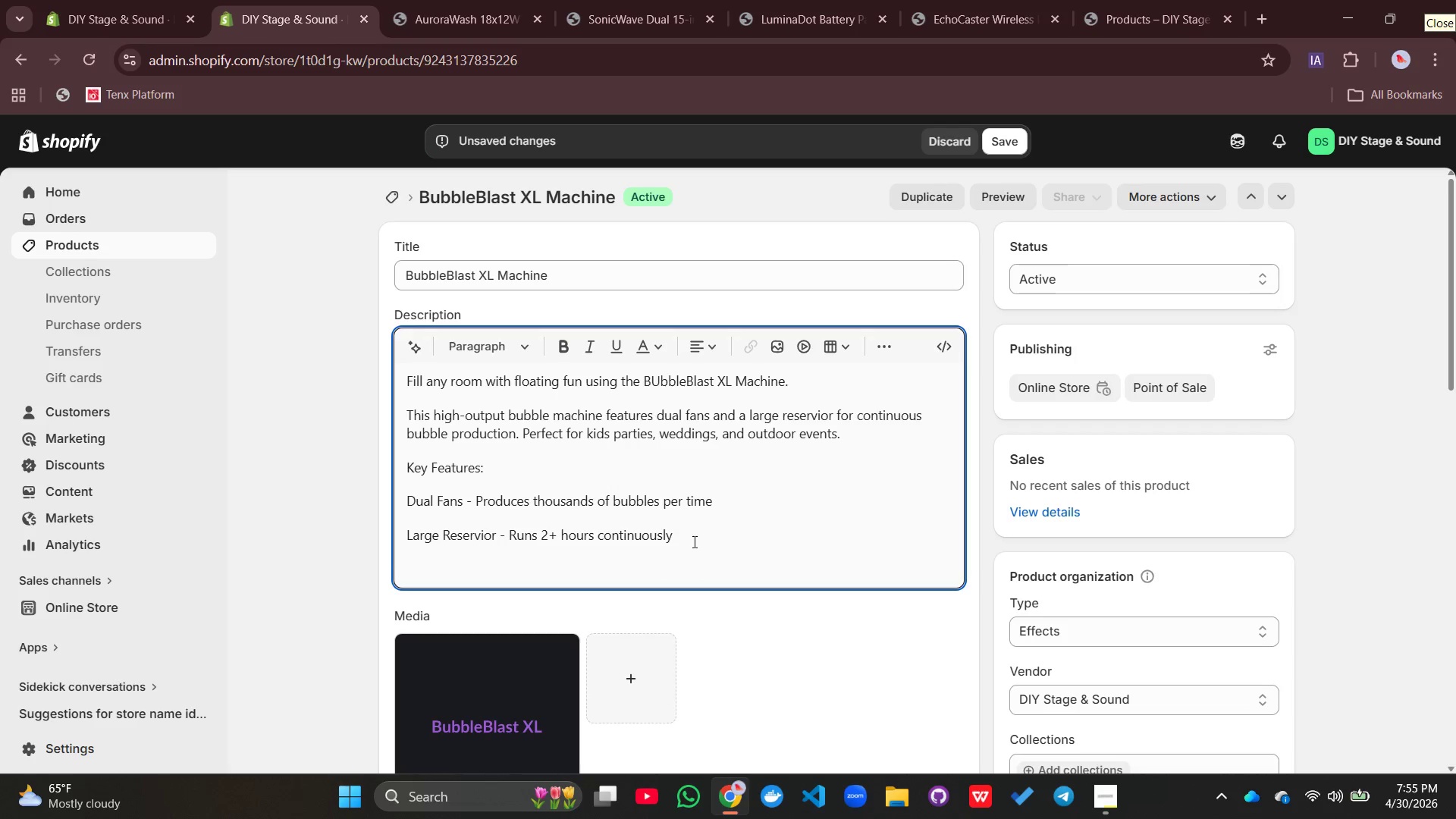 
left_click([699, 541])
 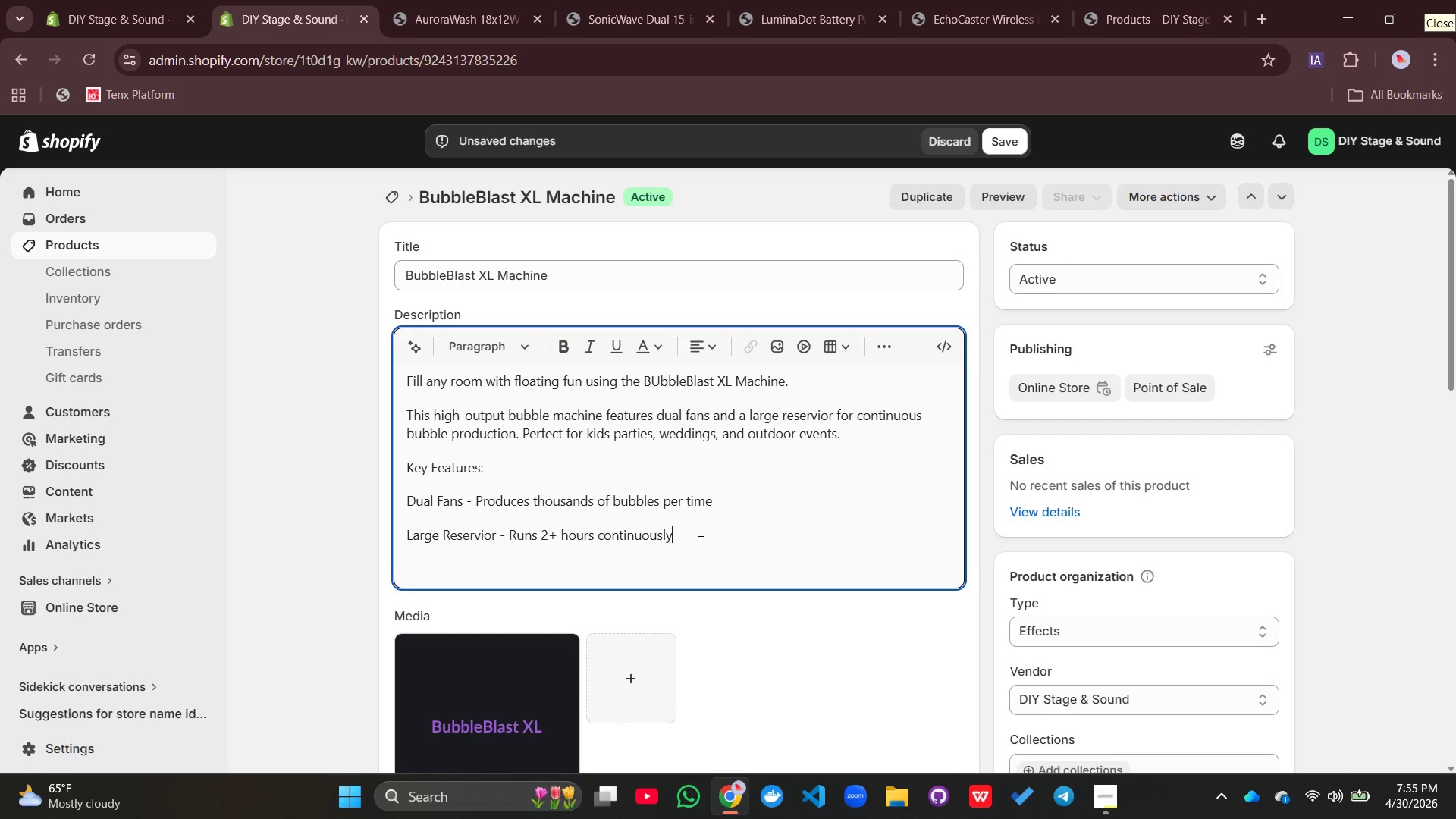 
key(Enter)
 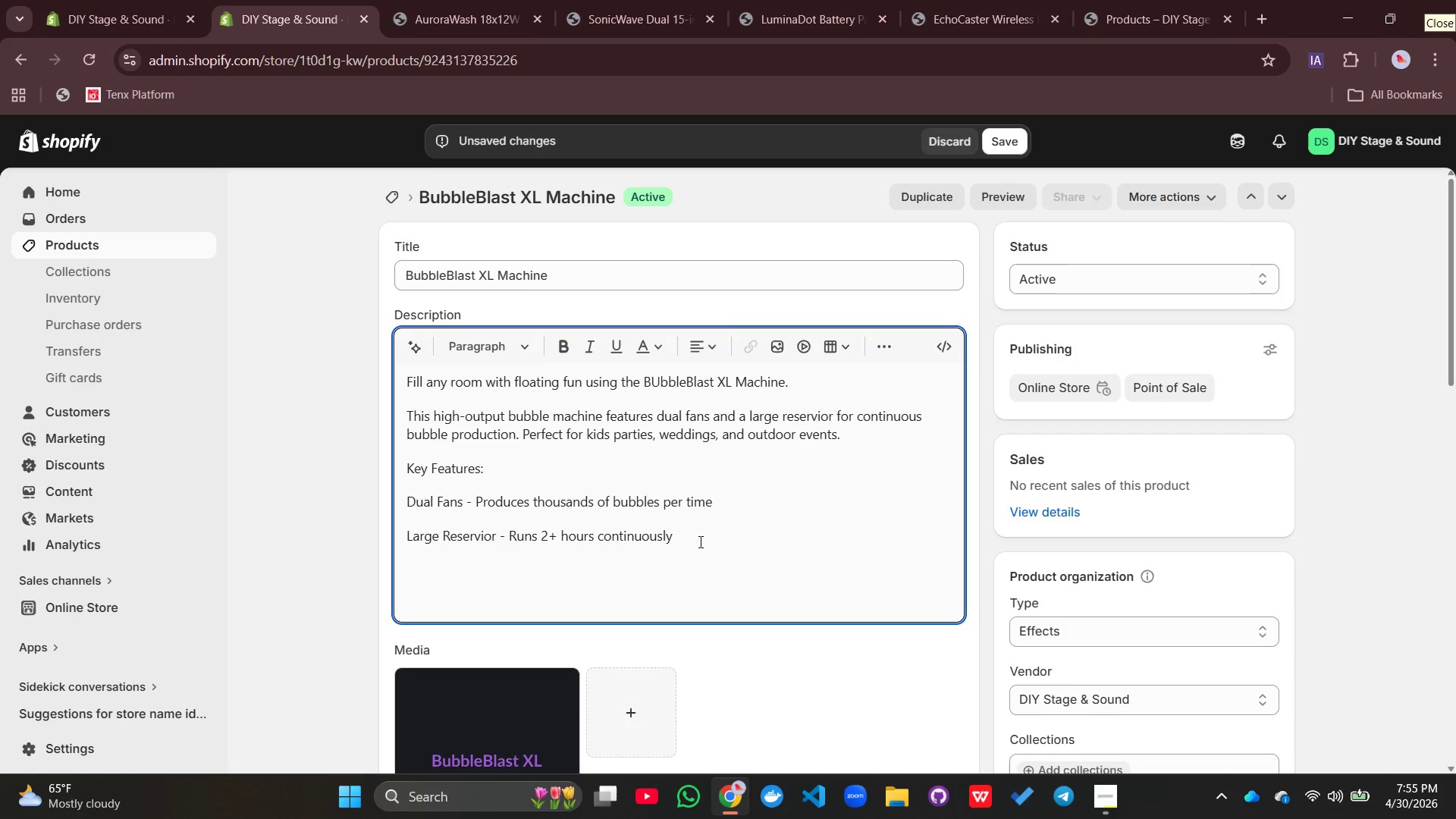 
type(High Output)
 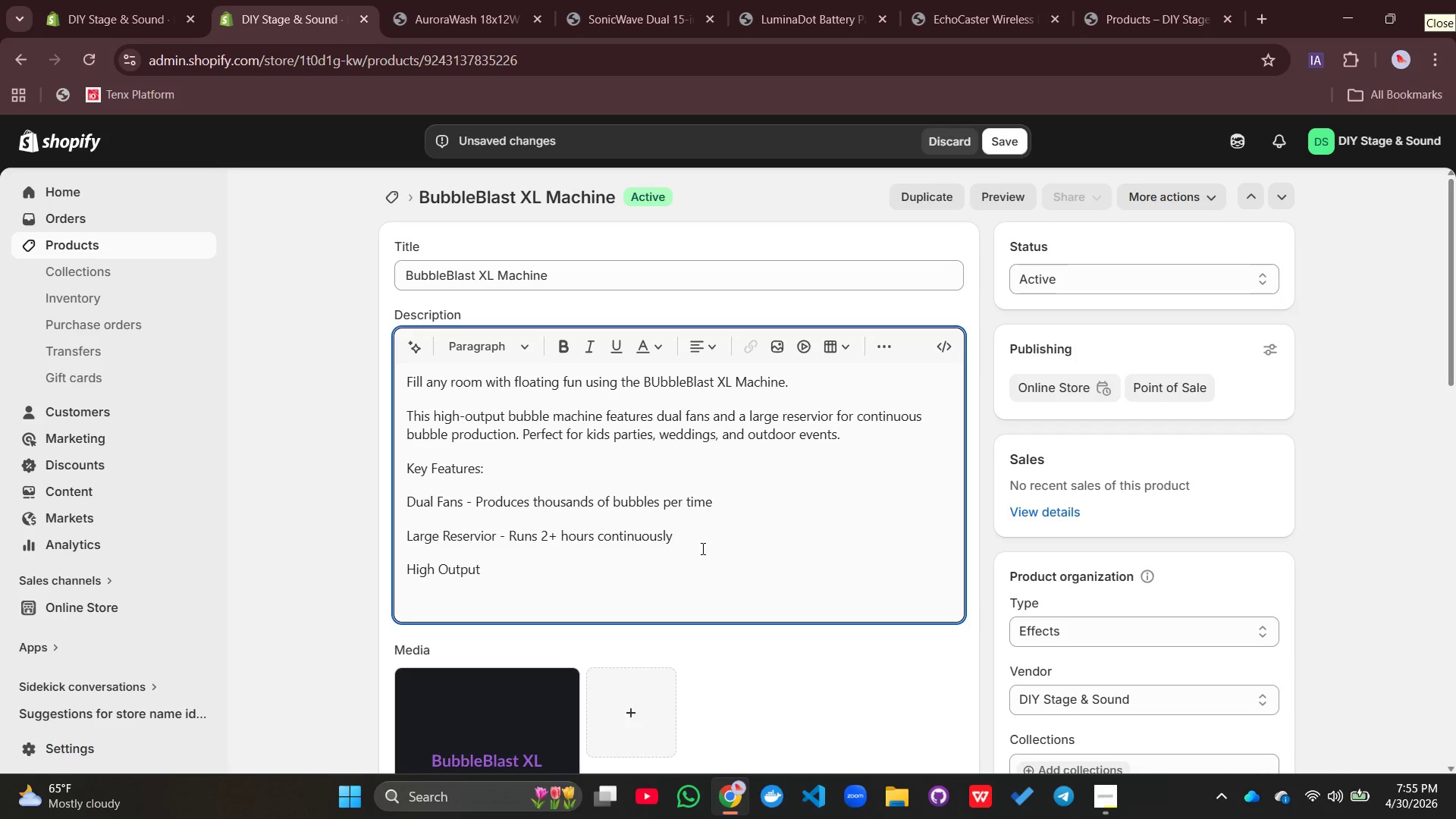 
type( - Bubbles fill entr)
key(Backspace)
type(ire rooms)
 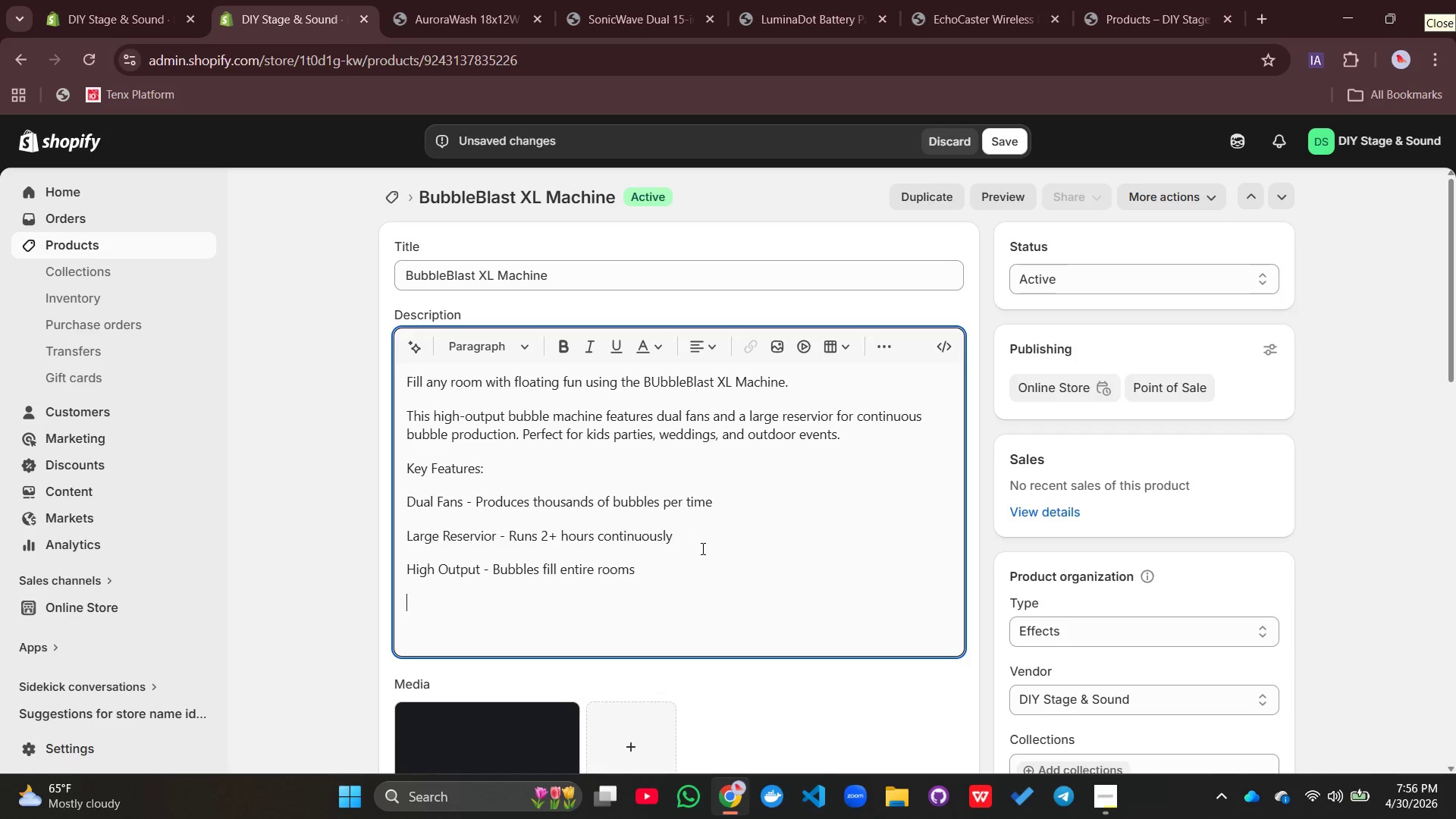 
 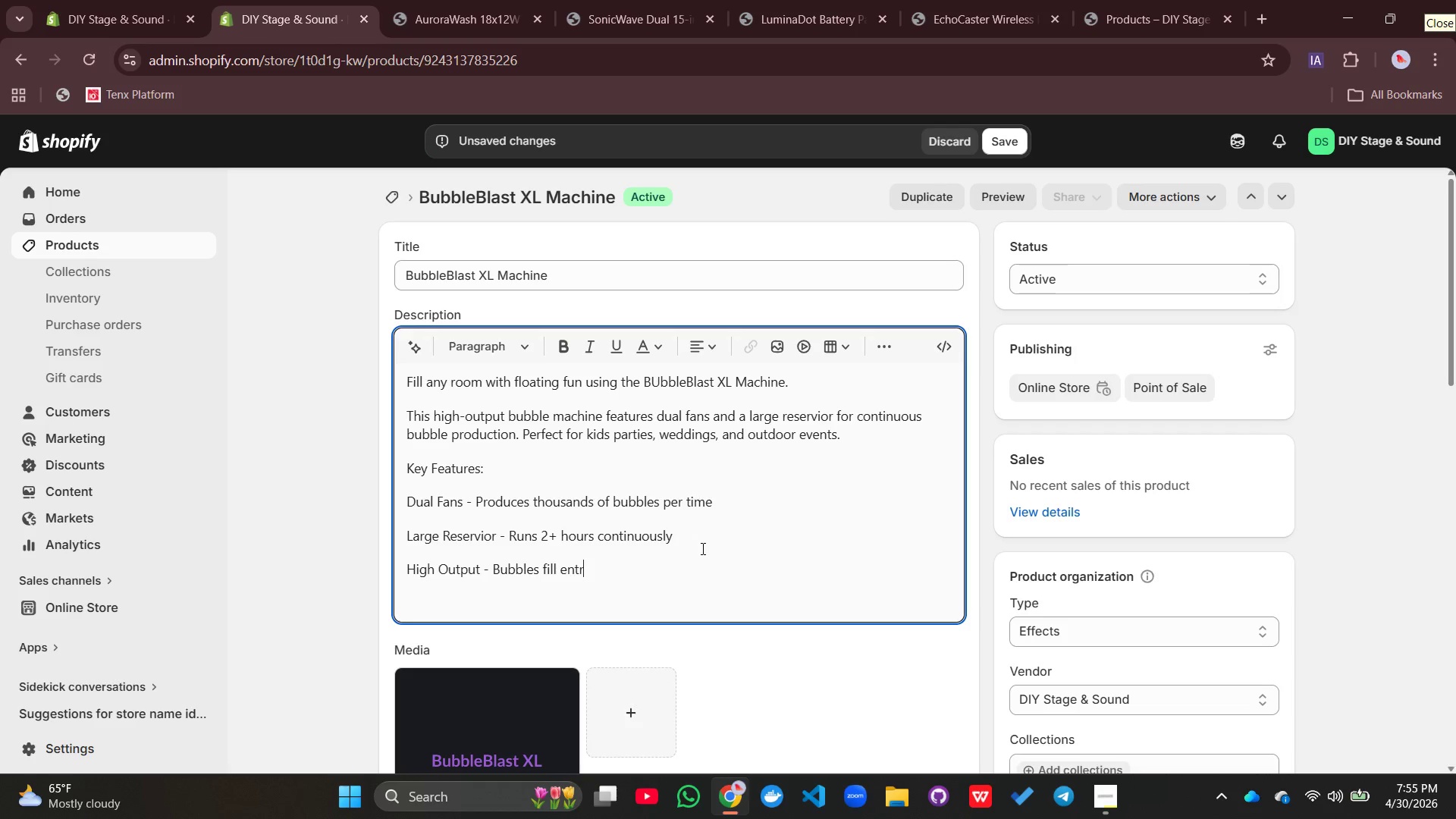 
key(Enter)
 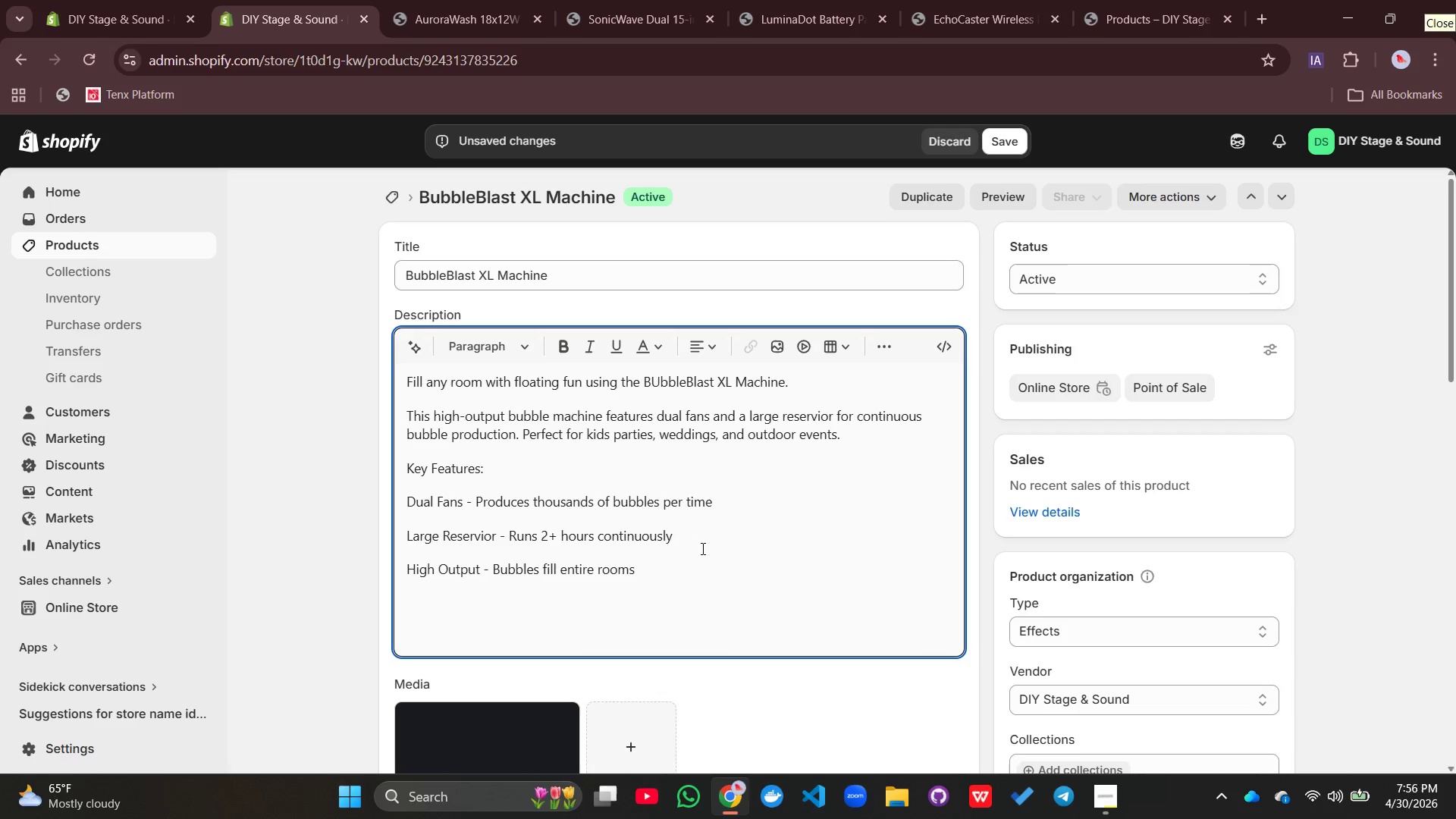 
type(Remote Control - ON/)
key(Backspace)
key(Backspace)
type(m)
key(Backspace)
type(b)
key(Backspace)
type(n/off from across the venue)
 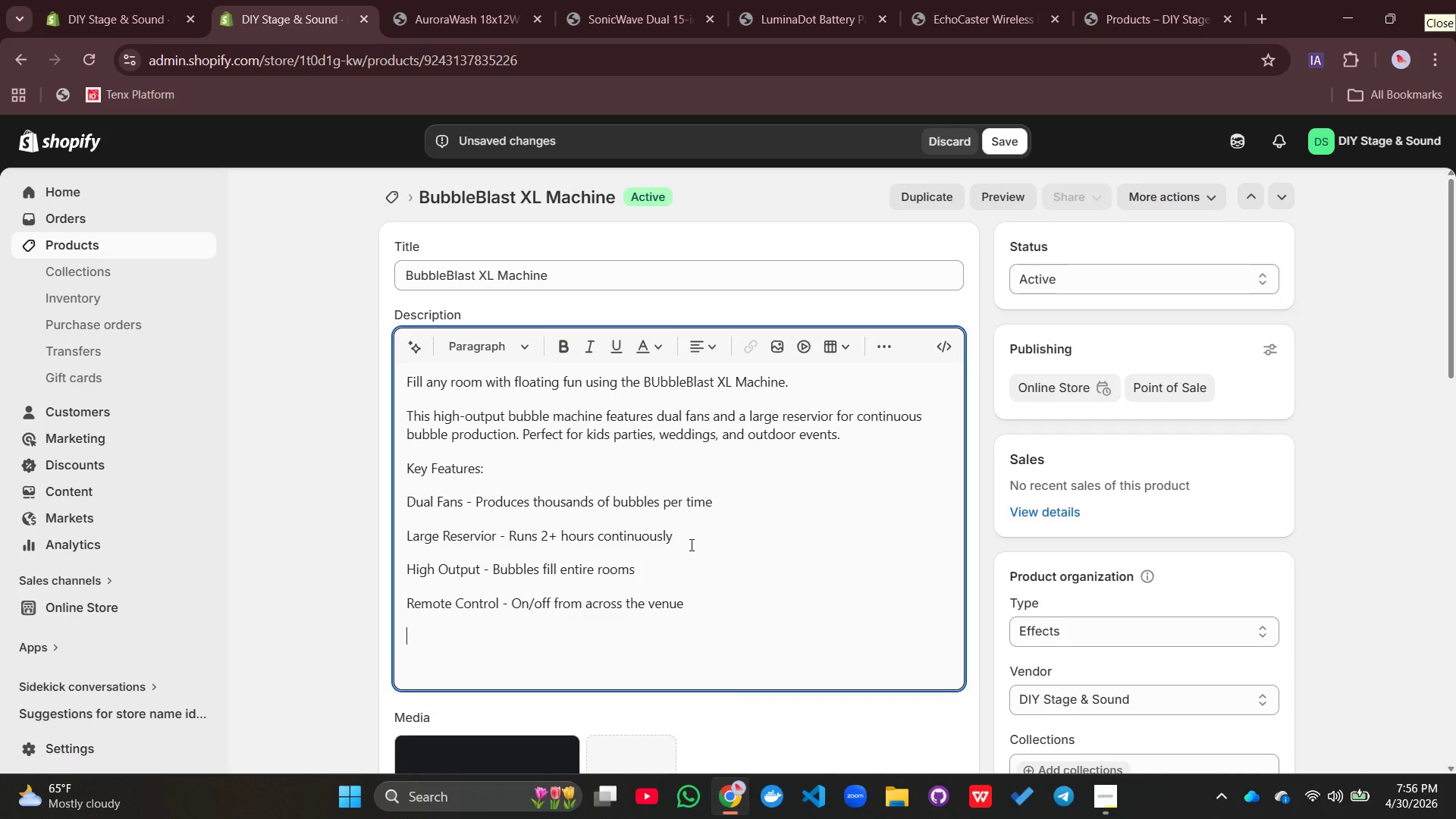 
 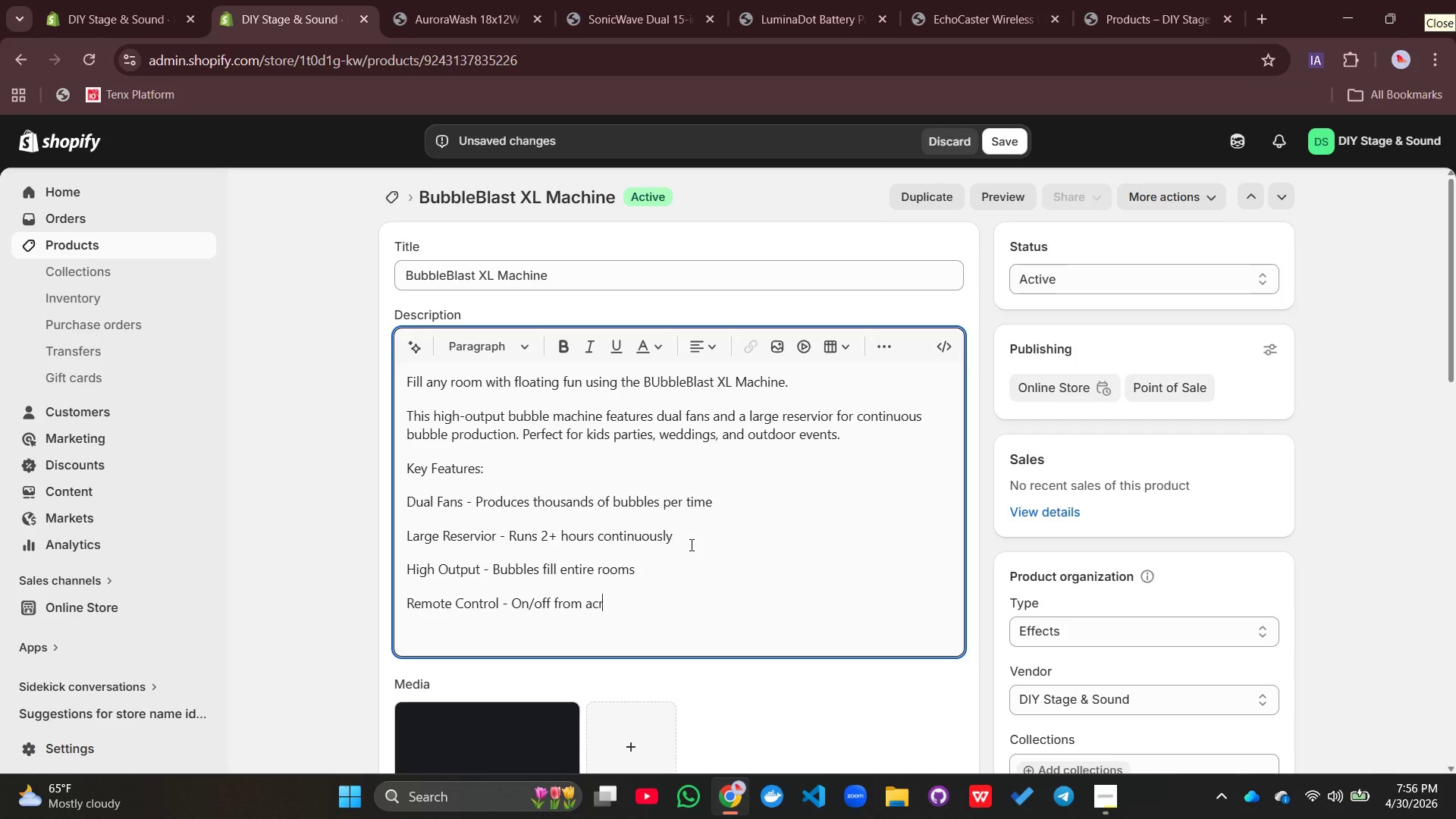 
key(Enter)
 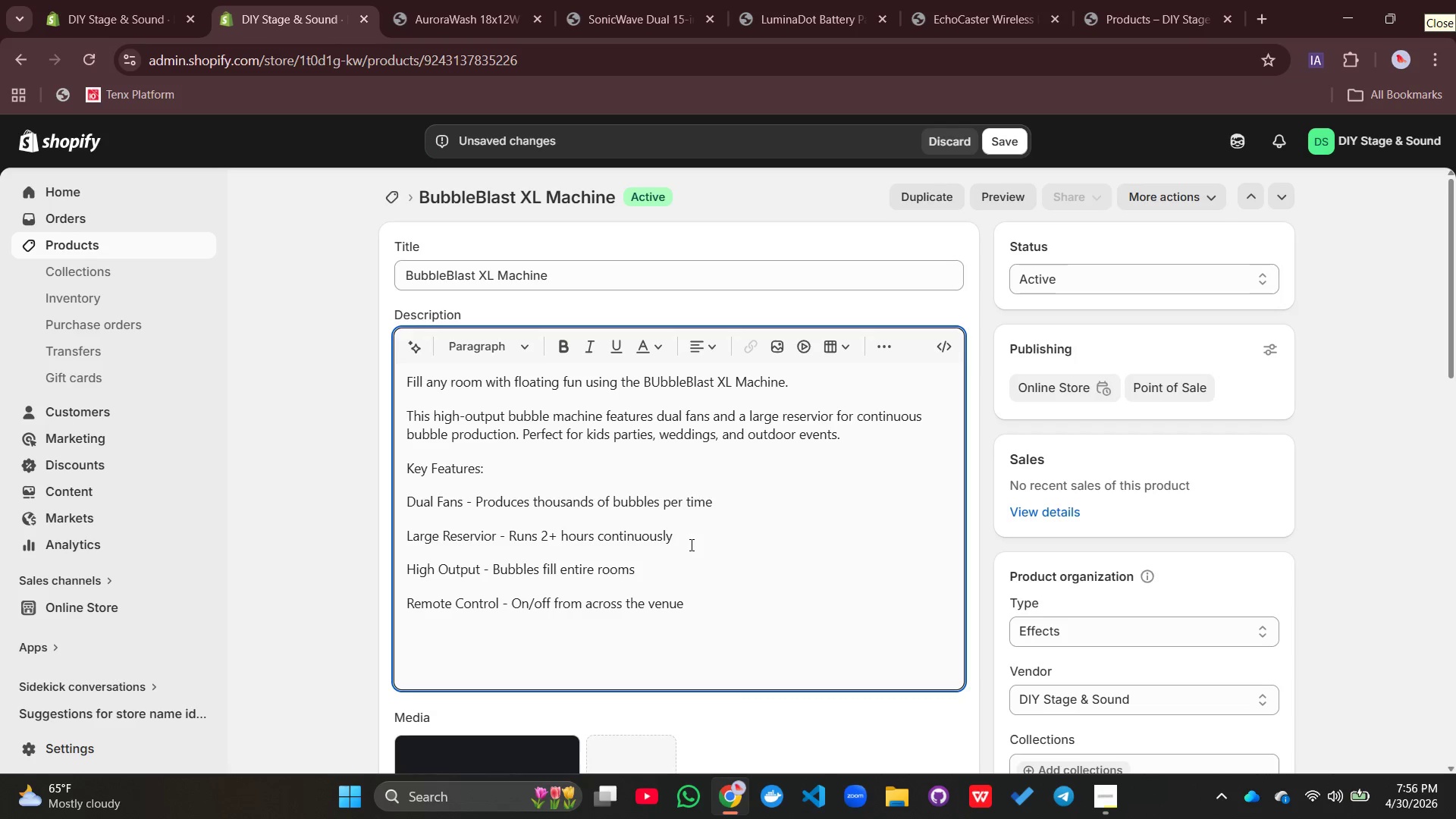 
type(Tile Adjustm)
key(Backspace)
type(ment =)
key(Backspace)
type(- Direct bubbles up or )
 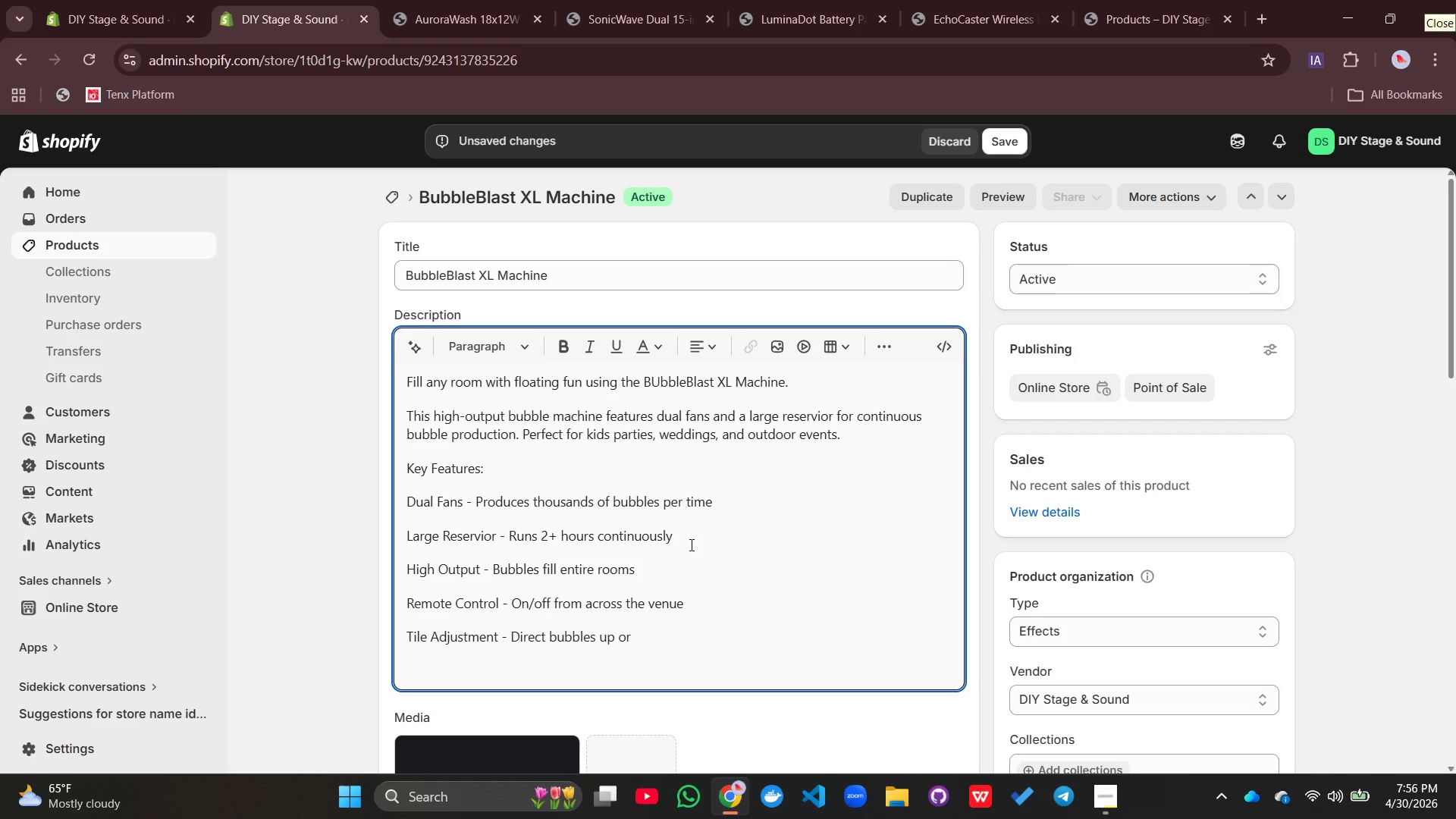 
type(out)
 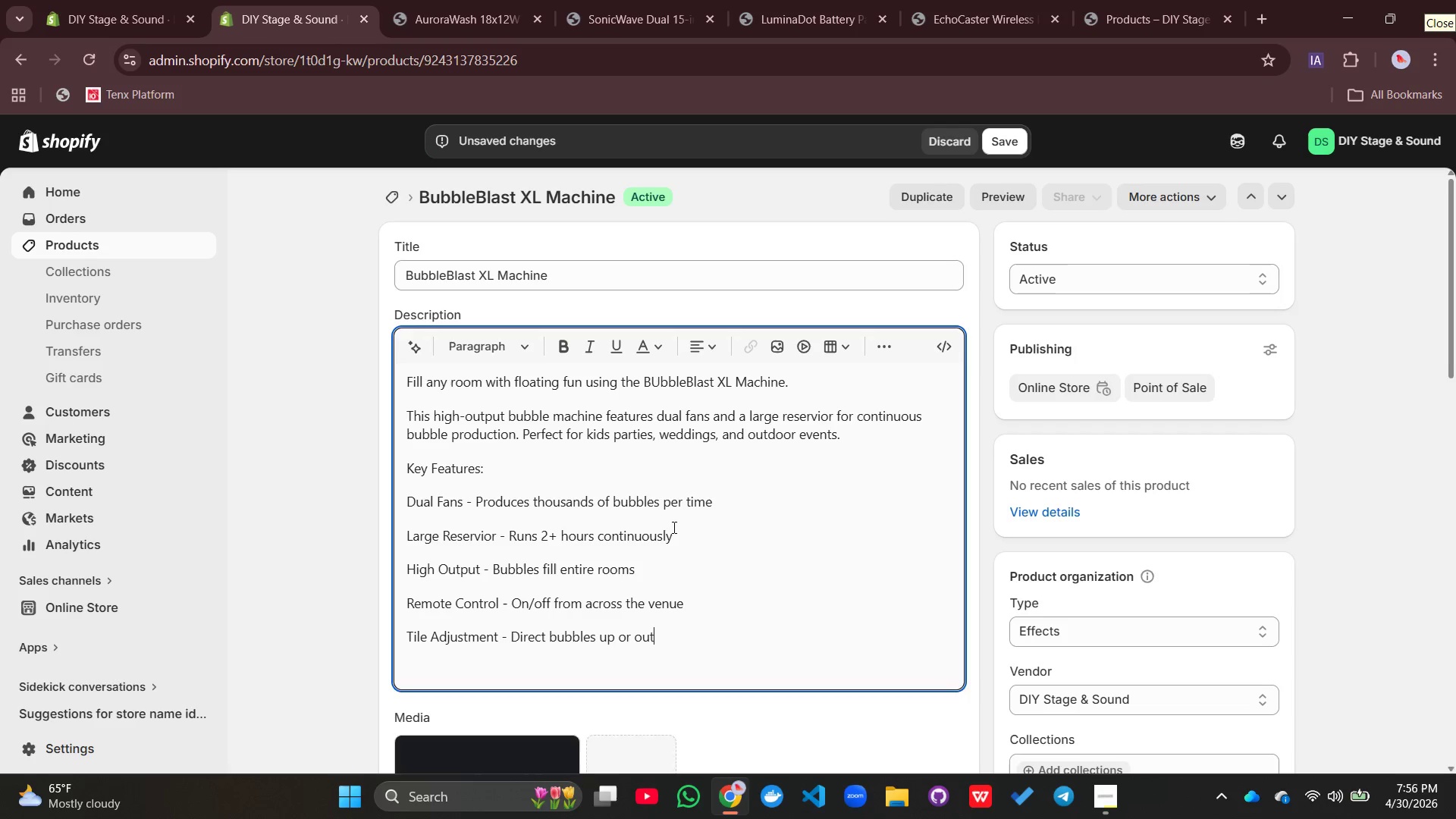 
key(Enter)
 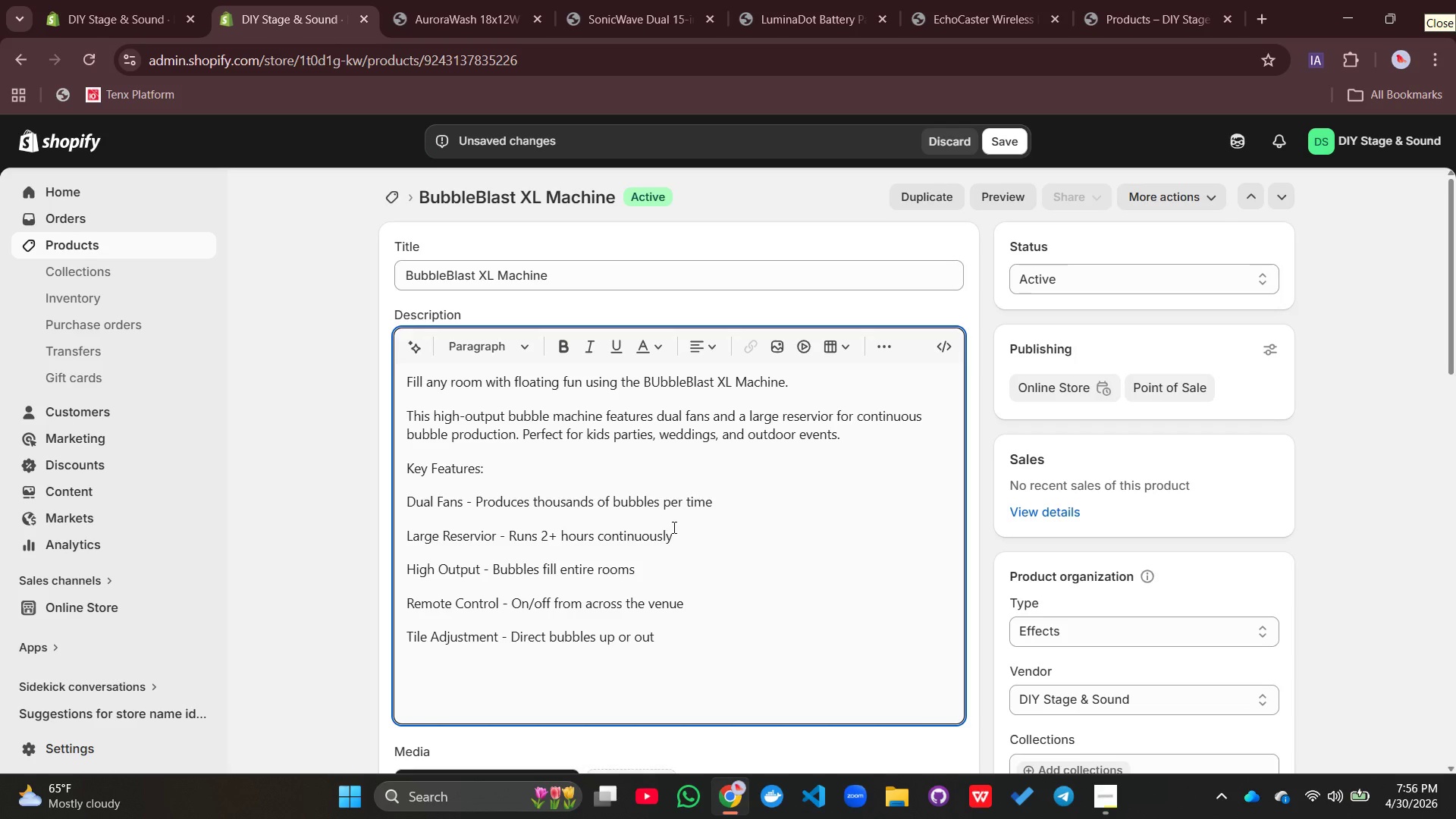 
type(Led )
key(Backspace)
key(Backspace)
key(Backspace)
type(ED Light)
 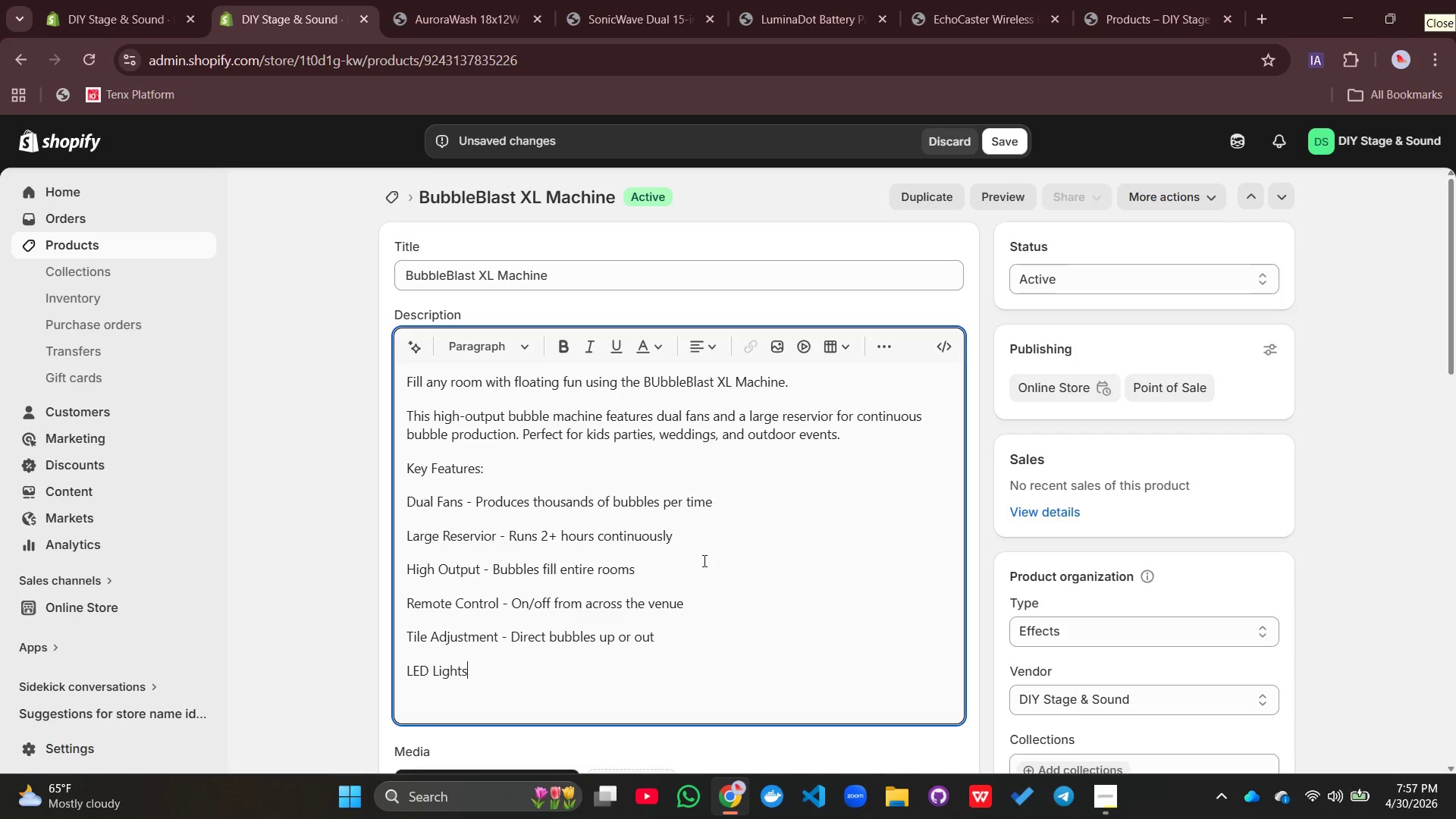 
 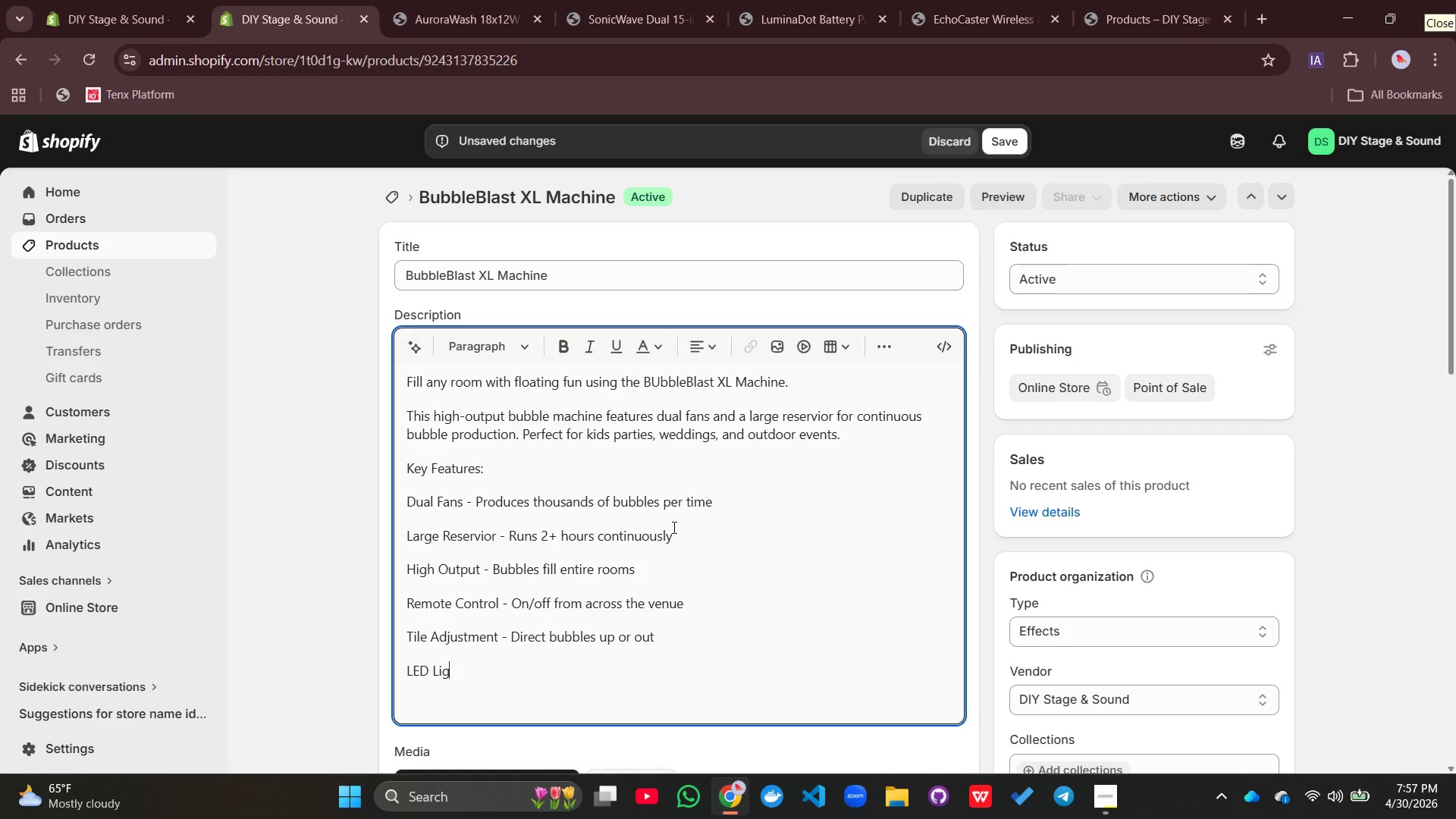 
type(s - Color-changing)
 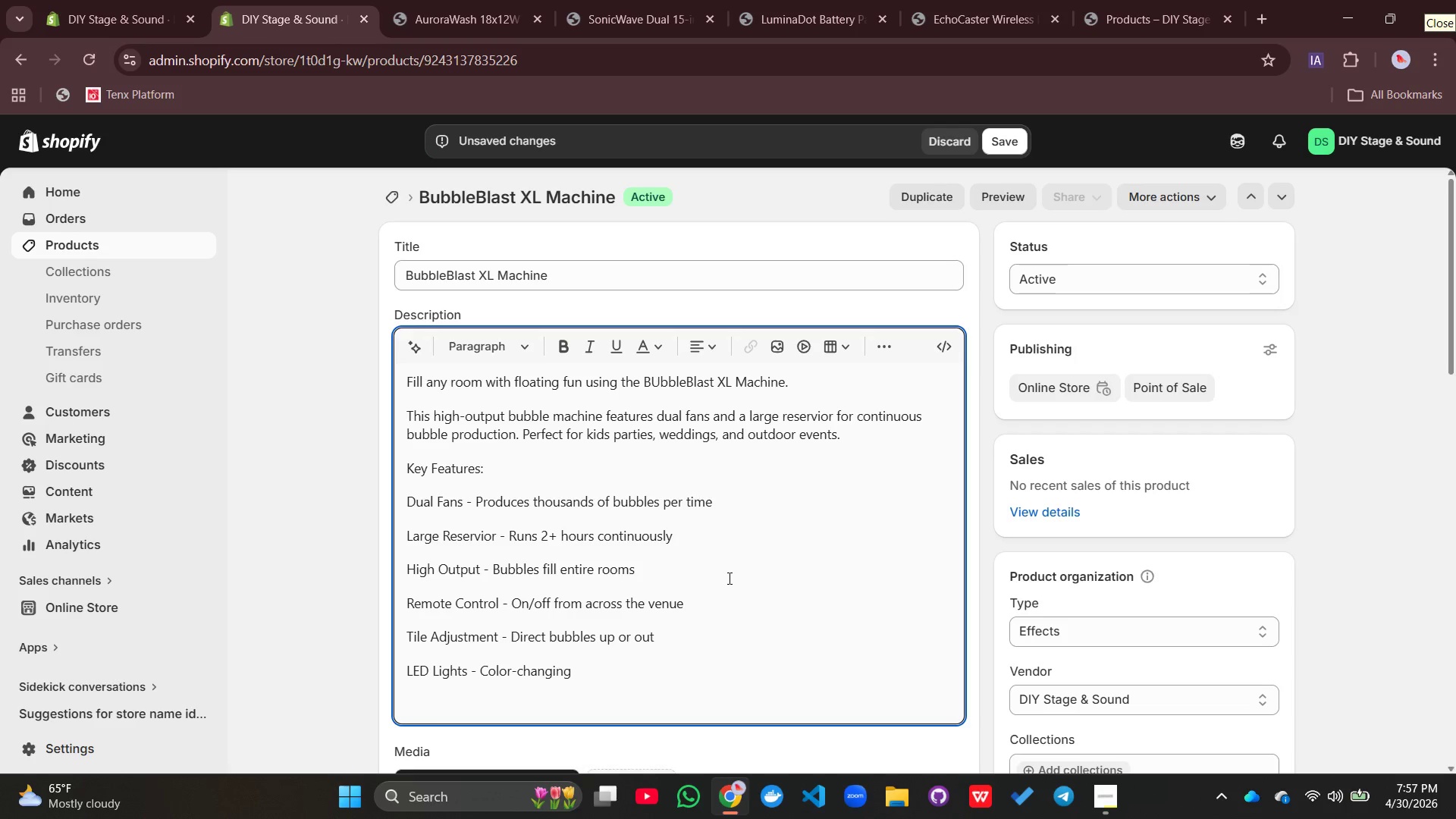 
type( effects)
 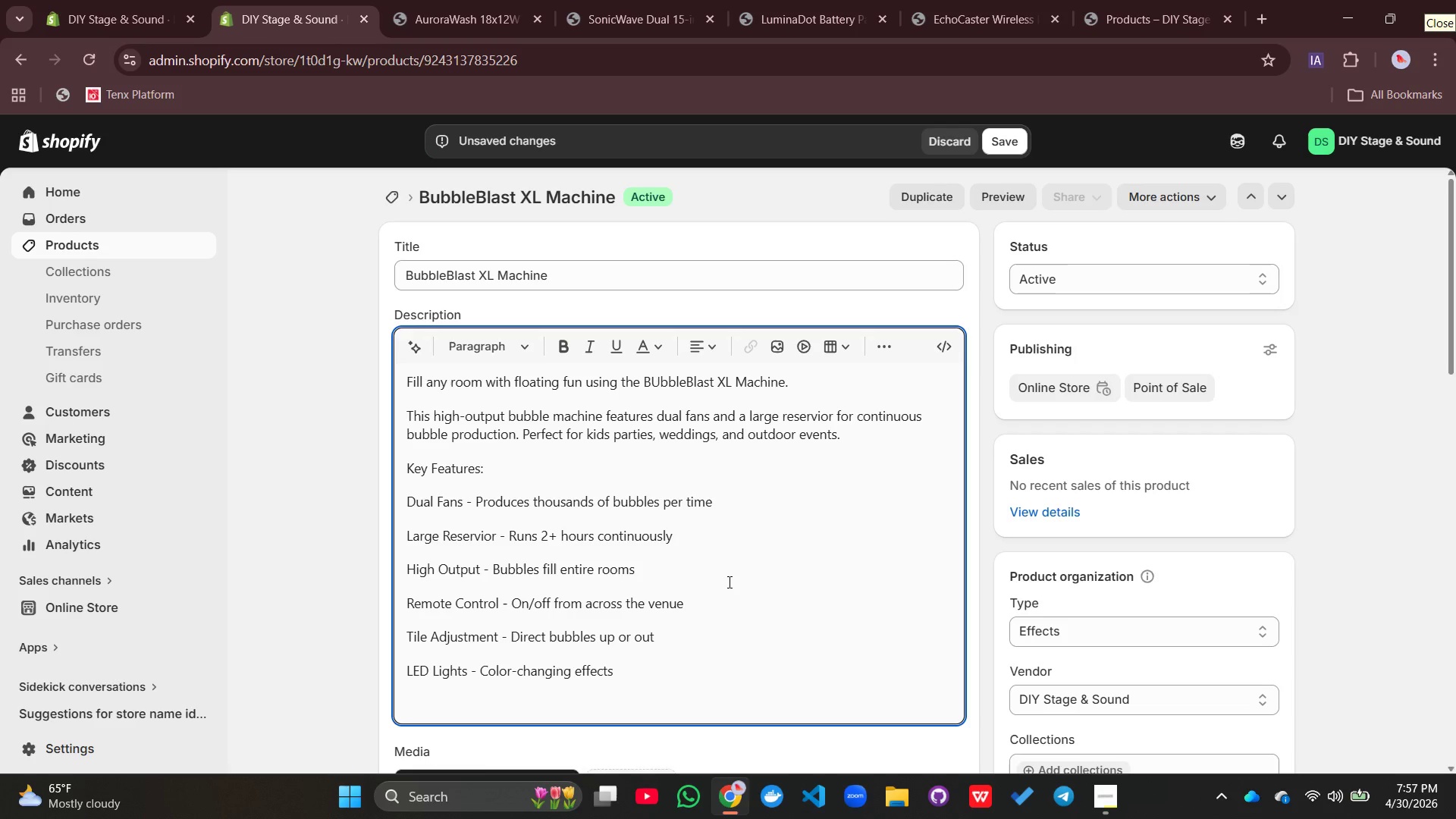 
key(Enter)
 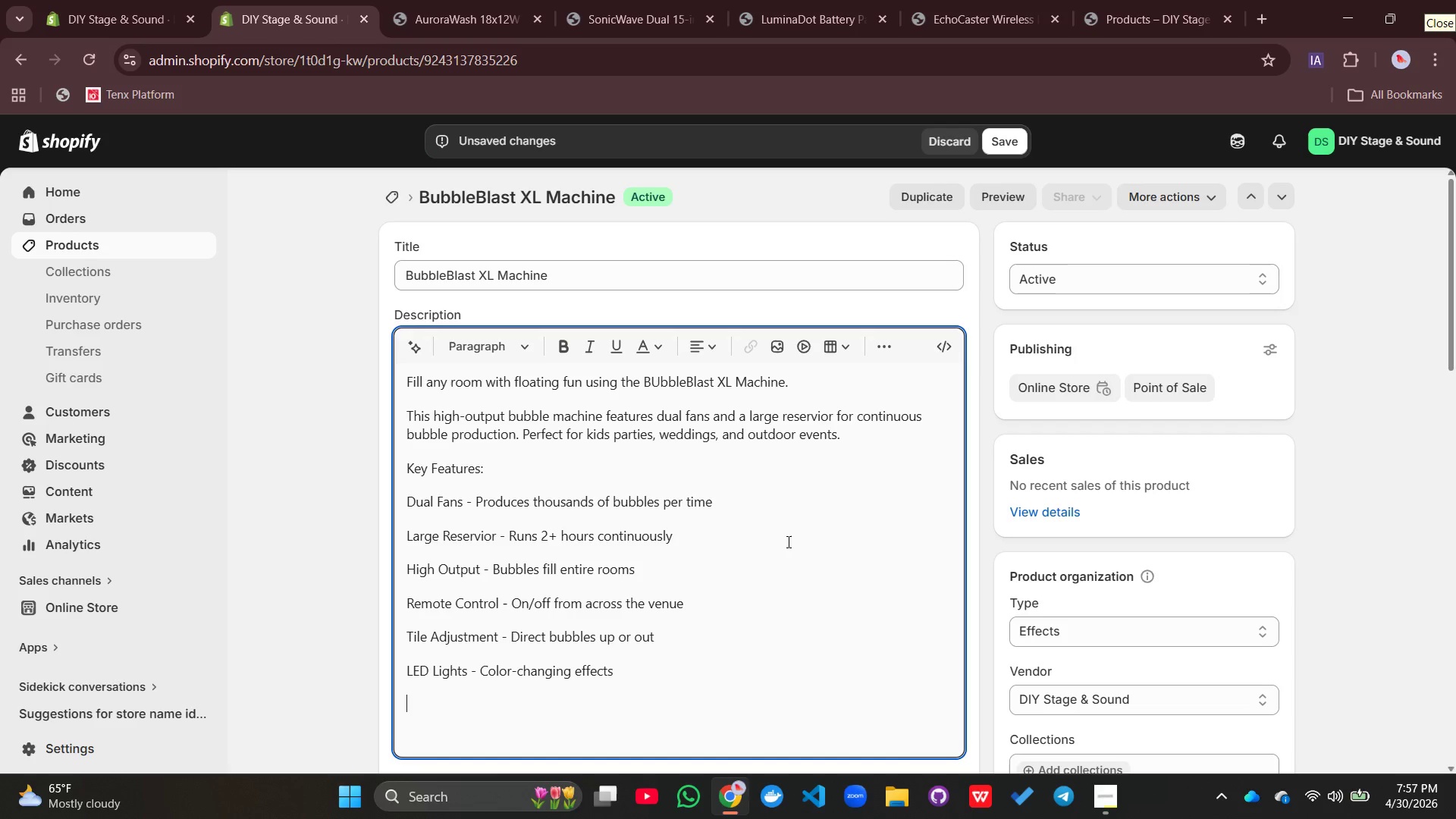 
type(Why choose BubbleBlast XL ?)
 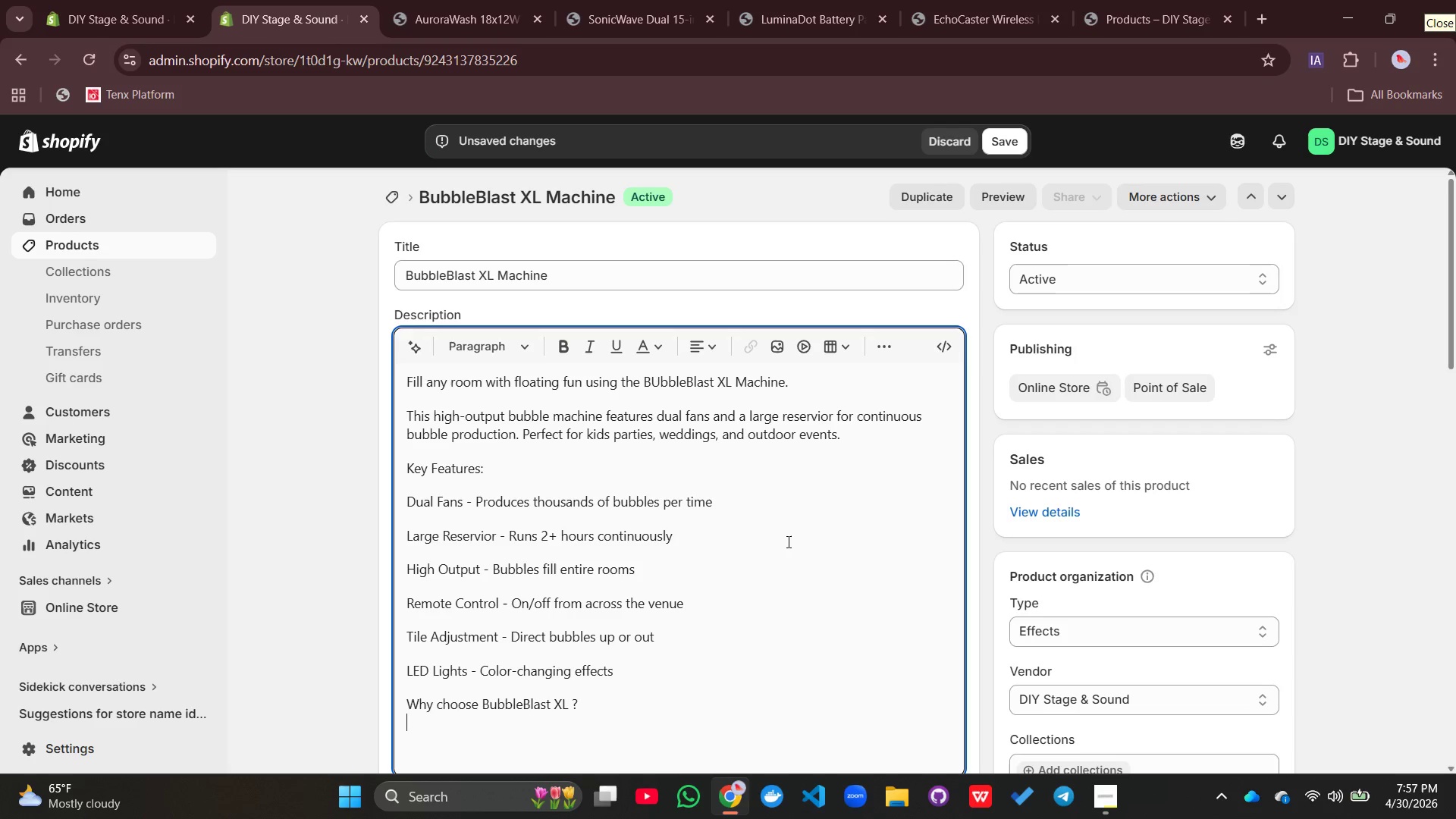 
key(Shift+Enter)
 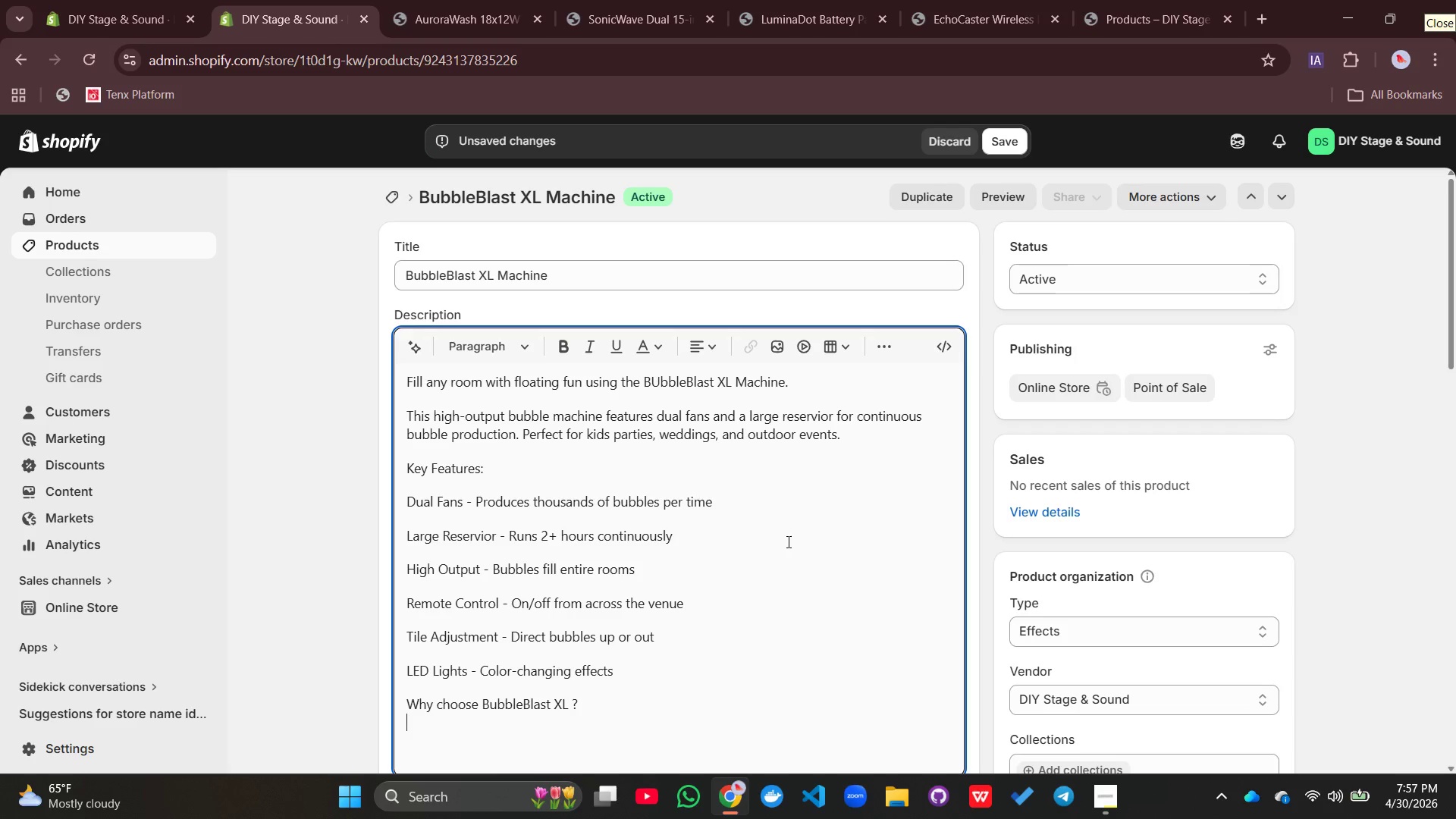 
type(Cheap bubble machine pro)
 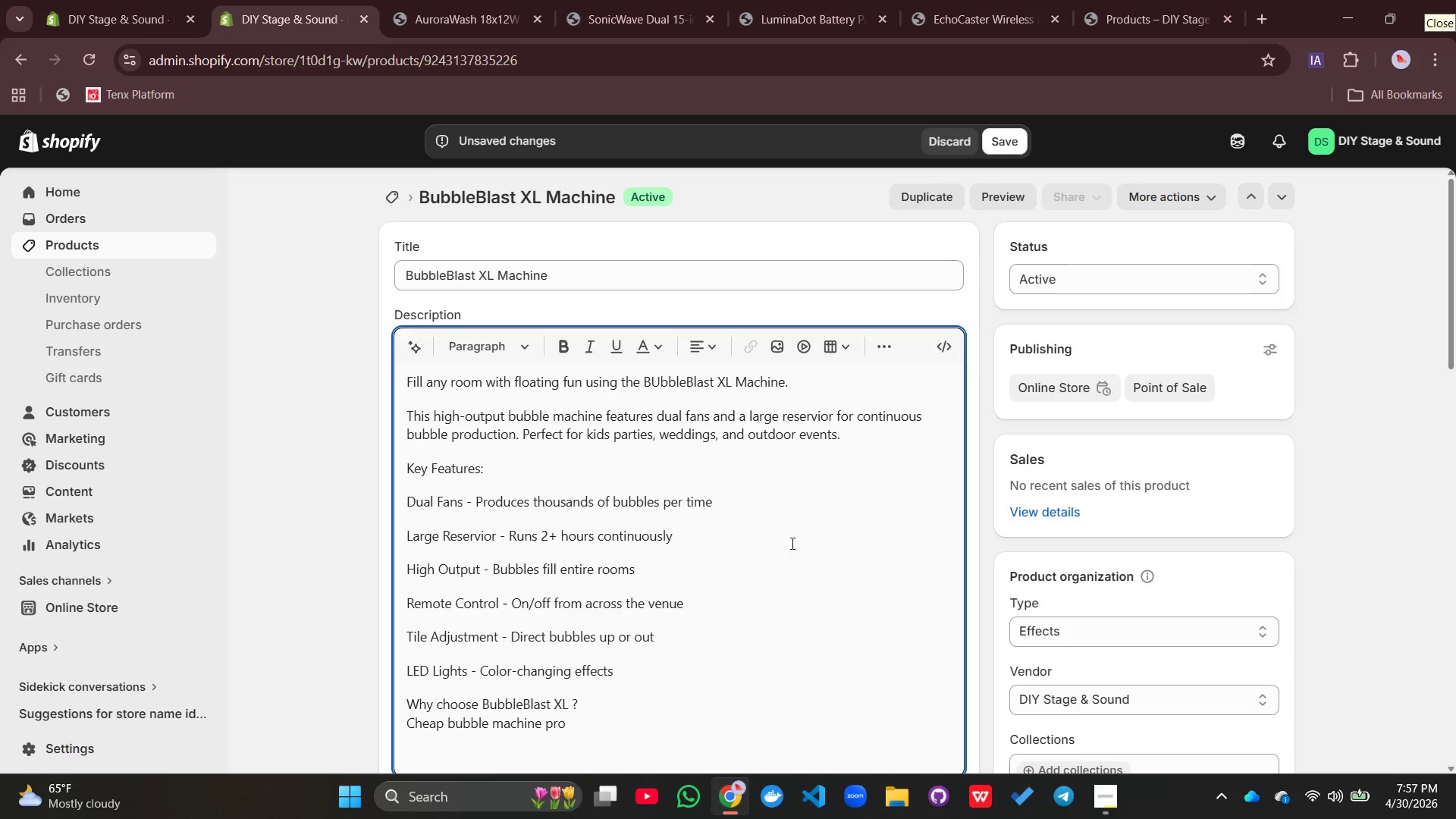 
type(duce a few bubbles and then quit. BubbleBlast XL delivers a non-stop bubble strom that kids and adults love,)
key(Backspace)
type(. The dual r=fans ensure consistent output even at long distac)
key(Backspace)
type(nces)
 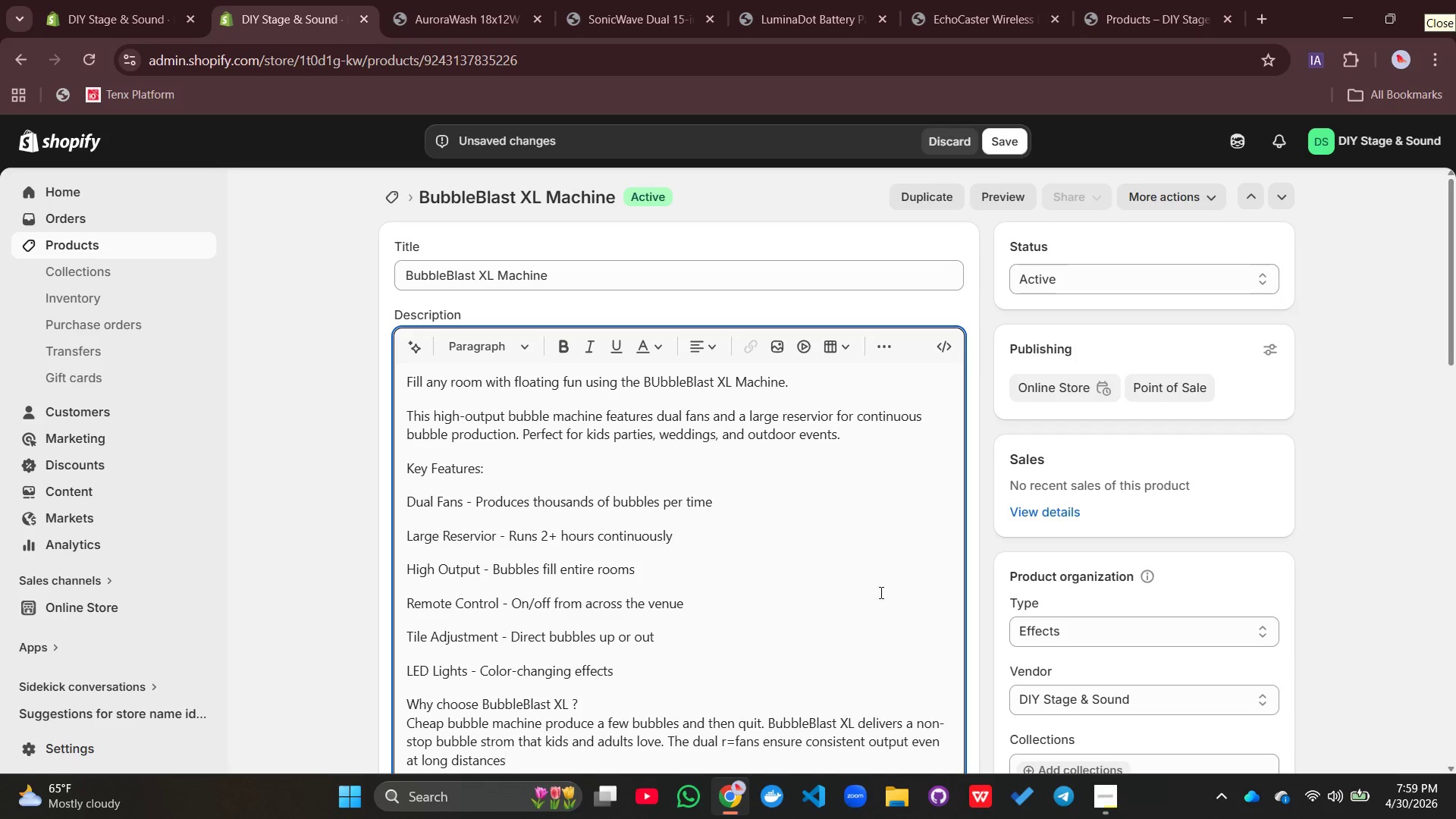 
left_click([736, 744])
 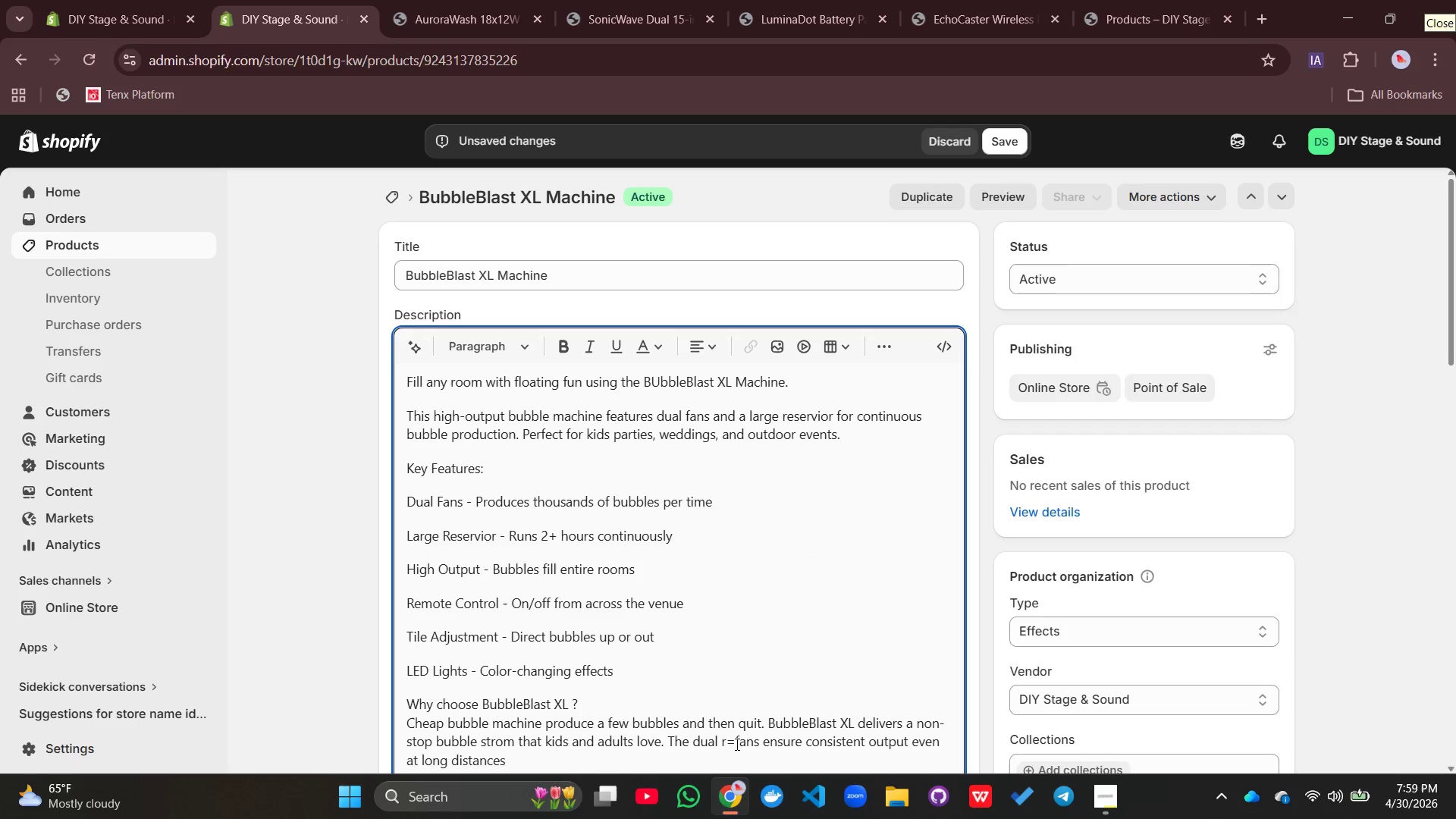 
key(Backspace)
 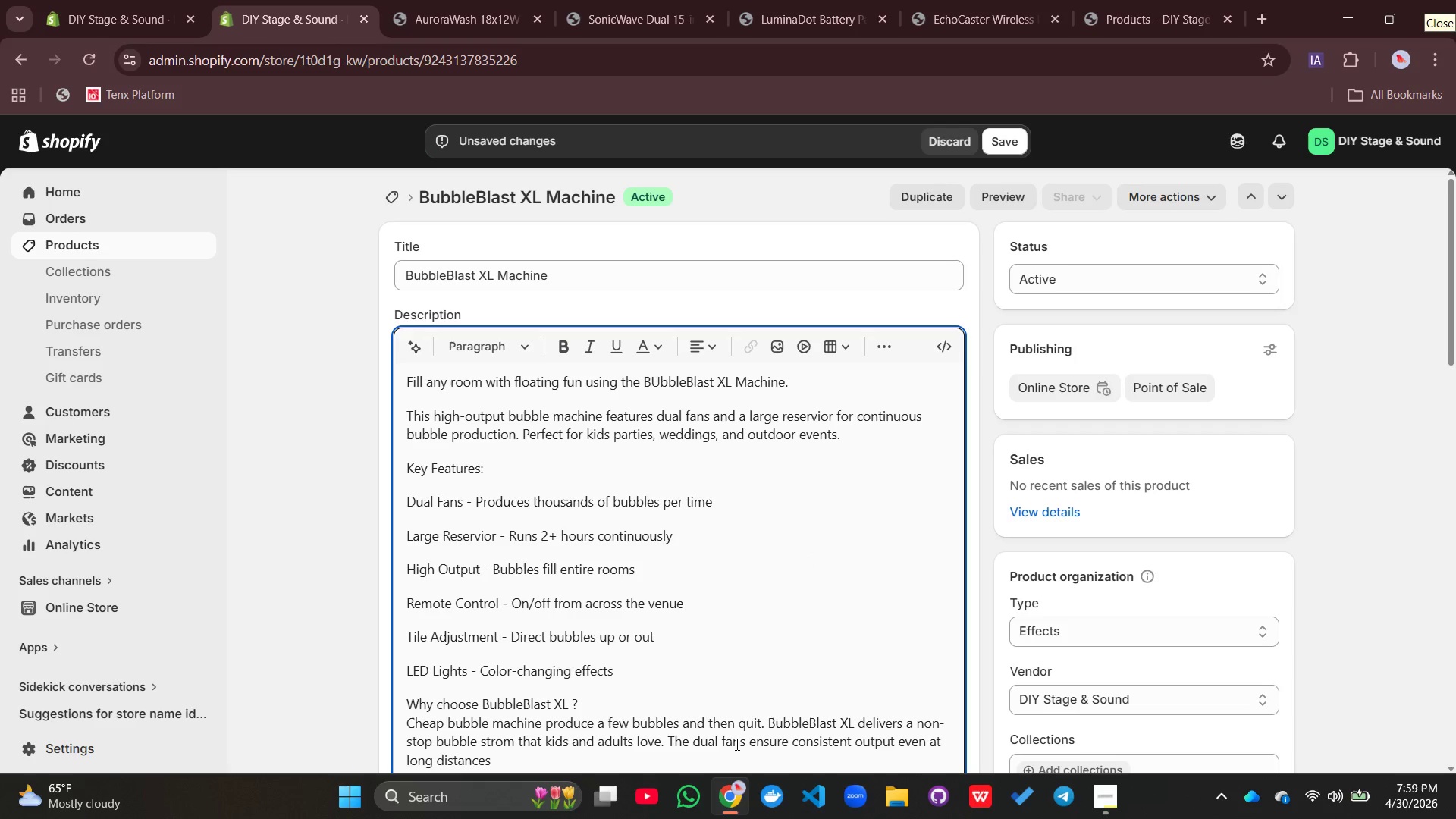 
key(Backspace)
 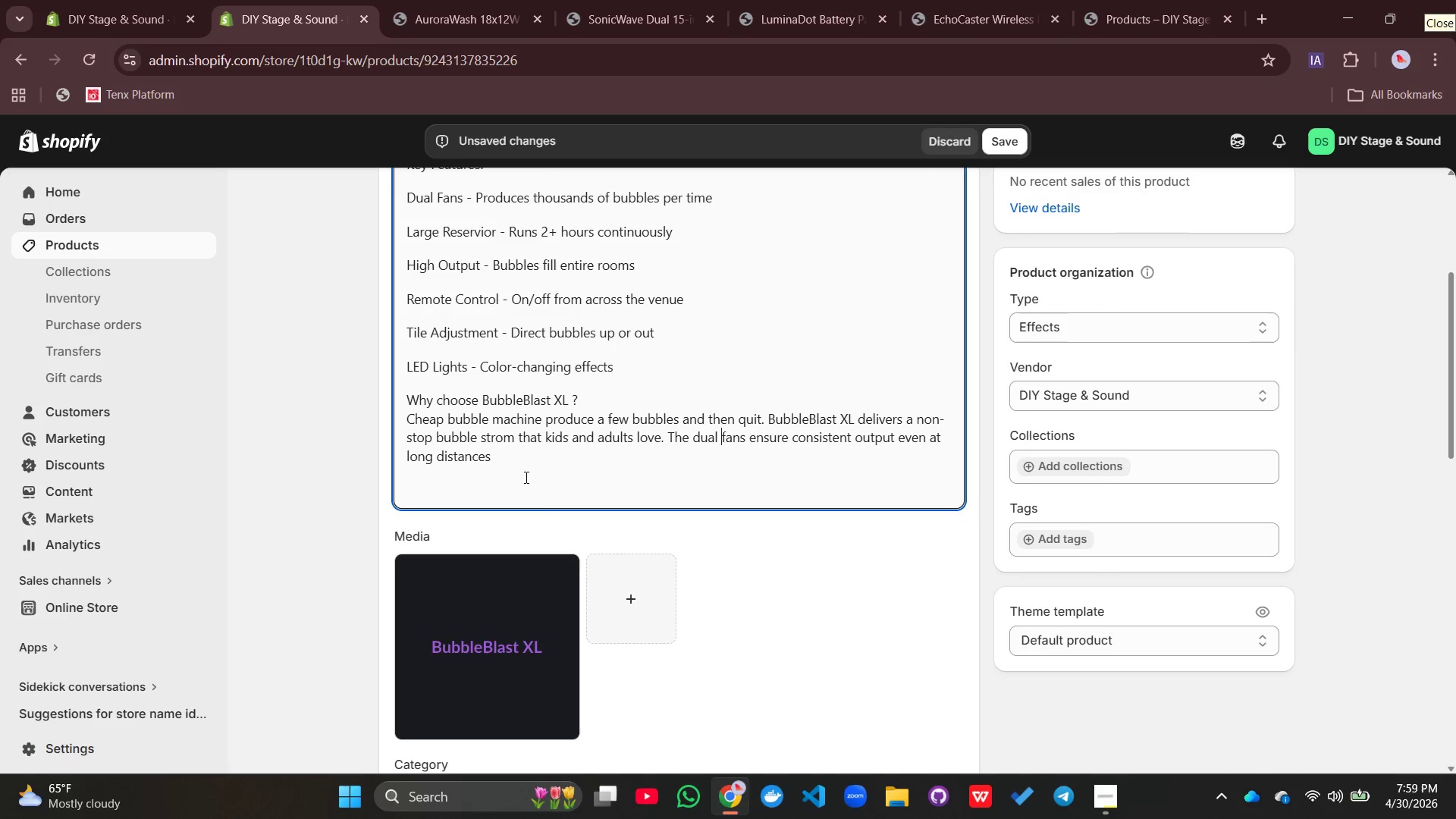 
left_click([492, 460])
 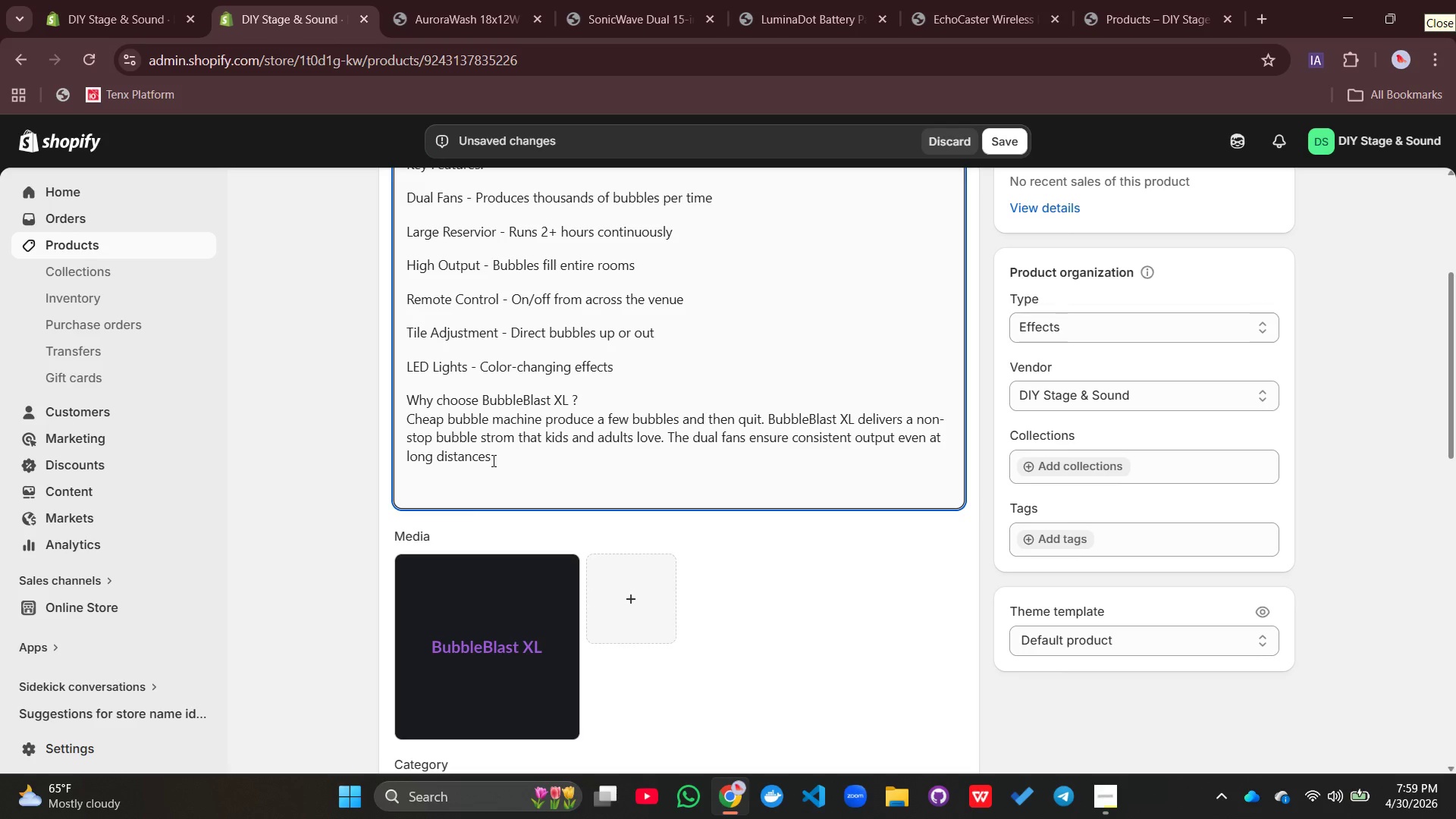 
key(Period)
 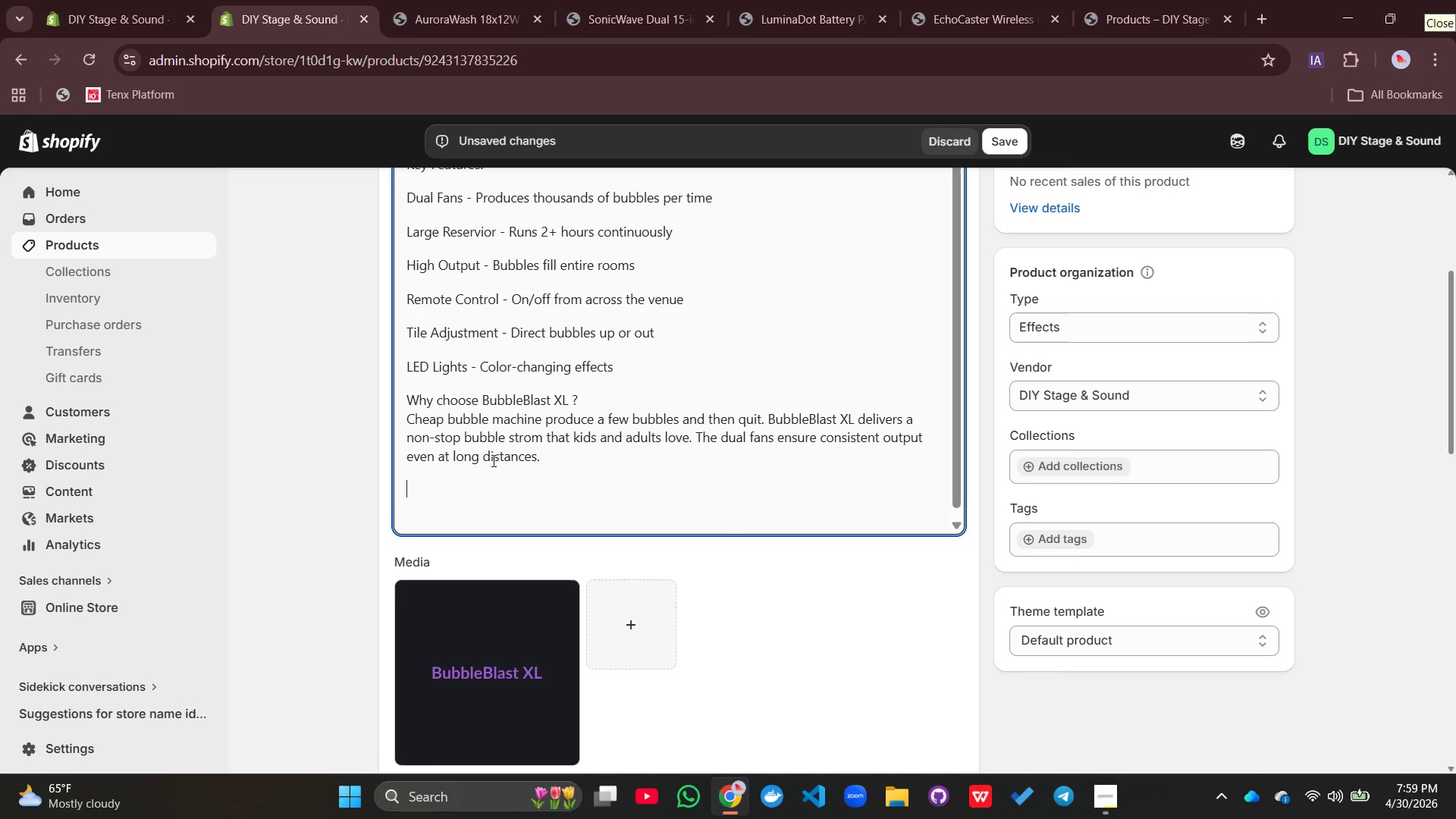 
key(Enter)
 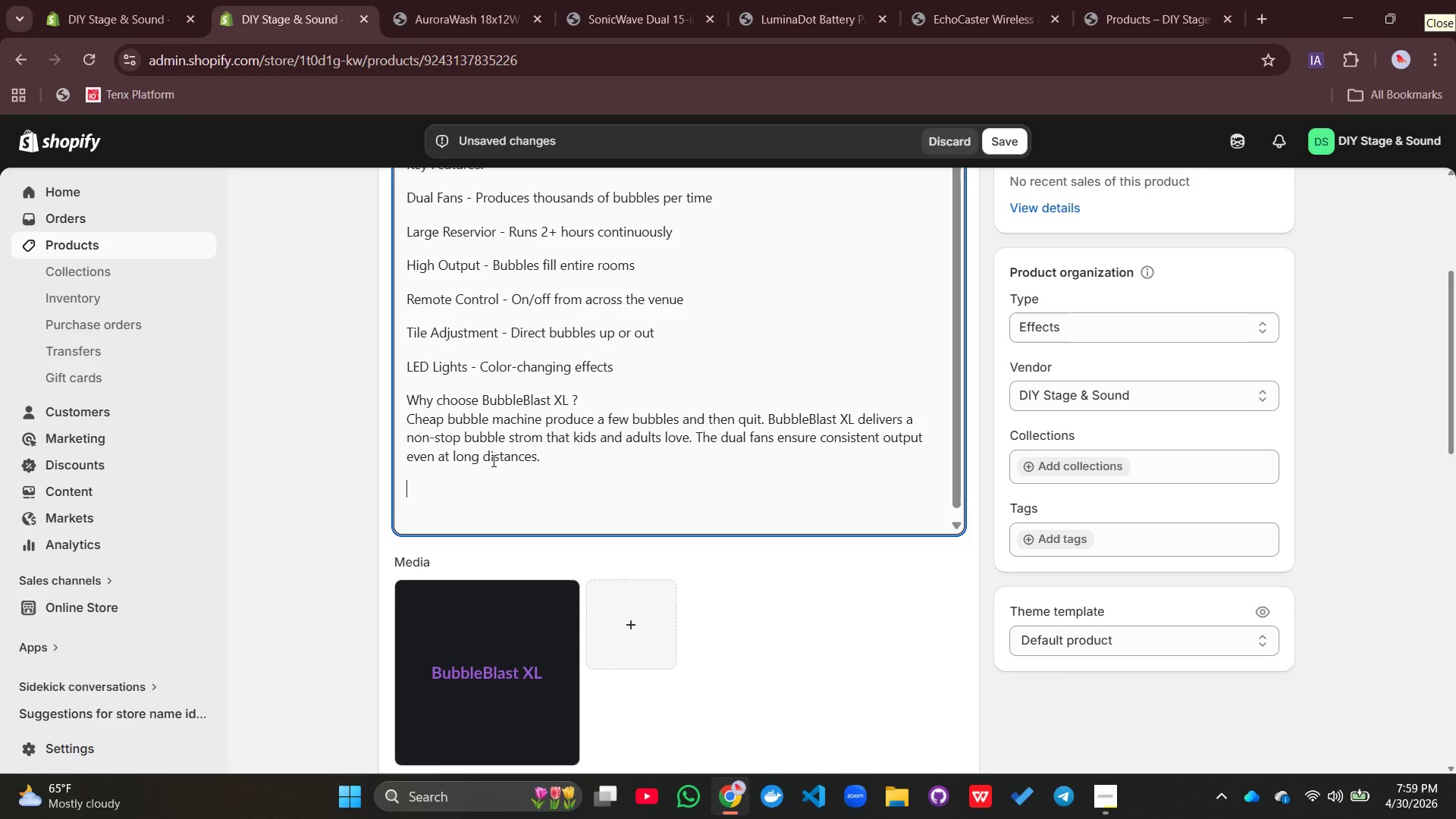 
type(Perfect fot)
key(Backspace)
type(r :)
key(Backspace)
key(Backspace)
type(: Kids parties )
key(Backspace)
type(, weddings, photo shoots, dance floors, outdoor concerts)
 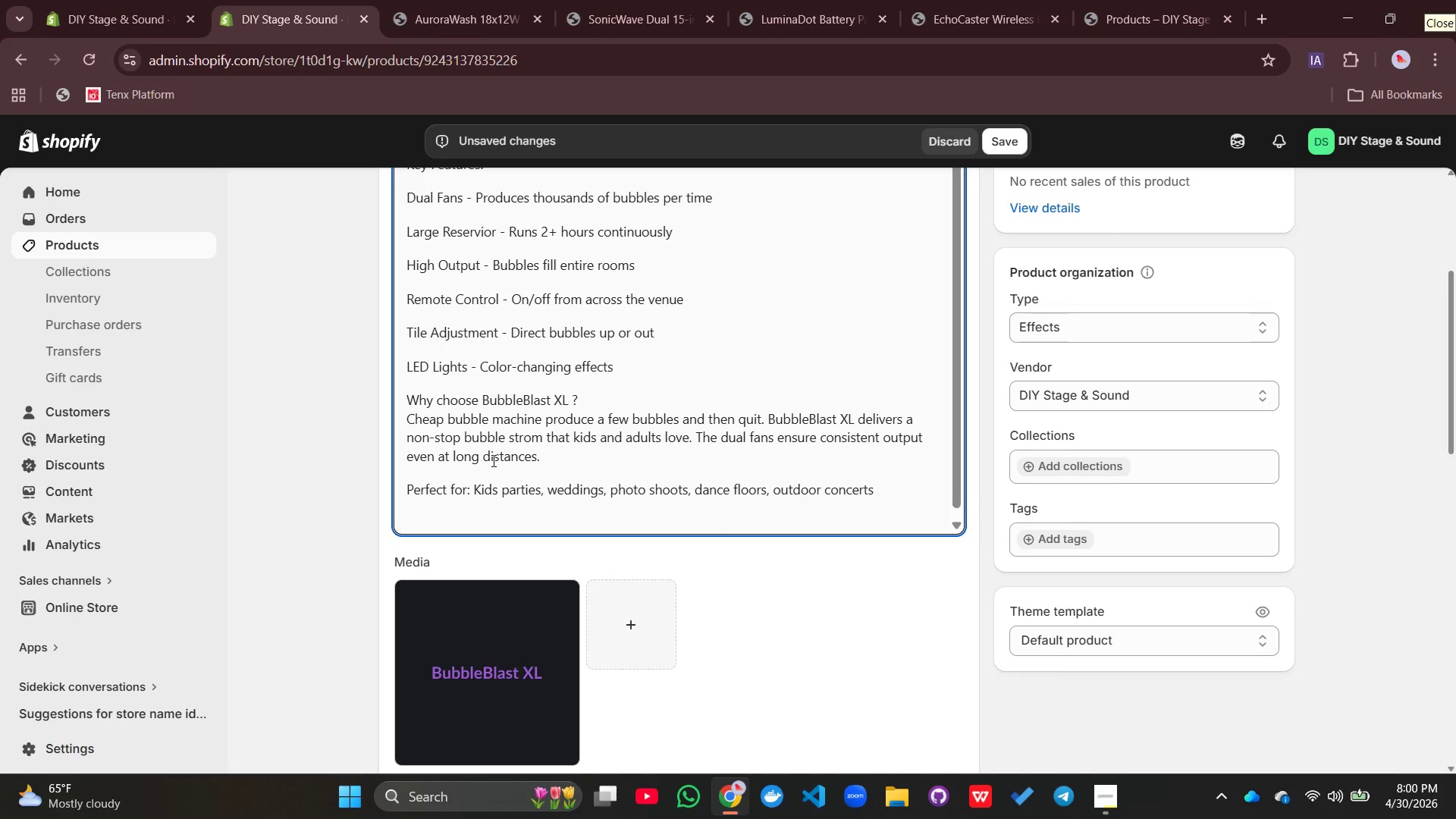 
key(Enter)
 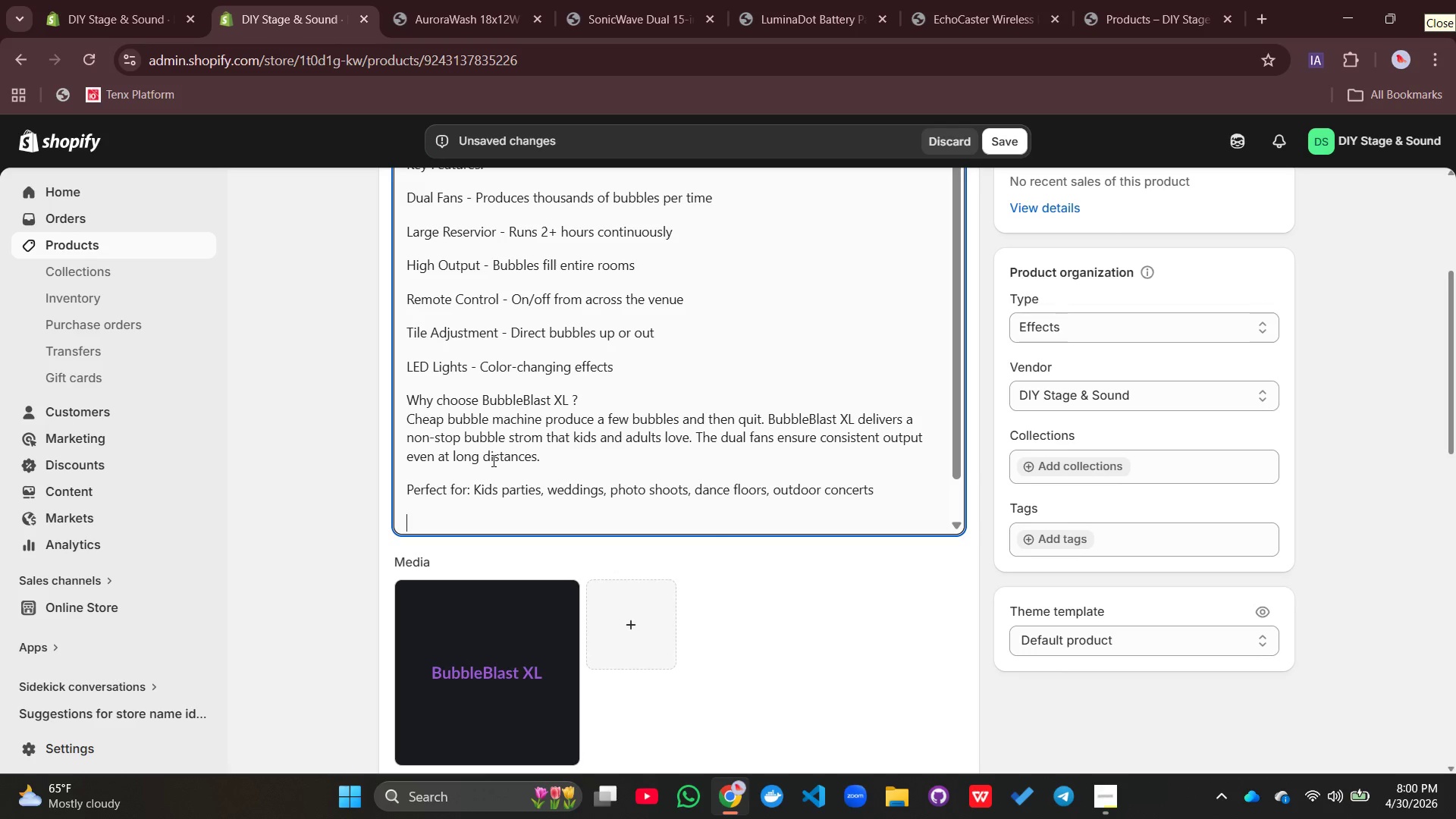 
type(Technical specs: Weight 6.2kg | Dul Fans)
key(Backspace)
key(Backspace)
key(Backspace)
key(Backspace)
type(fans | 2+ hour ti)
key(Backspace)
key(Backspace)
key(Backspace)
type( runtil)
key(Backspace)
type(me | Remote control | LED effects)
 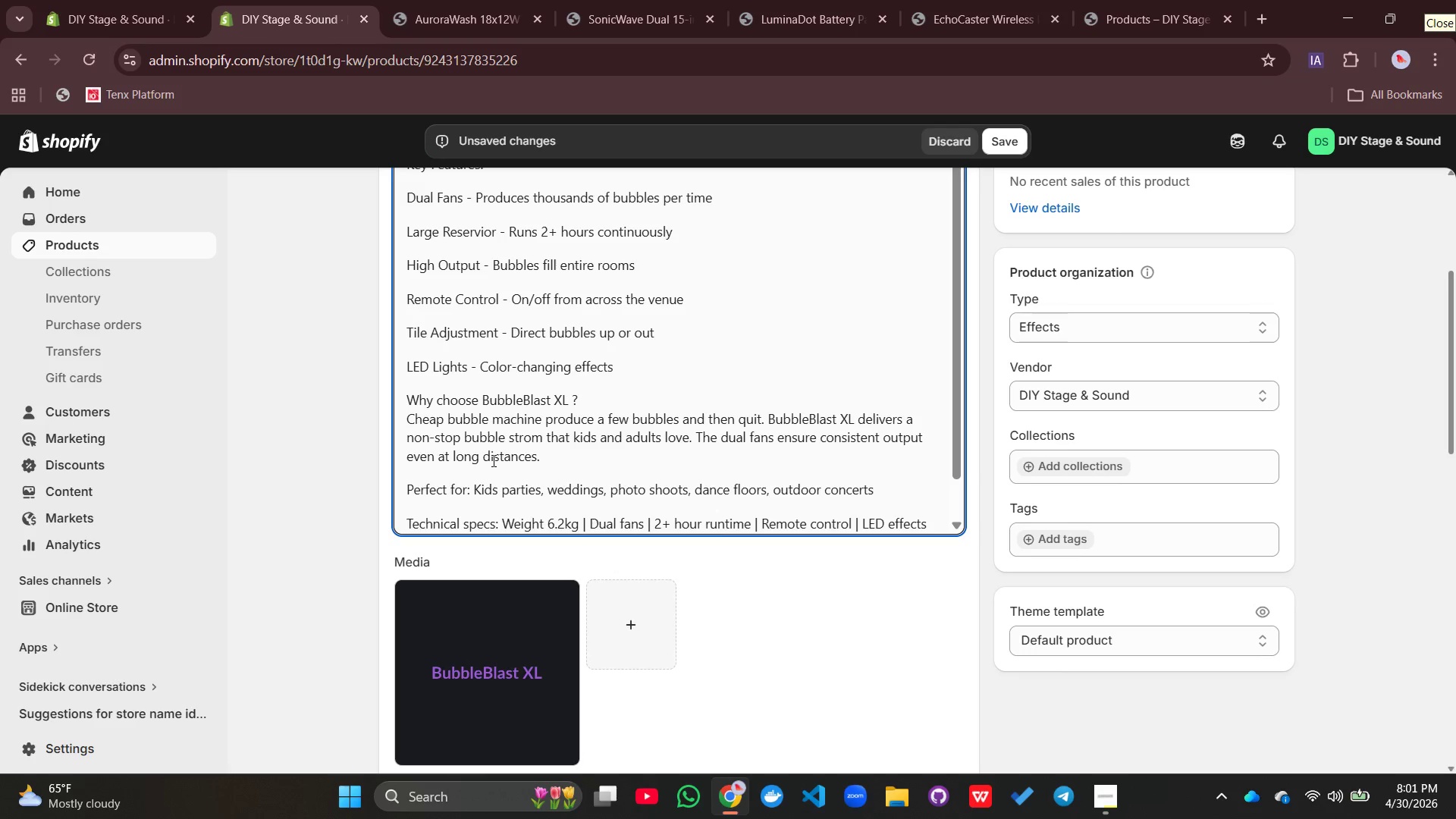 
wait(5.97)
 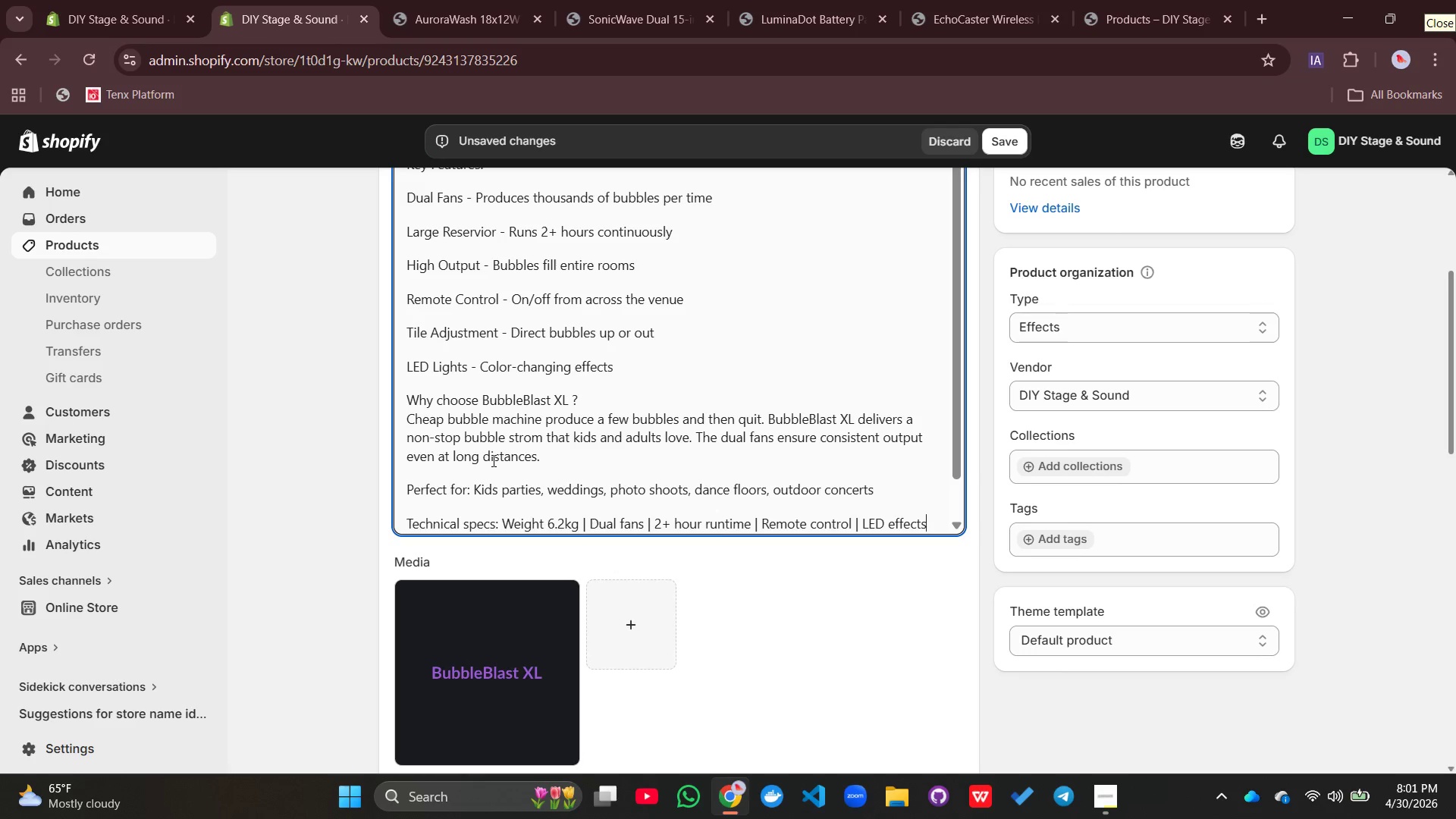 
left_click_drag(start_coordinate=[799, 304], to_coordinate=[394, 307])
 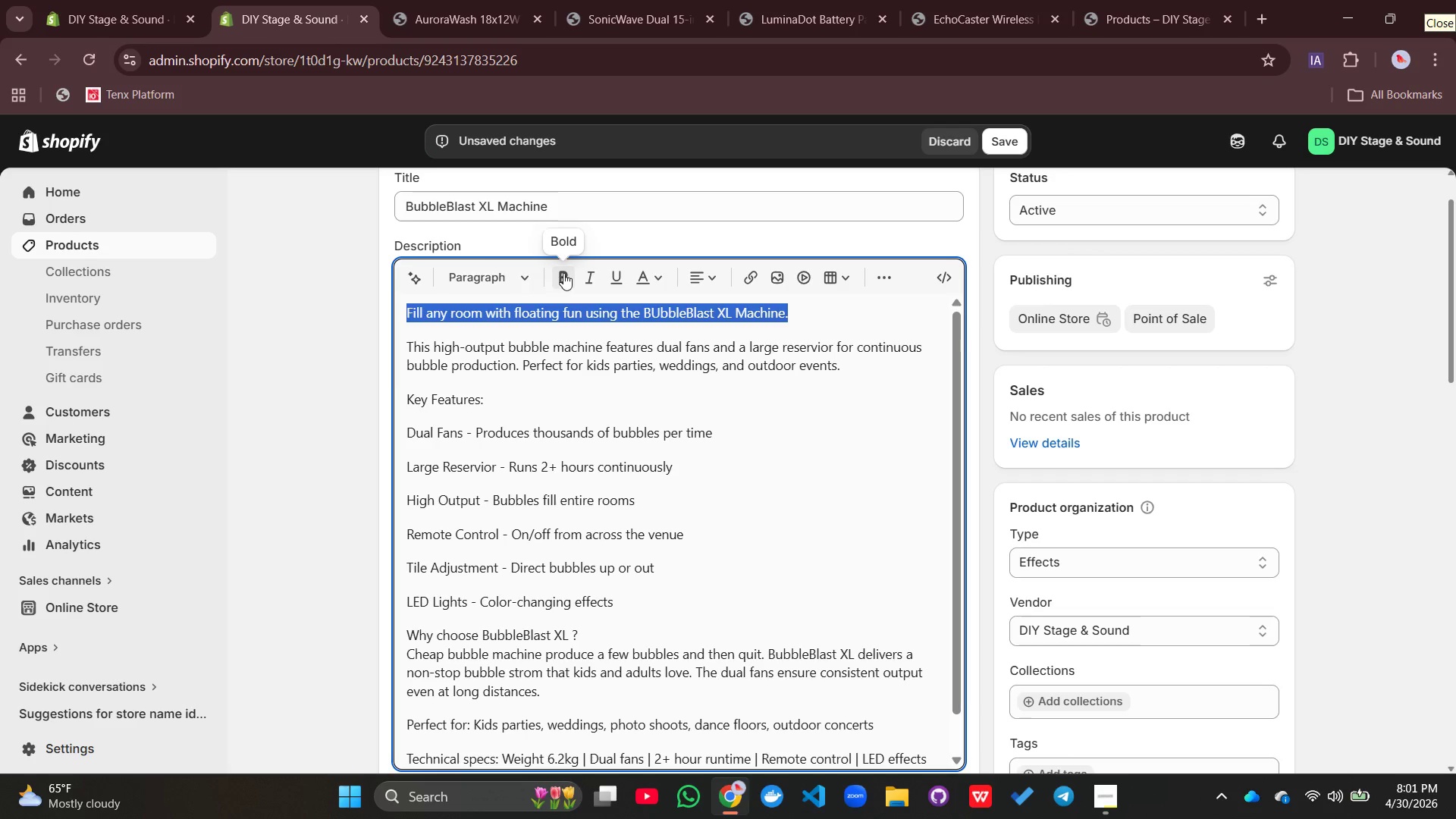 
left_click([563, 273])
 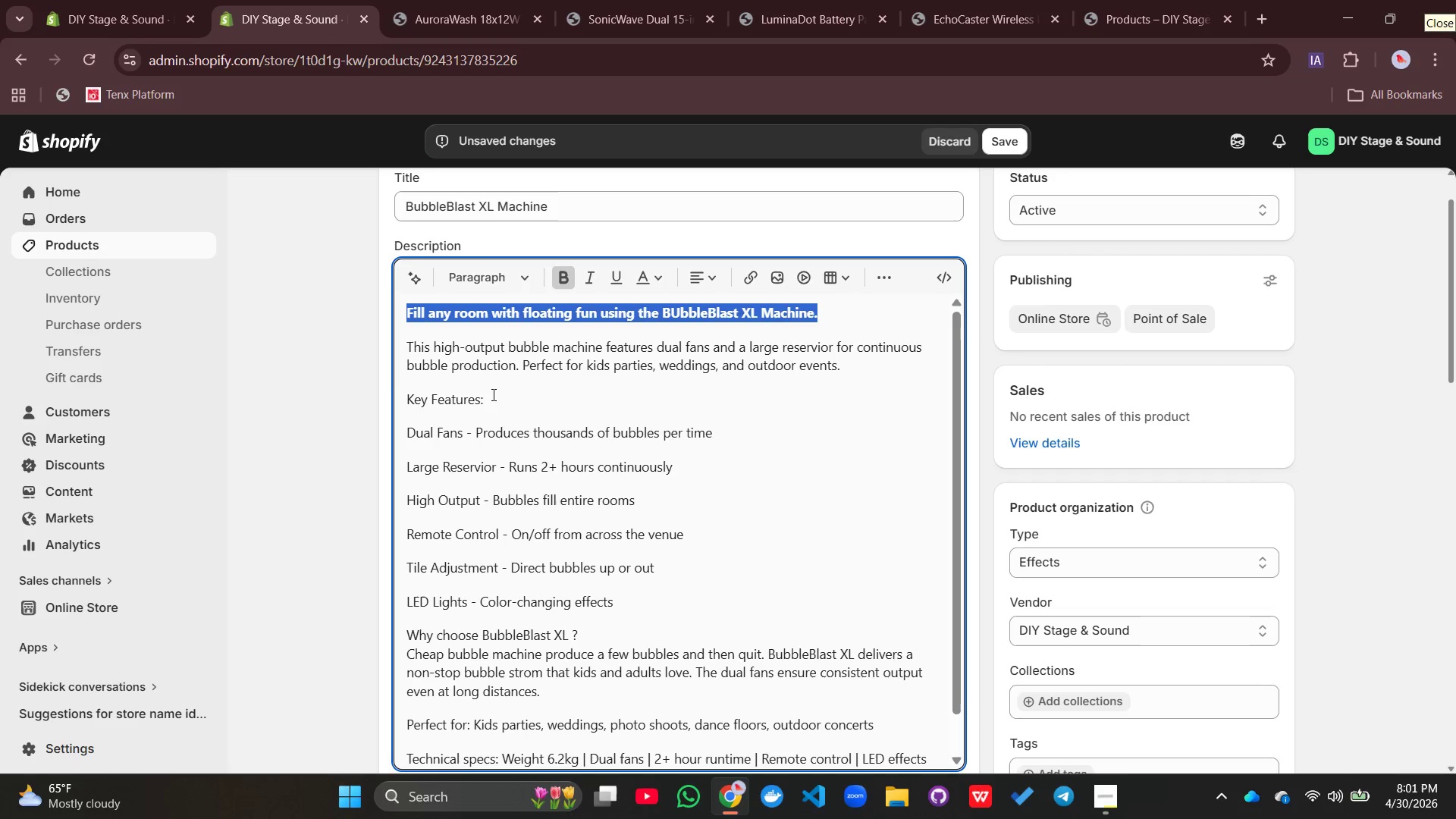 
left_click_drag(start_coordinate=[492, 398], to_coordinate=[395, 400])
 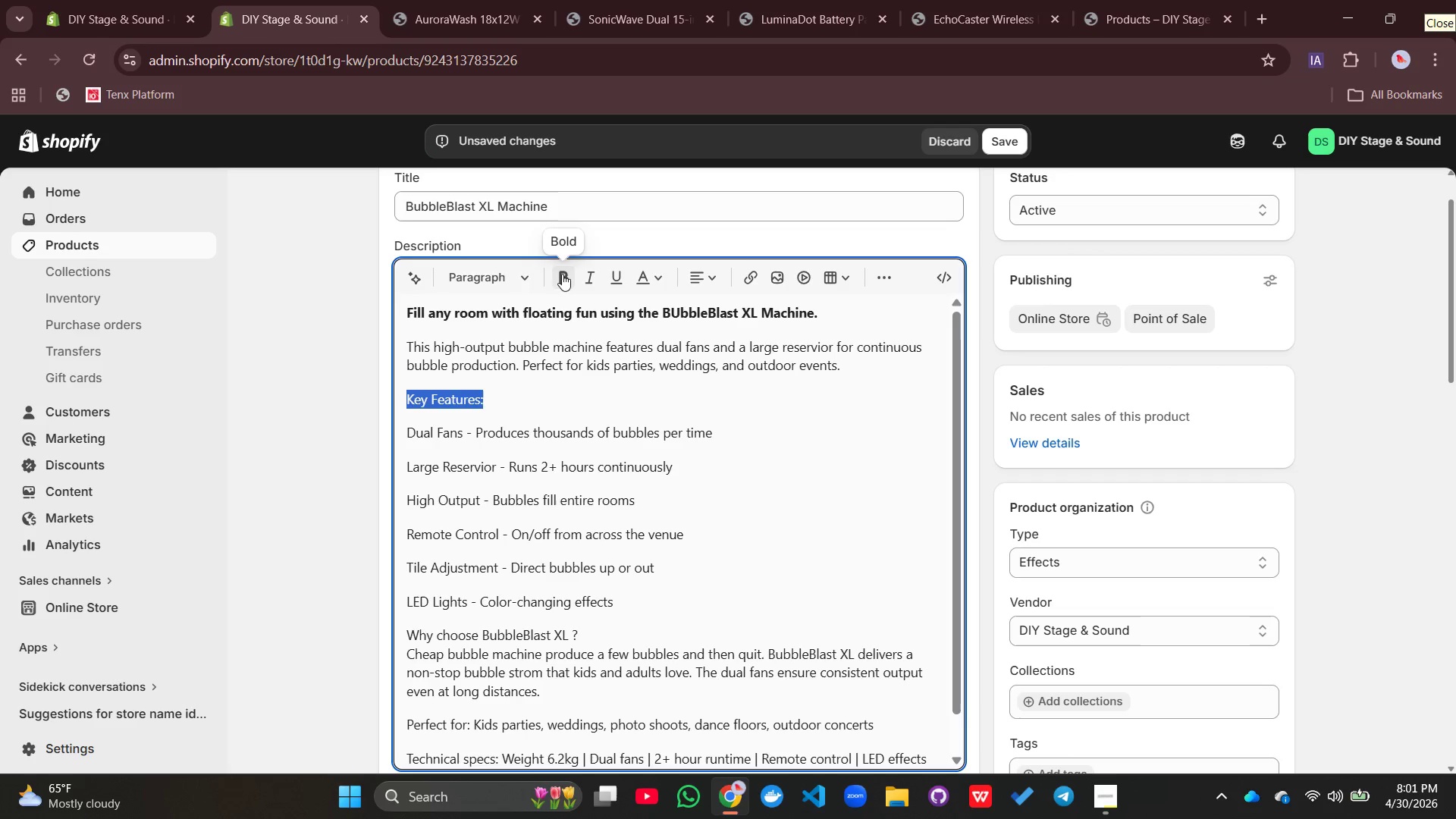 
left_click([566, 271])
 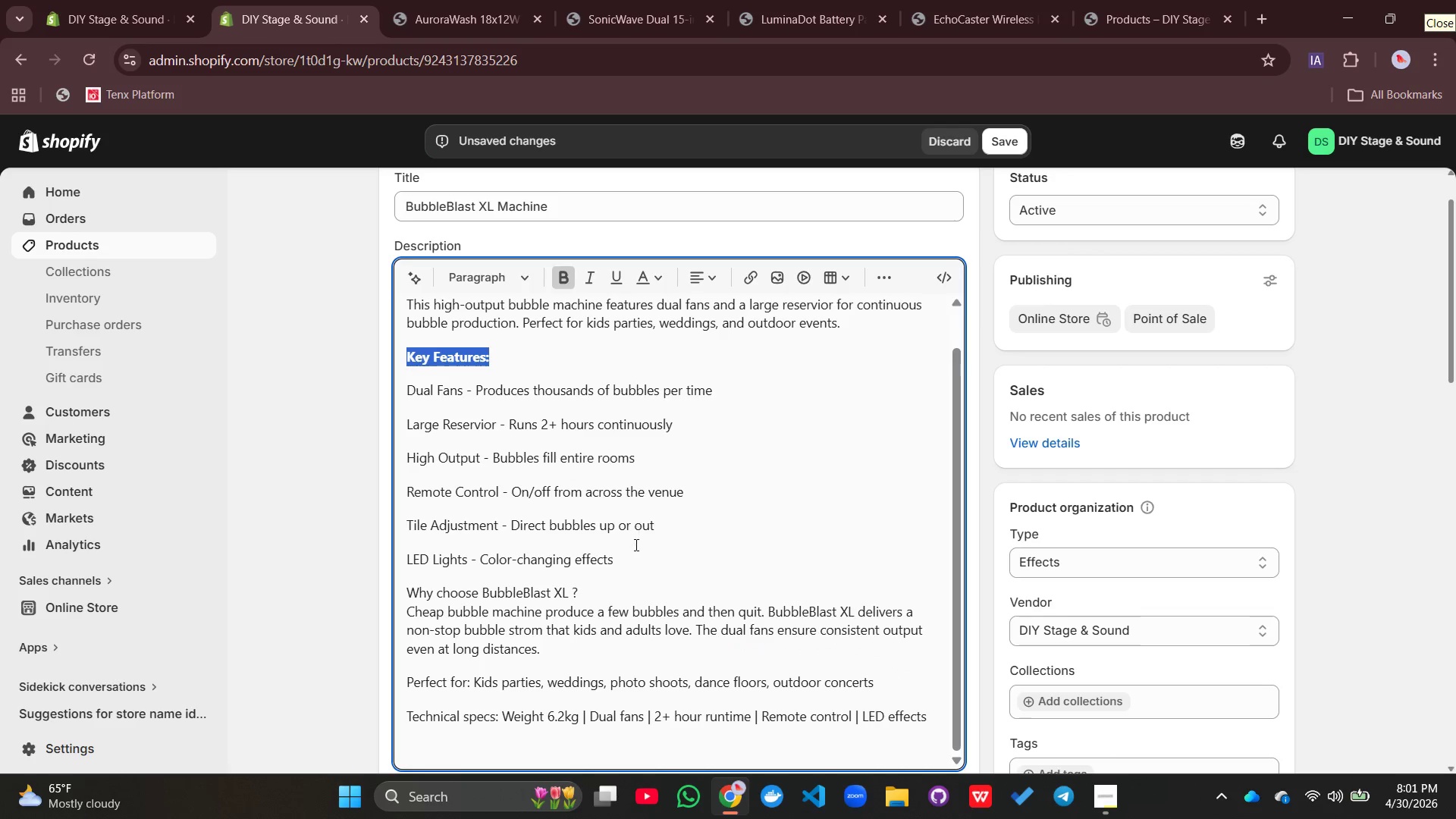 
left_click_drag(start_coordinate=[619, 566], to_coordinate=[409, 391])
 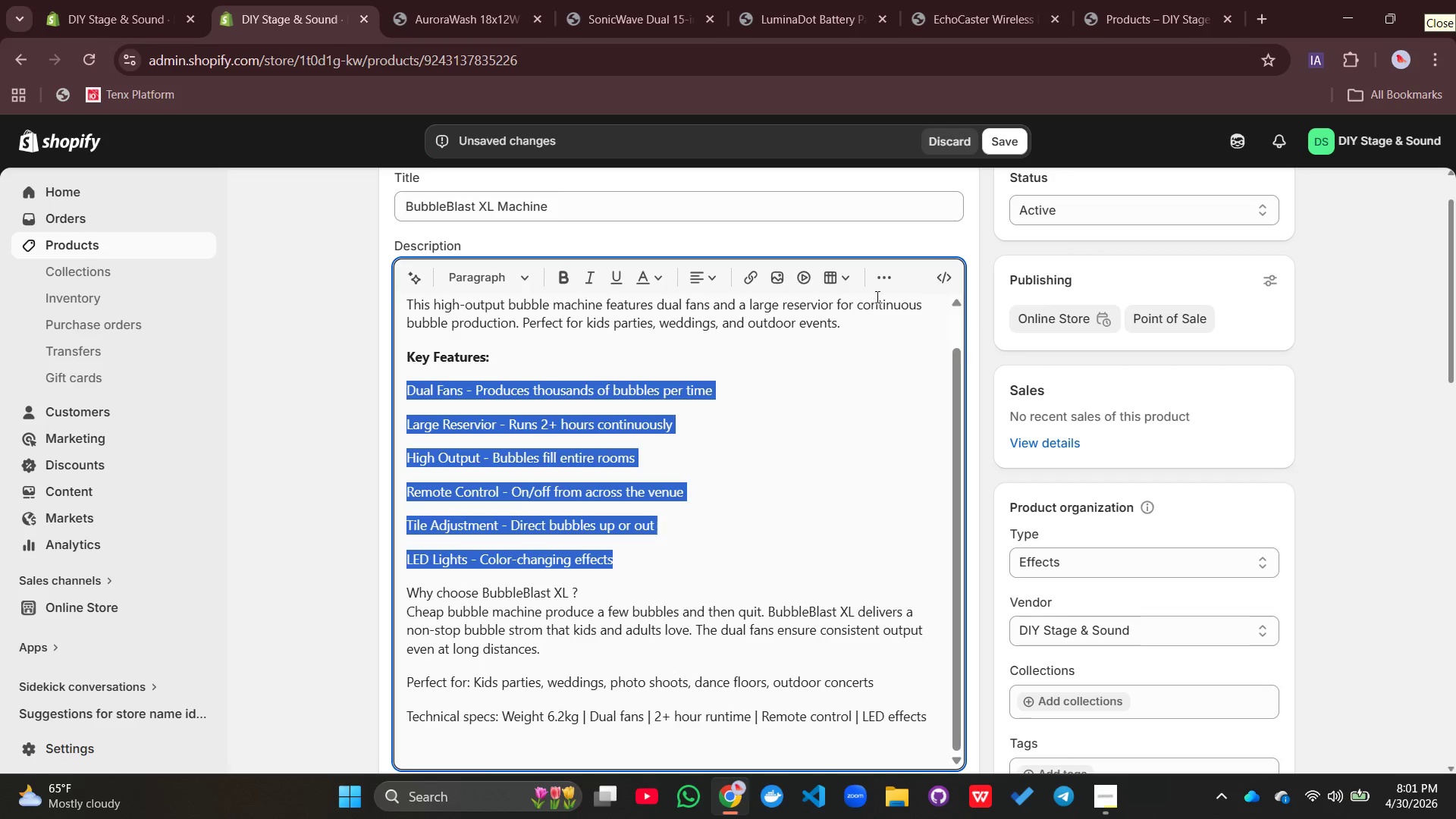 
left_click([879, 285])
 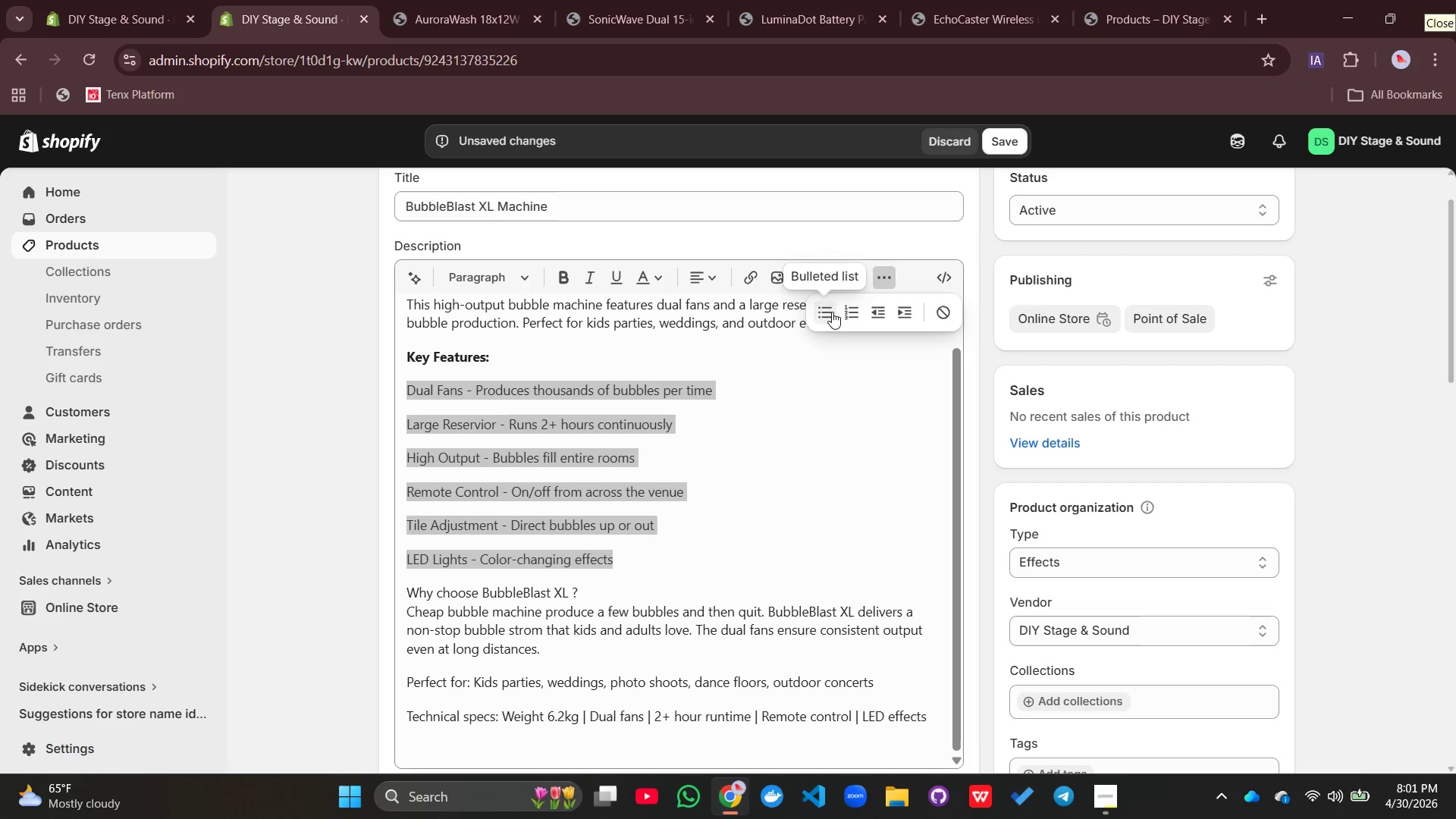 
left_click([829, 315])
 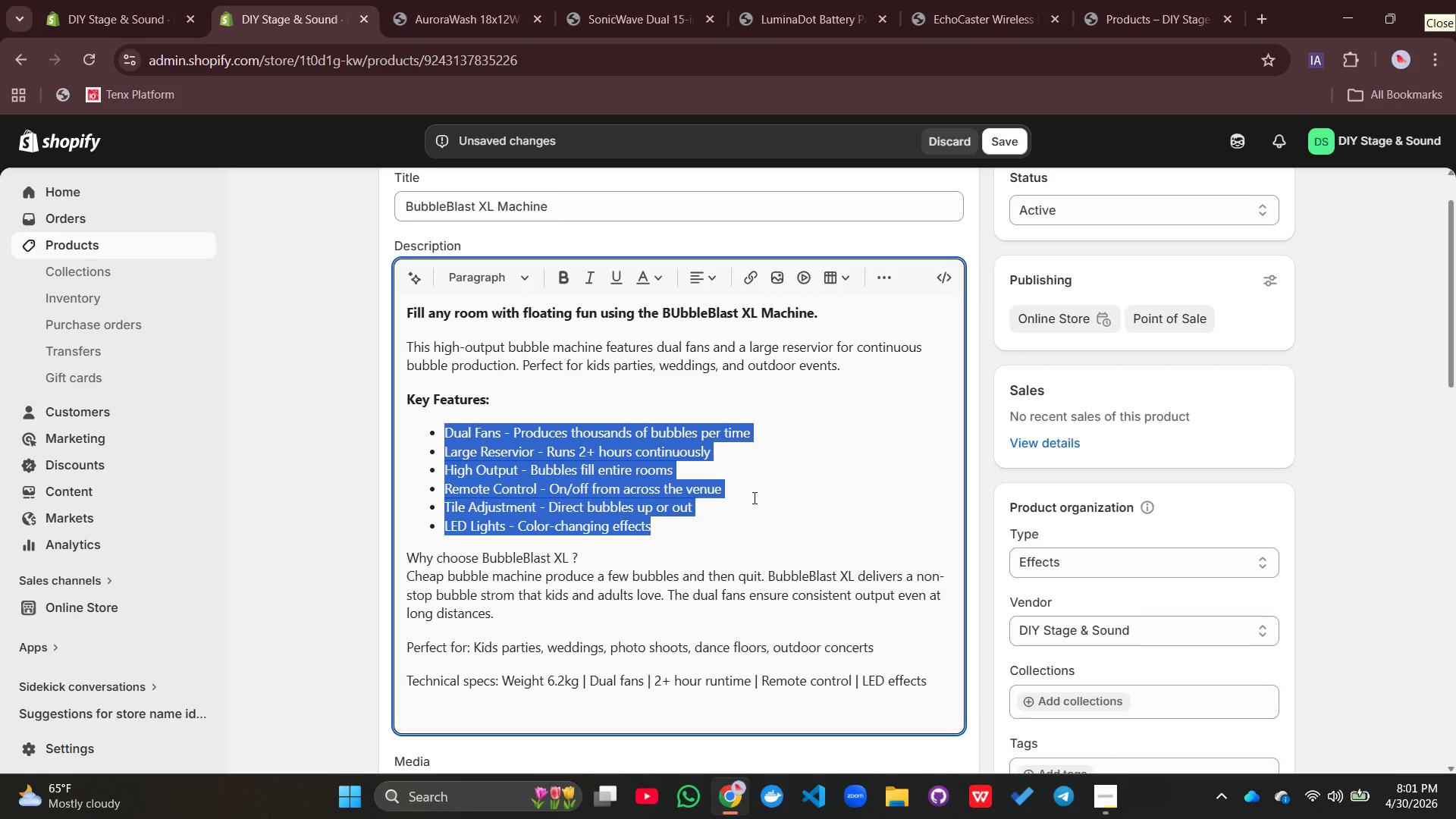 
left_click([753, 497])
 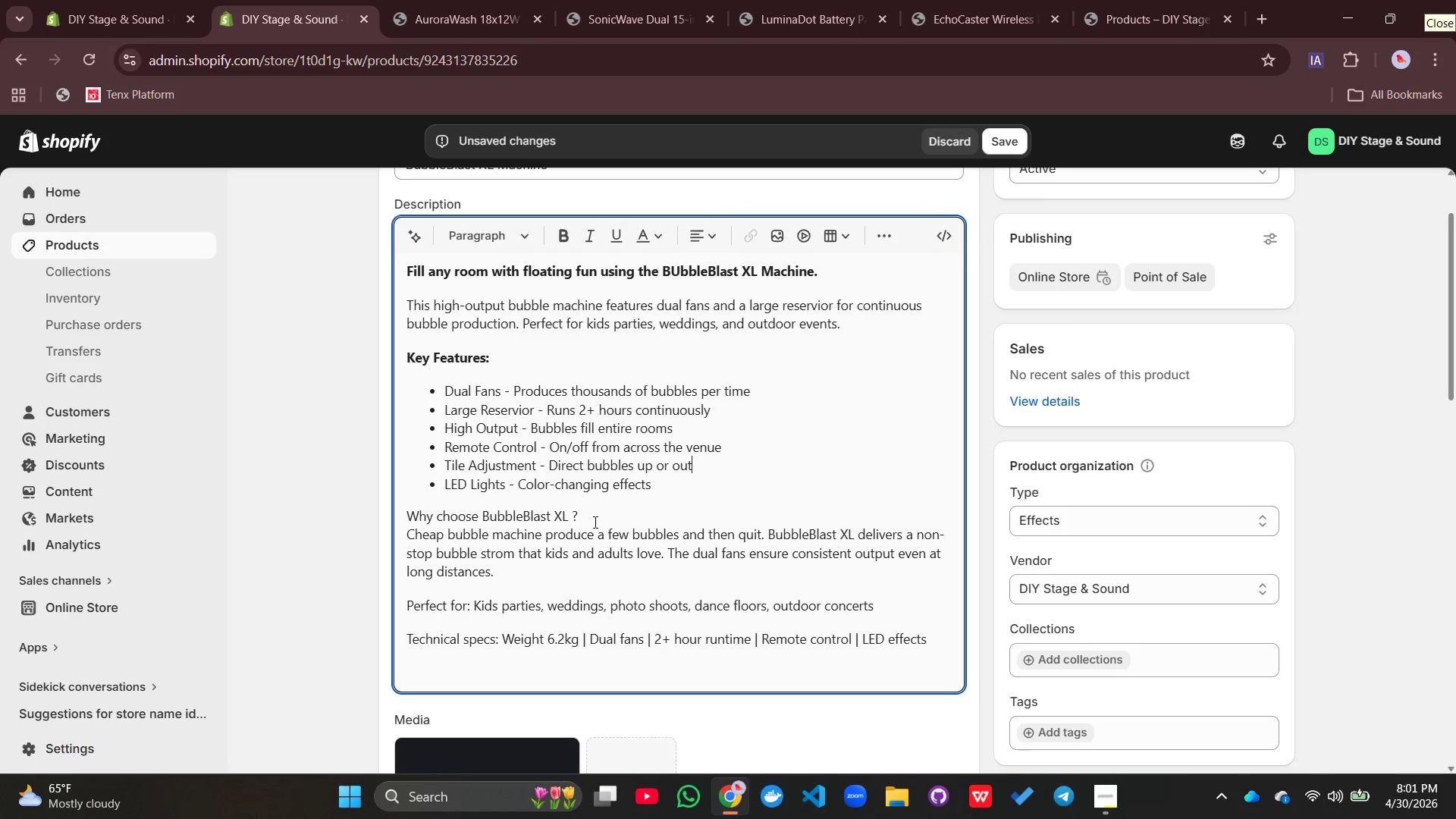 
left_click_drag(start_coordinate=[592, 520], to_coordinate=[410, 520])
 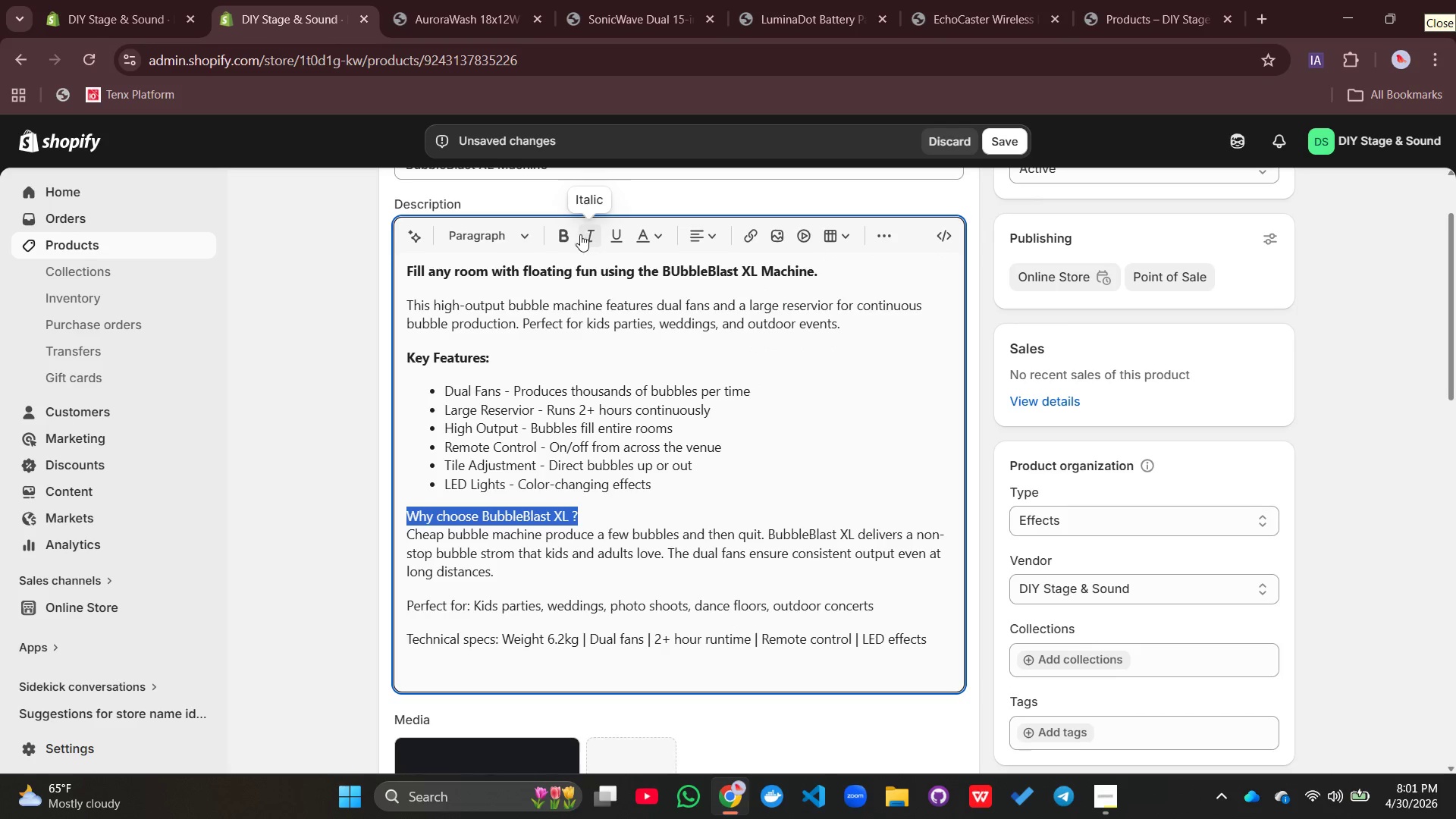 
left_click([570, 234])
 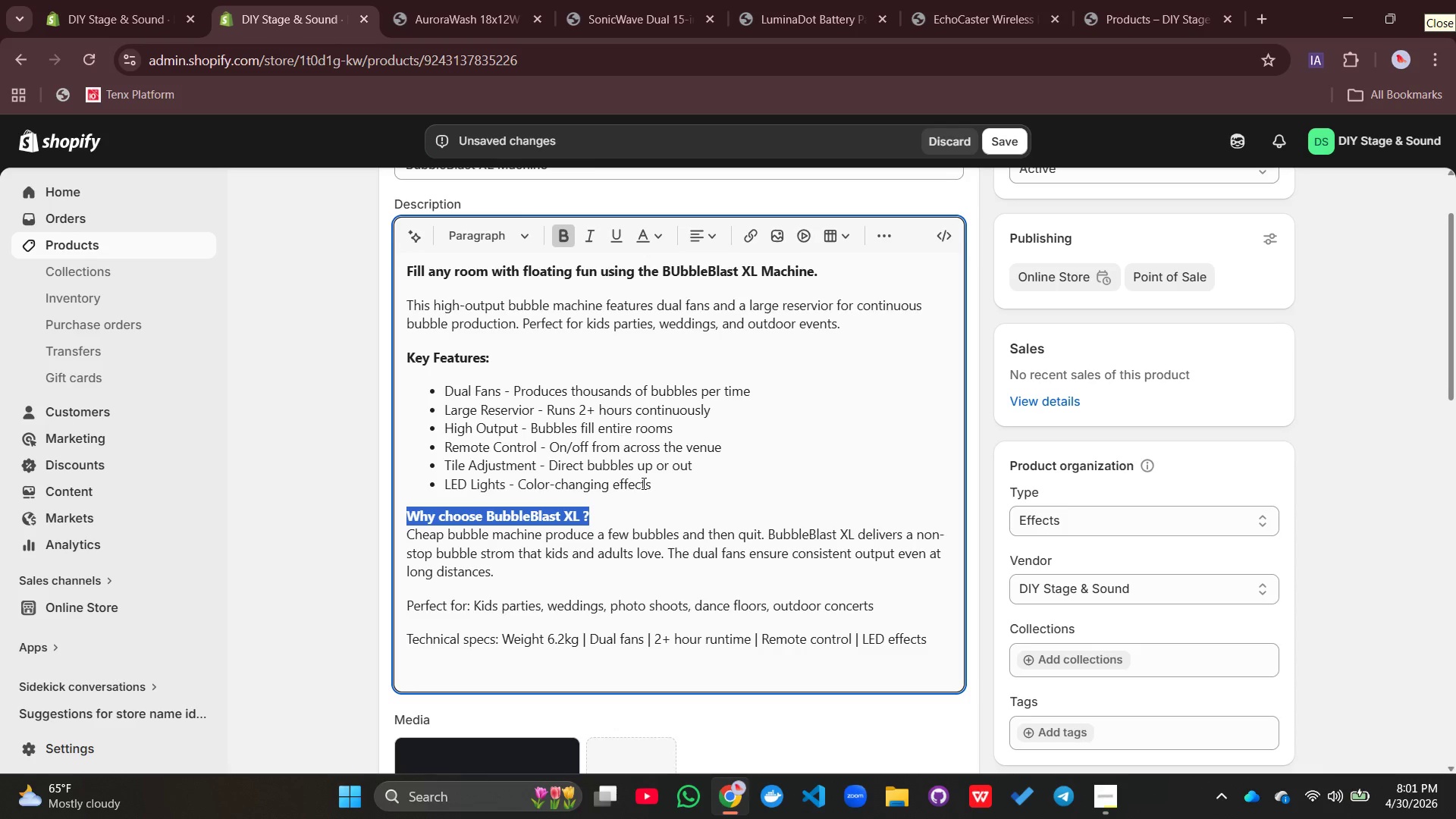 
left_click([642, 483])
 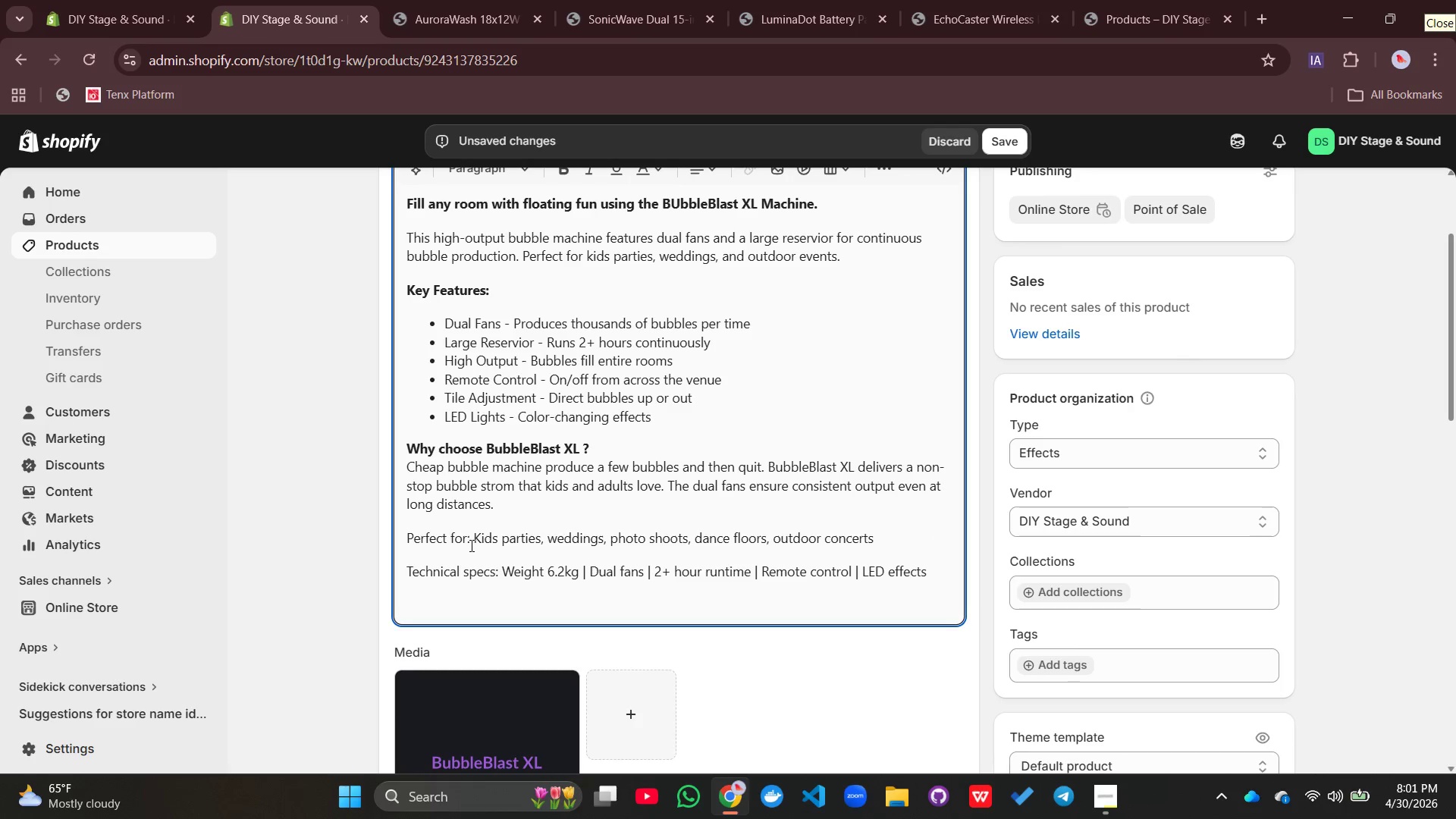 
left_click_drag(start_coordinate=[469, 542], to_coordinate=[398, 544])
 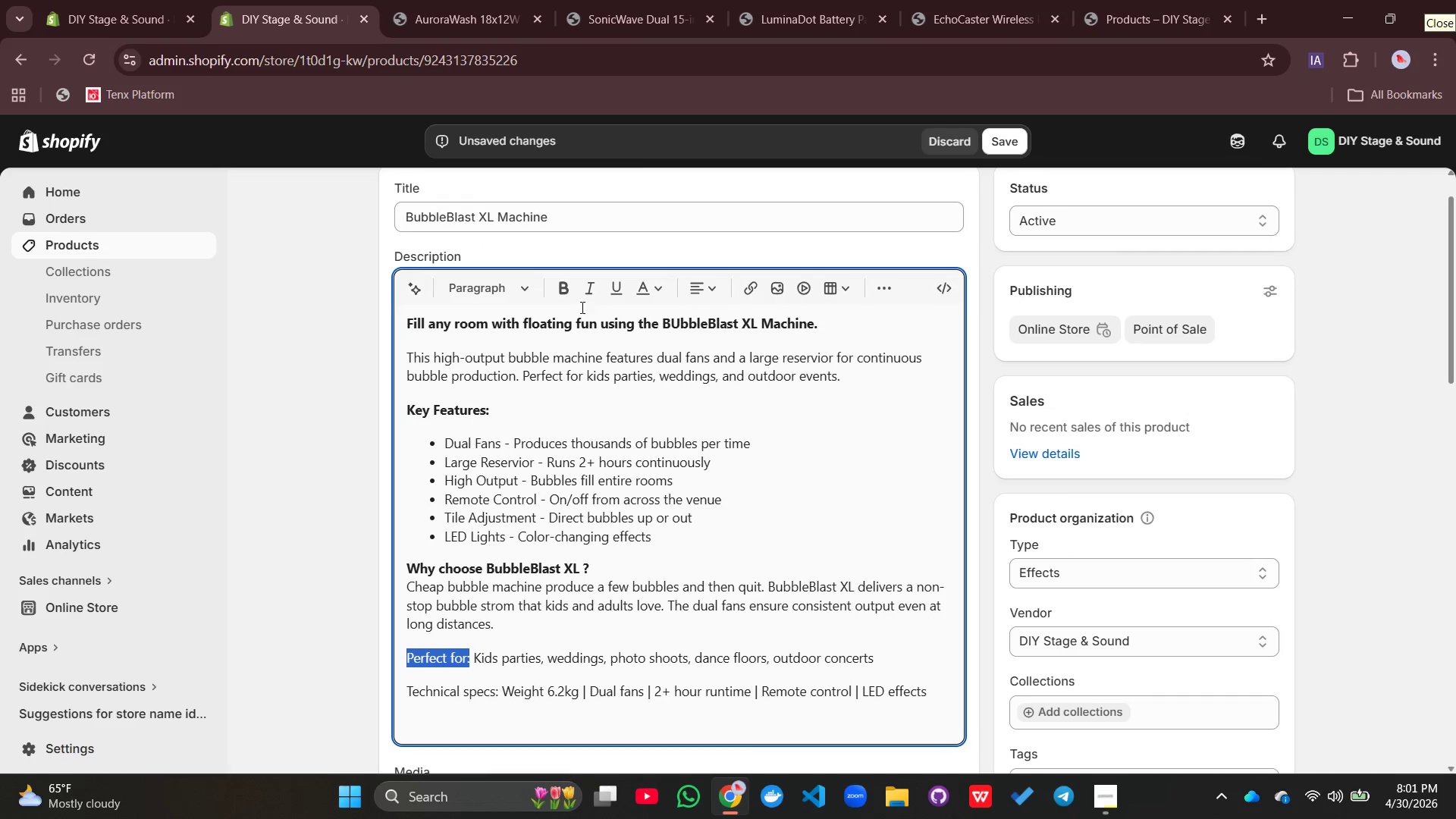 
left_click([563, 297])
 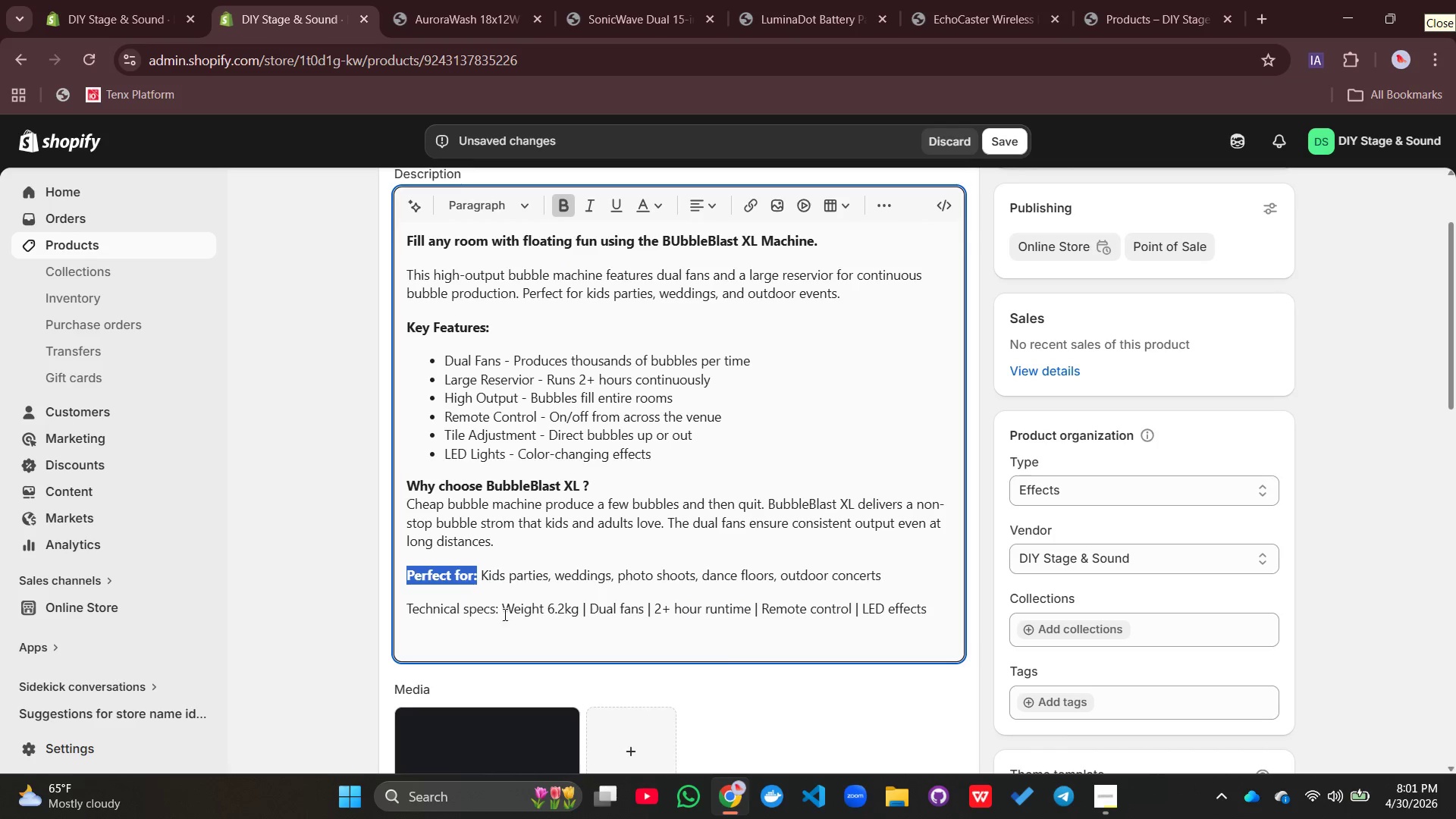 
left_click_drag(start_coordinate=[500, 611], to_coordinate=[407, 612])
 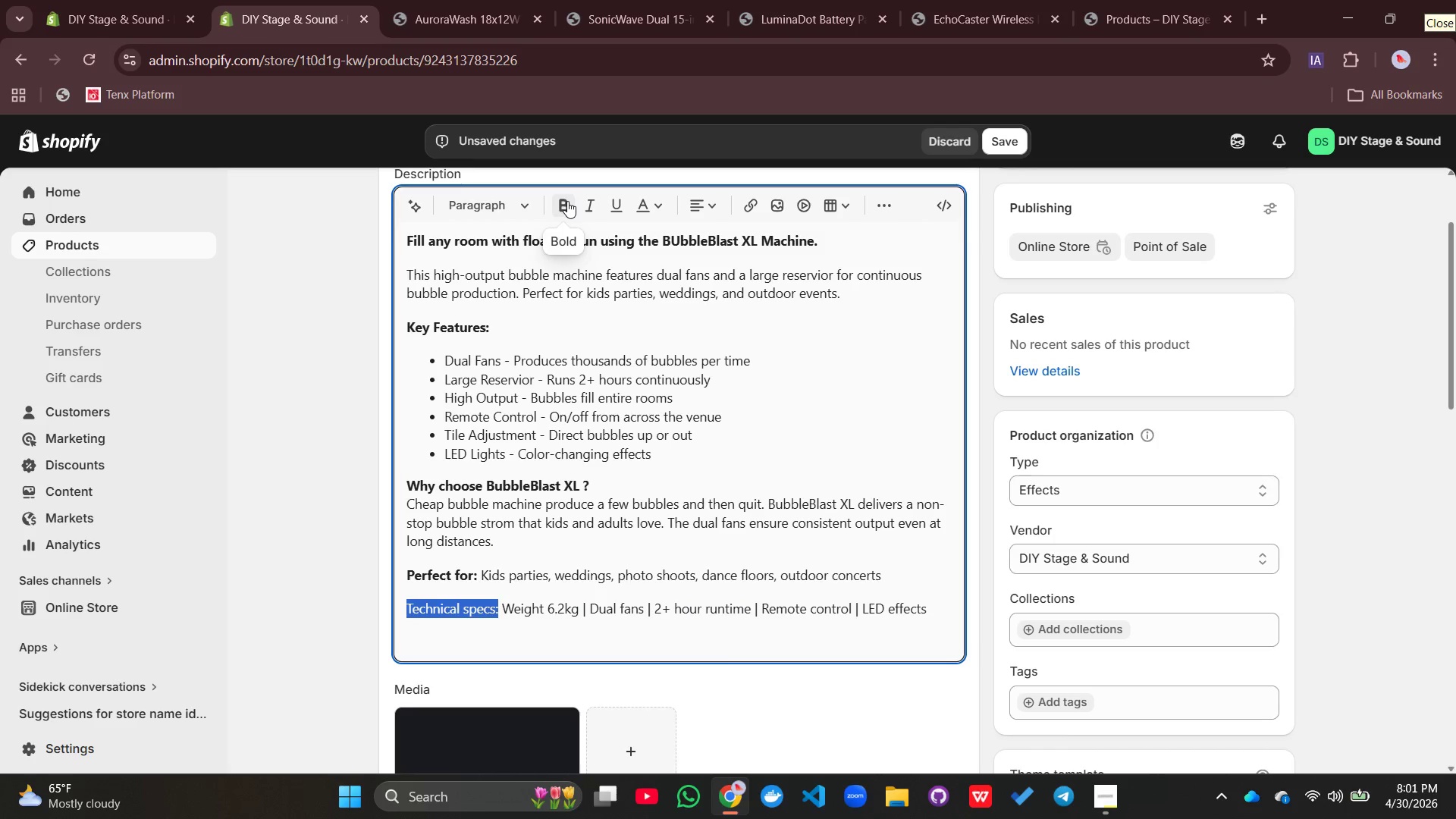 
left_click([567, 201])
 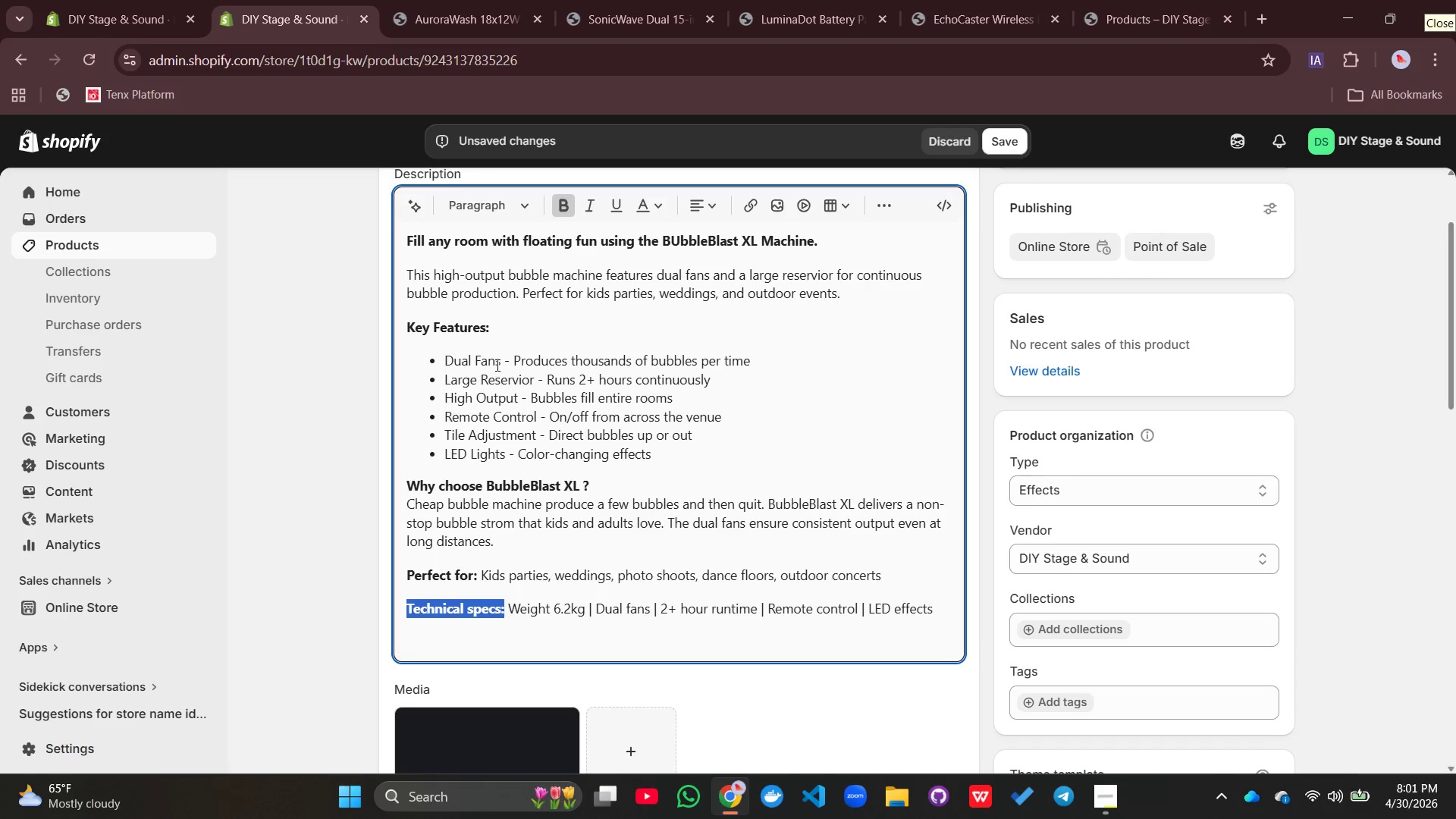 
left_click_drag(start_coordinate=[502, 357], to_coordinate=[438, 366])
 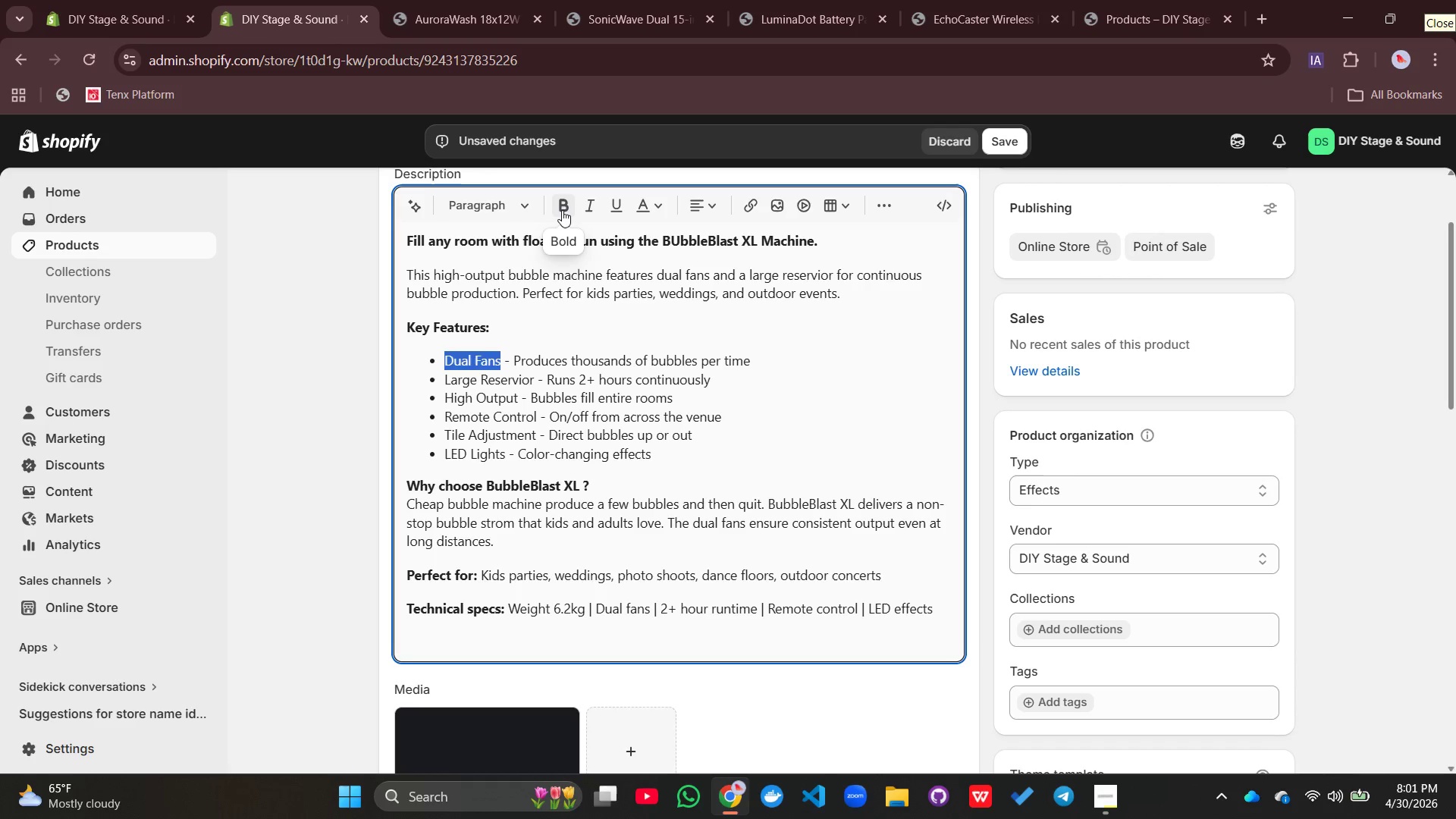 
left_click([562, 210])
 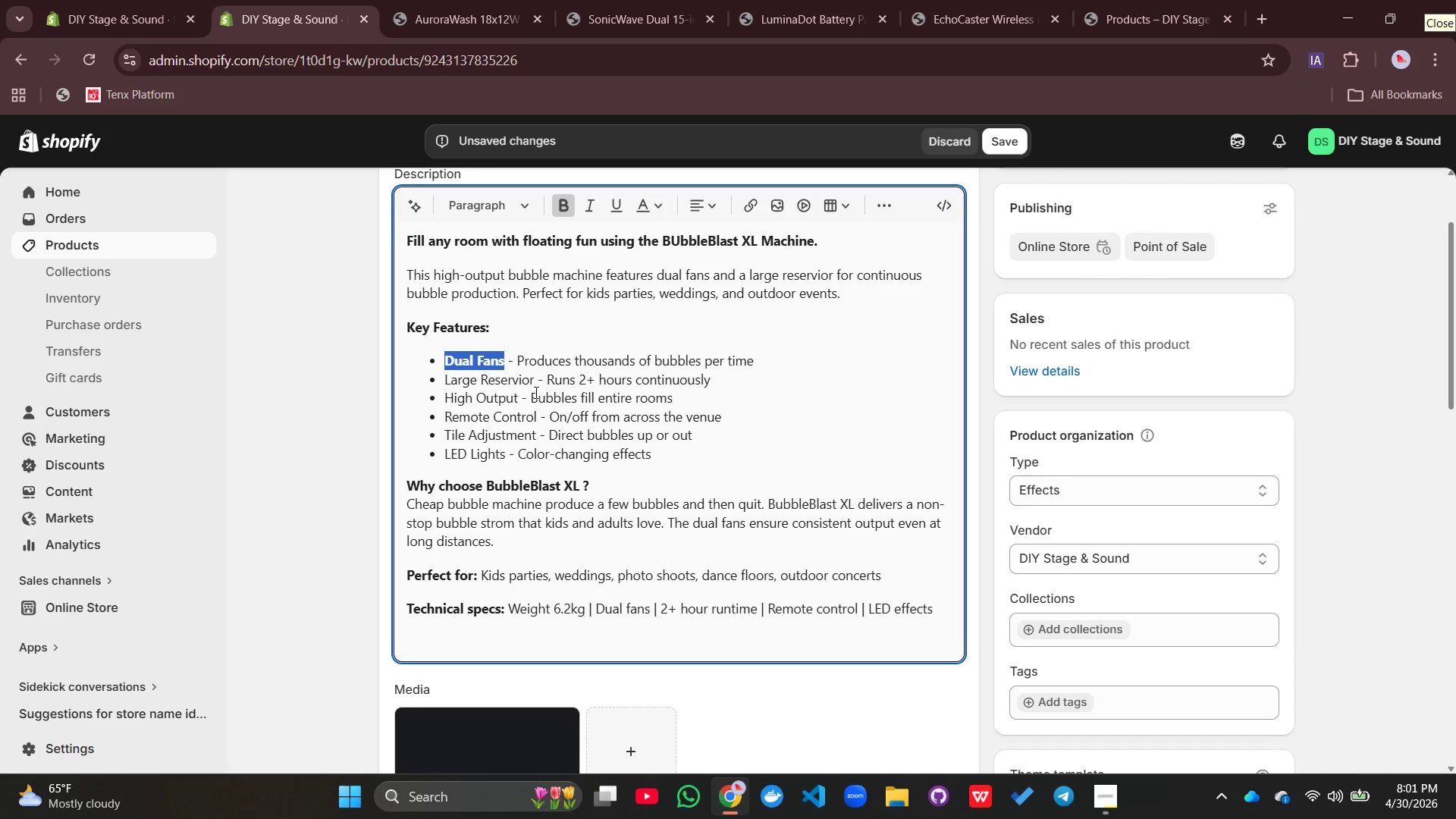 
left_click_drag(start_coordinate=[532, 382], to_coordinate=[443, 381])
 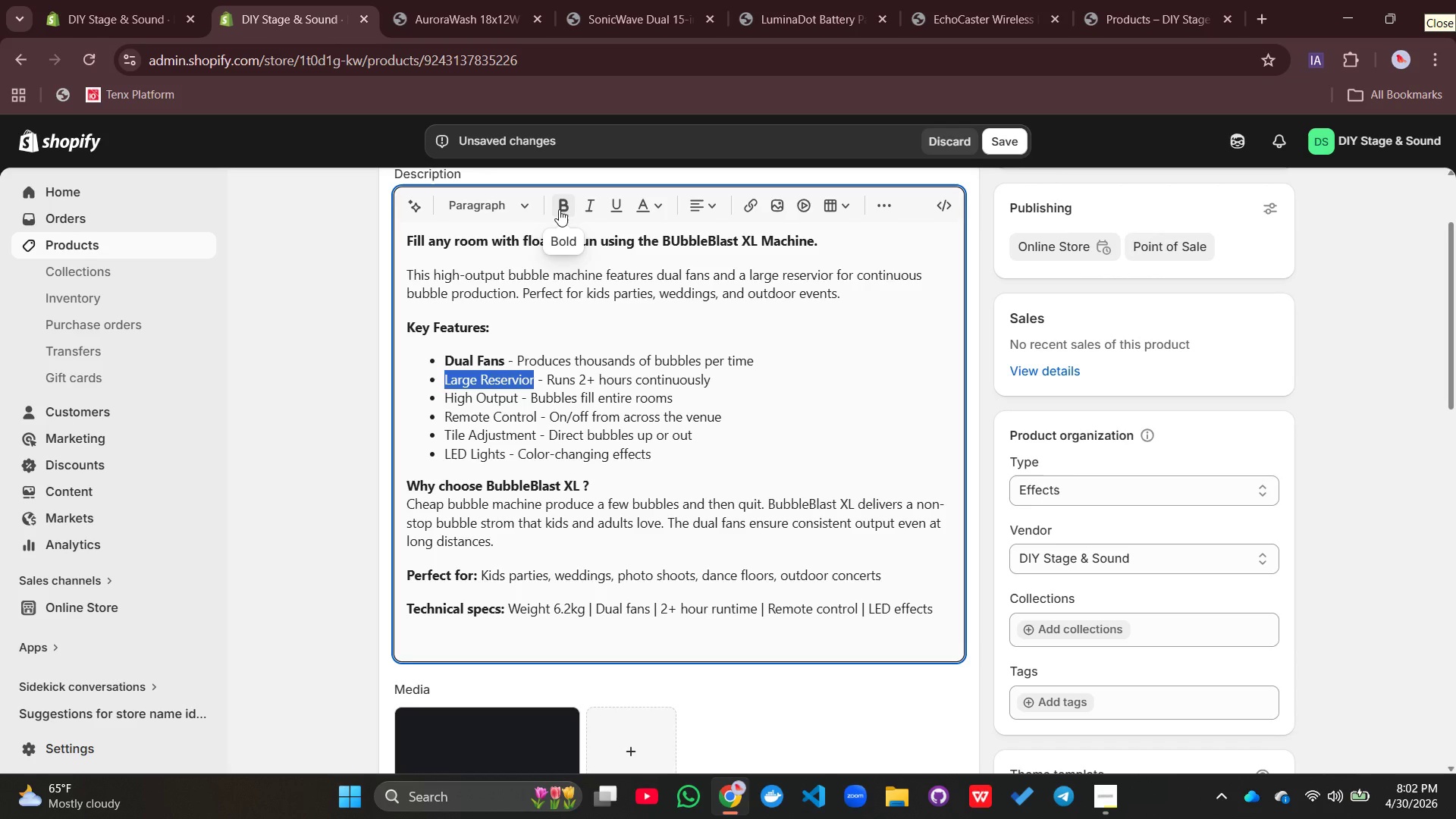 
left_click([559, 209])
 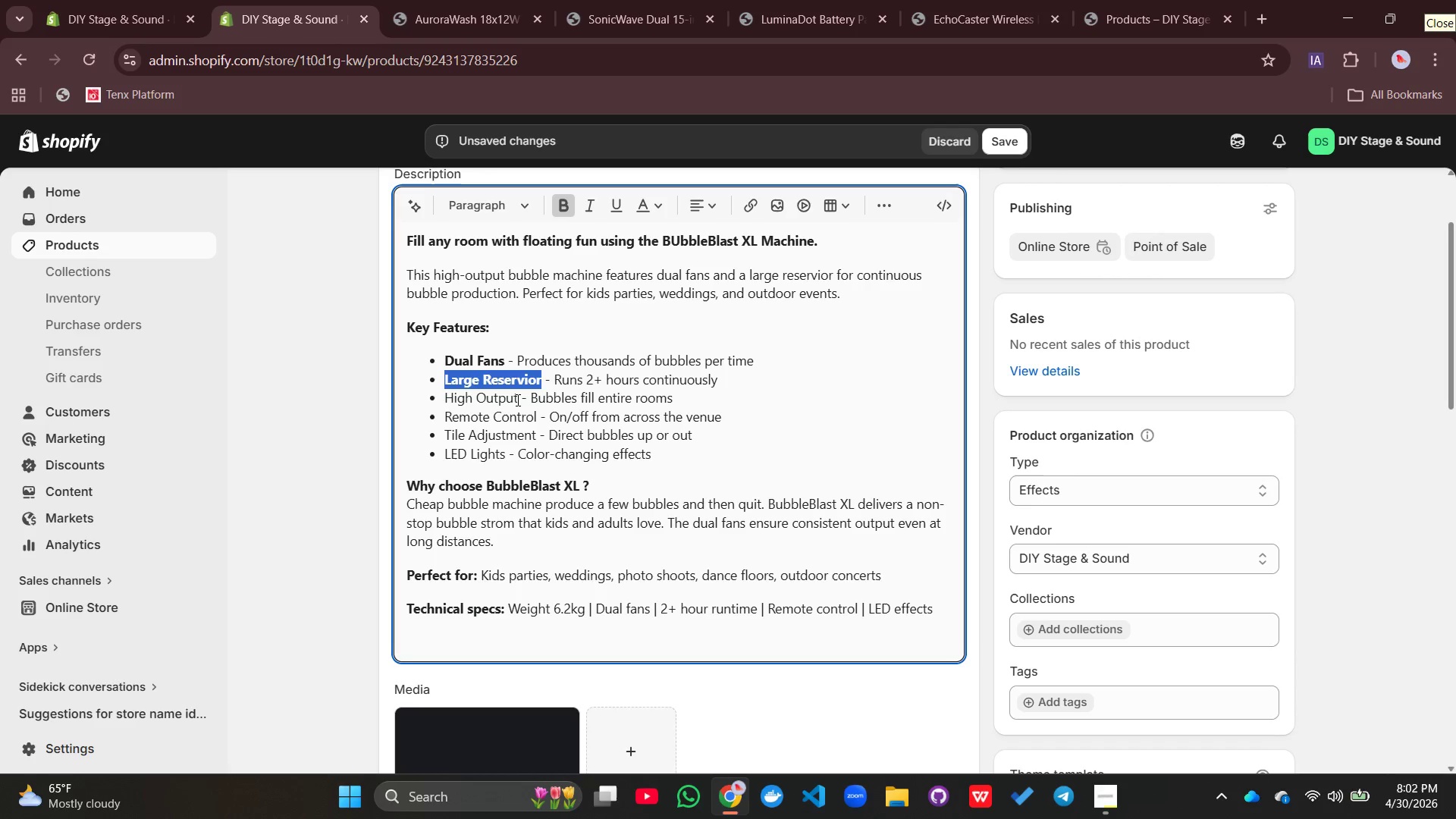 
left_click_drag(start_coordinate=[516, 400], to_coordinate=[446, 403])
 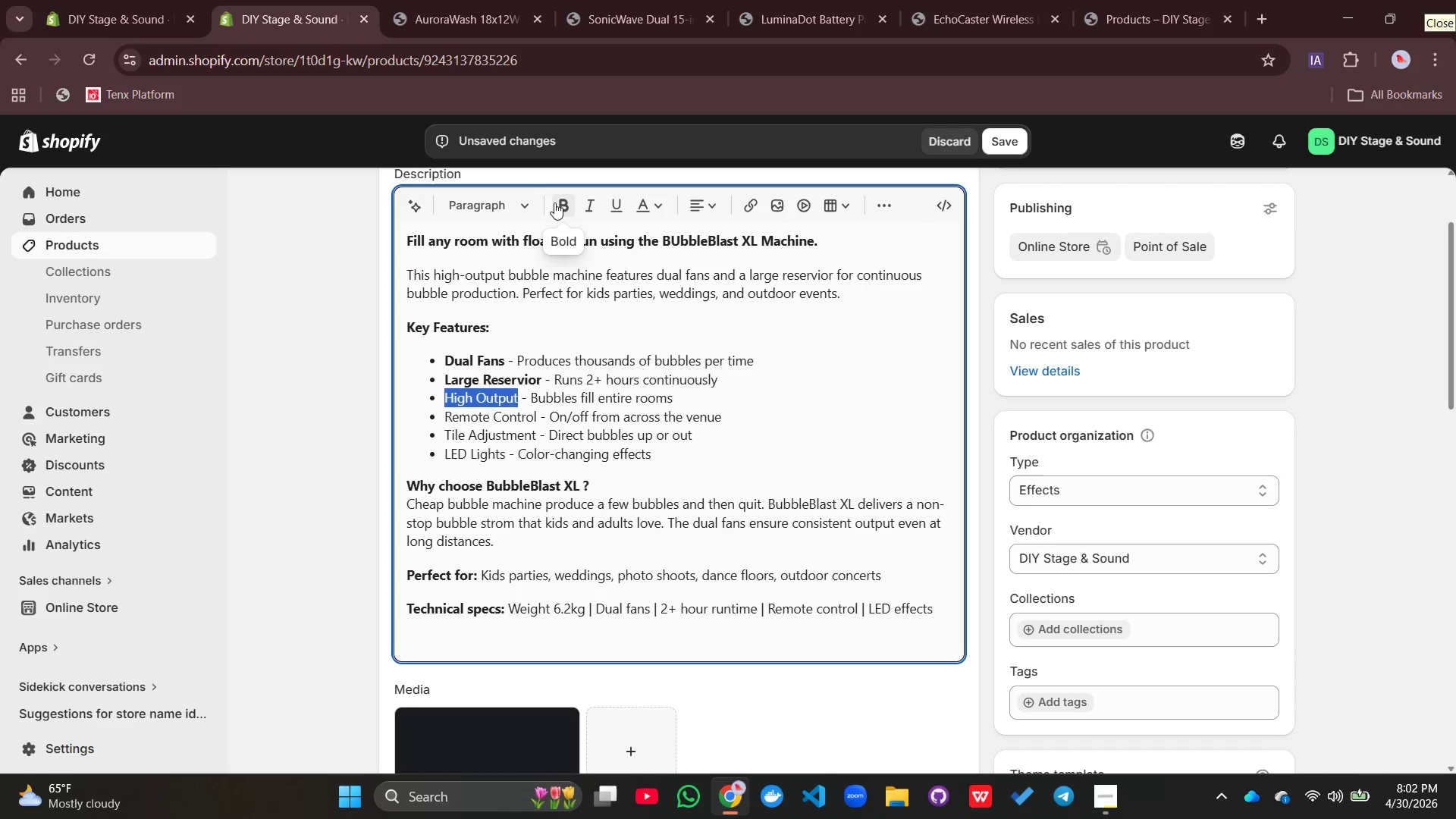 
left_click([556, 203])
 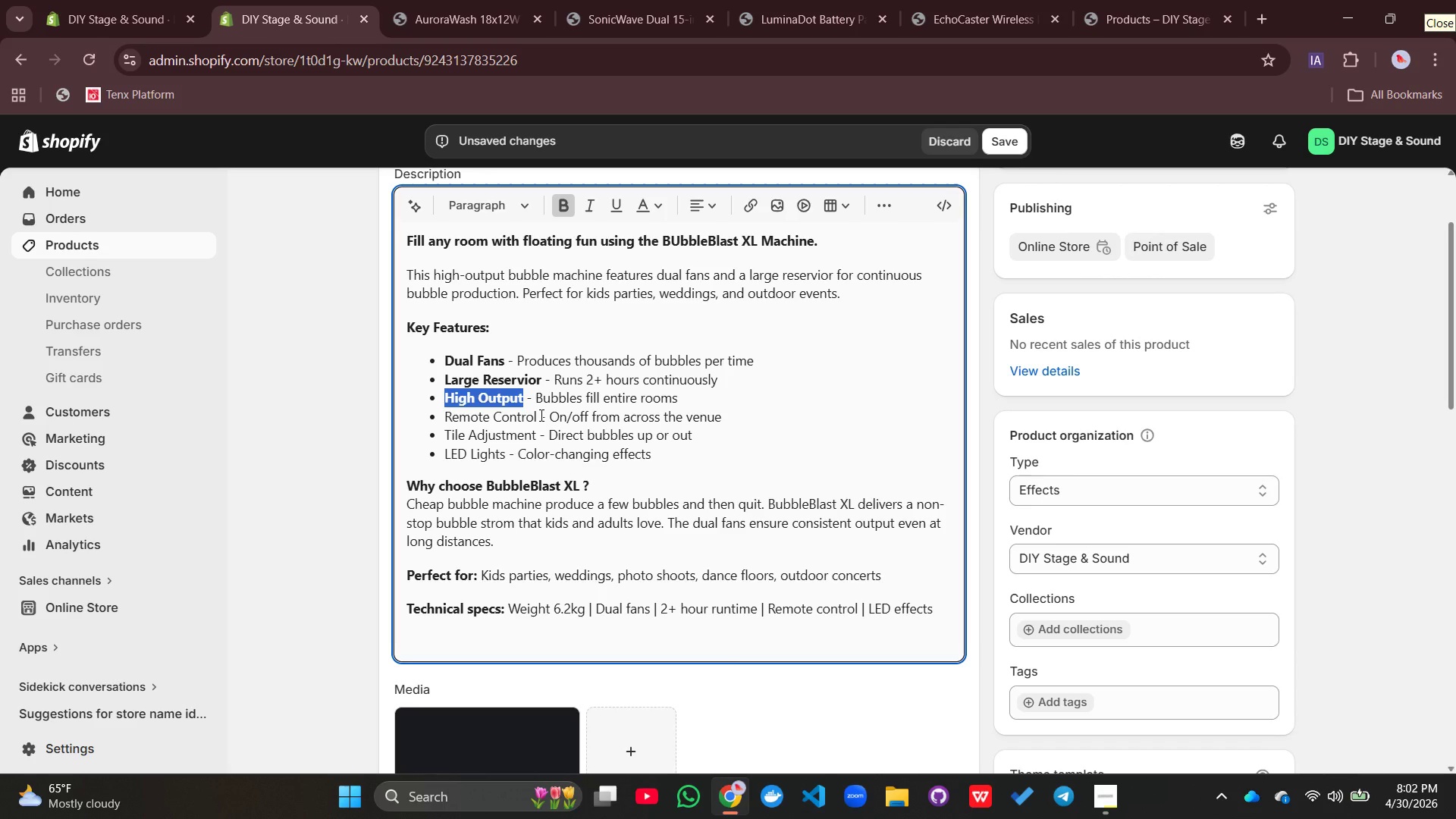 
left_click_drag(start_coordinate=[540, 415], to_coordinate=[444, 416])
 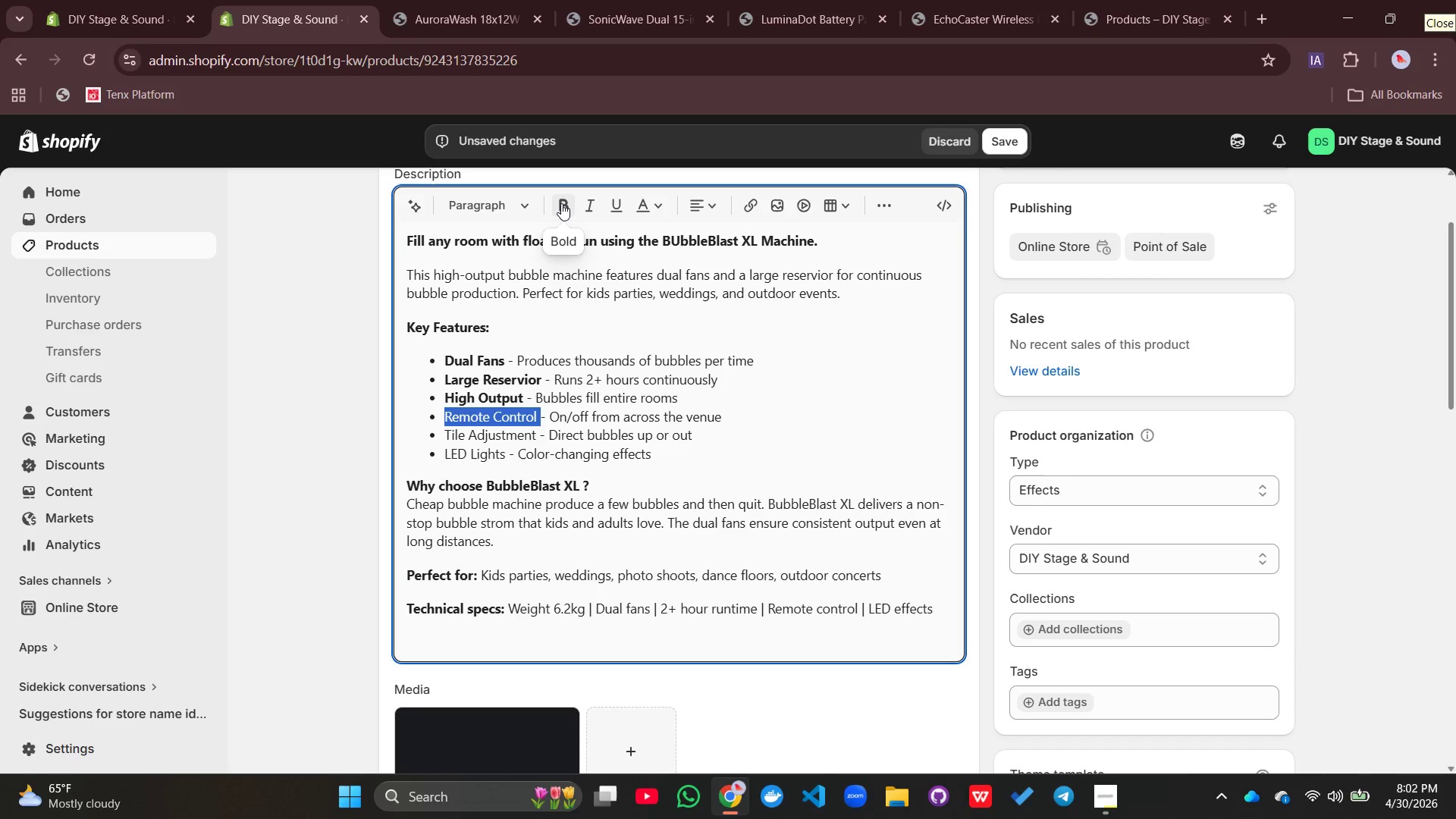 
left_click([561, 203])
 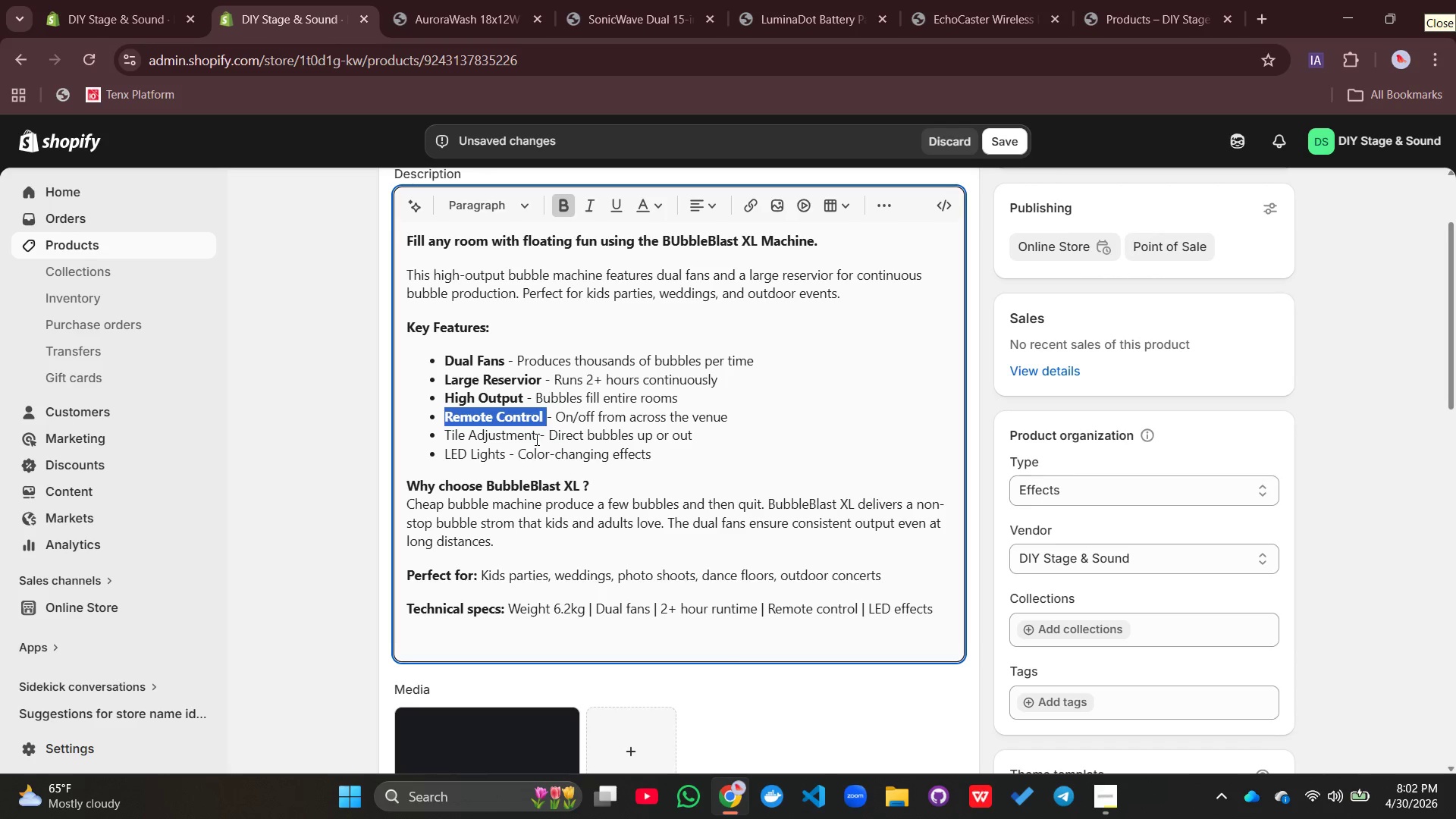 
left_click_drag(start_coordinate=[535, 439], to_coordinate=[437, 440])
 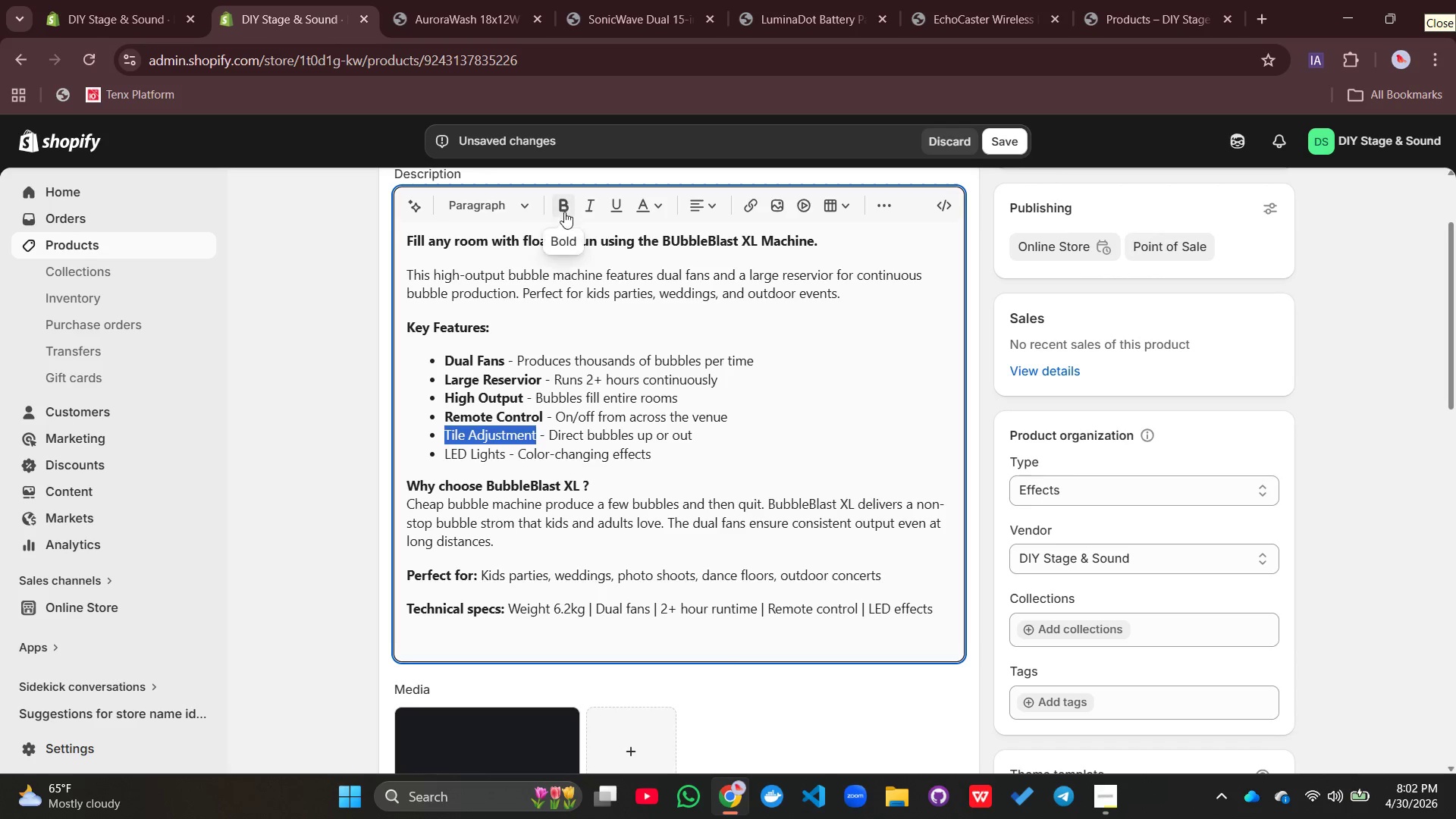 
left_click([564, 211])
 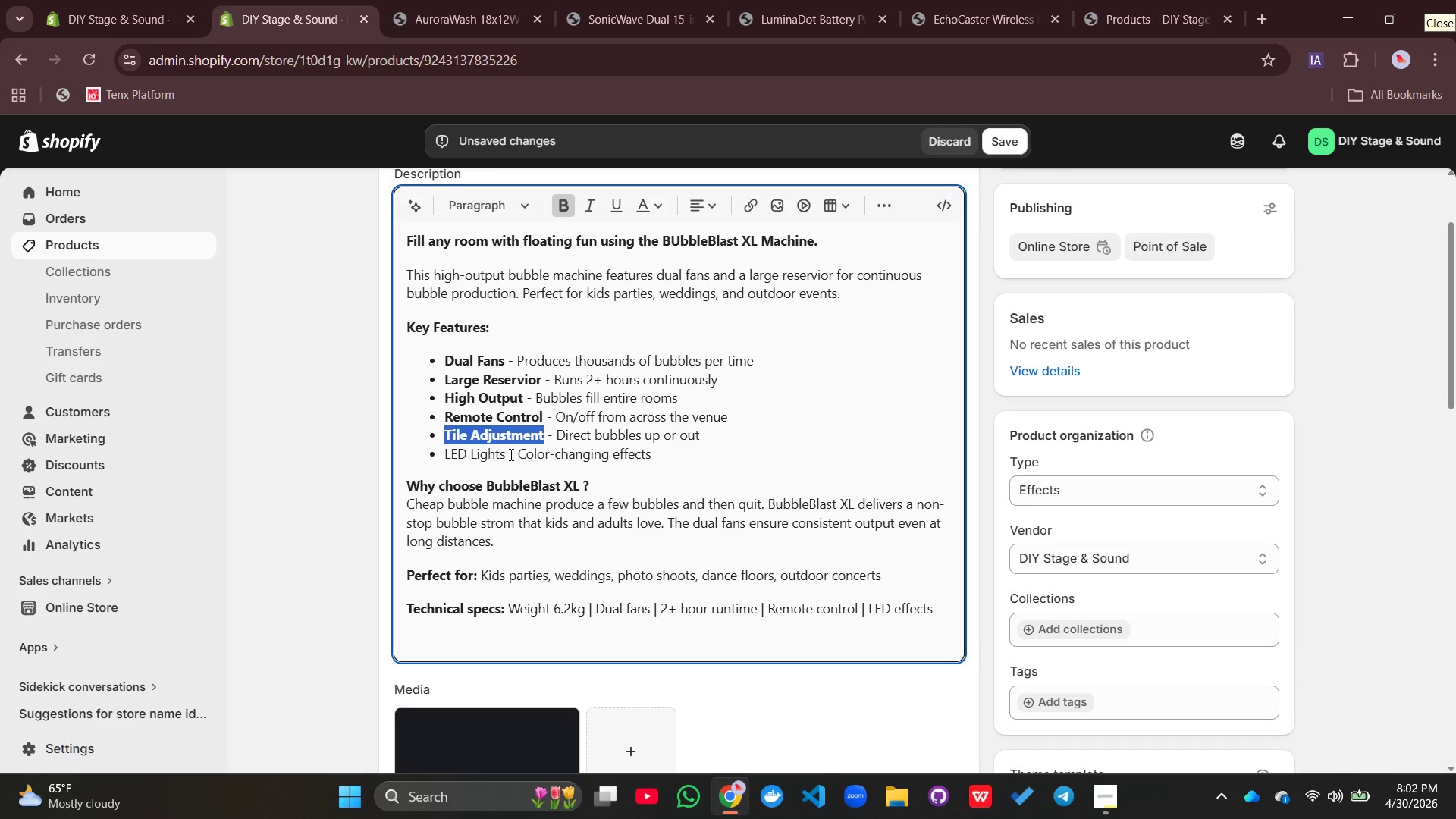 
left_click_drag(start_coordinate=[507, 453], to_coordinate=[417, 460])
 